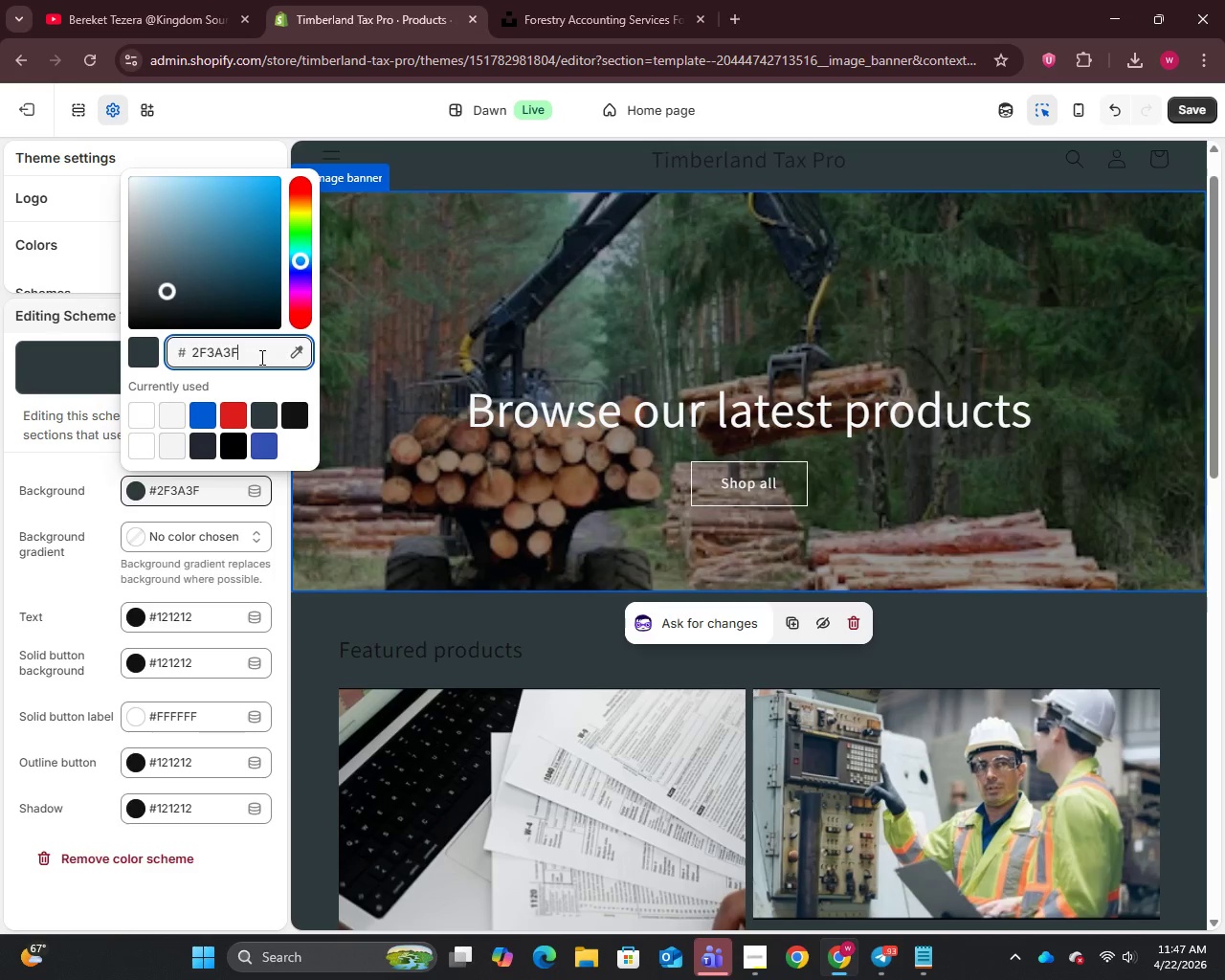 
hold_key(key=Backspace, duration=0.73)
 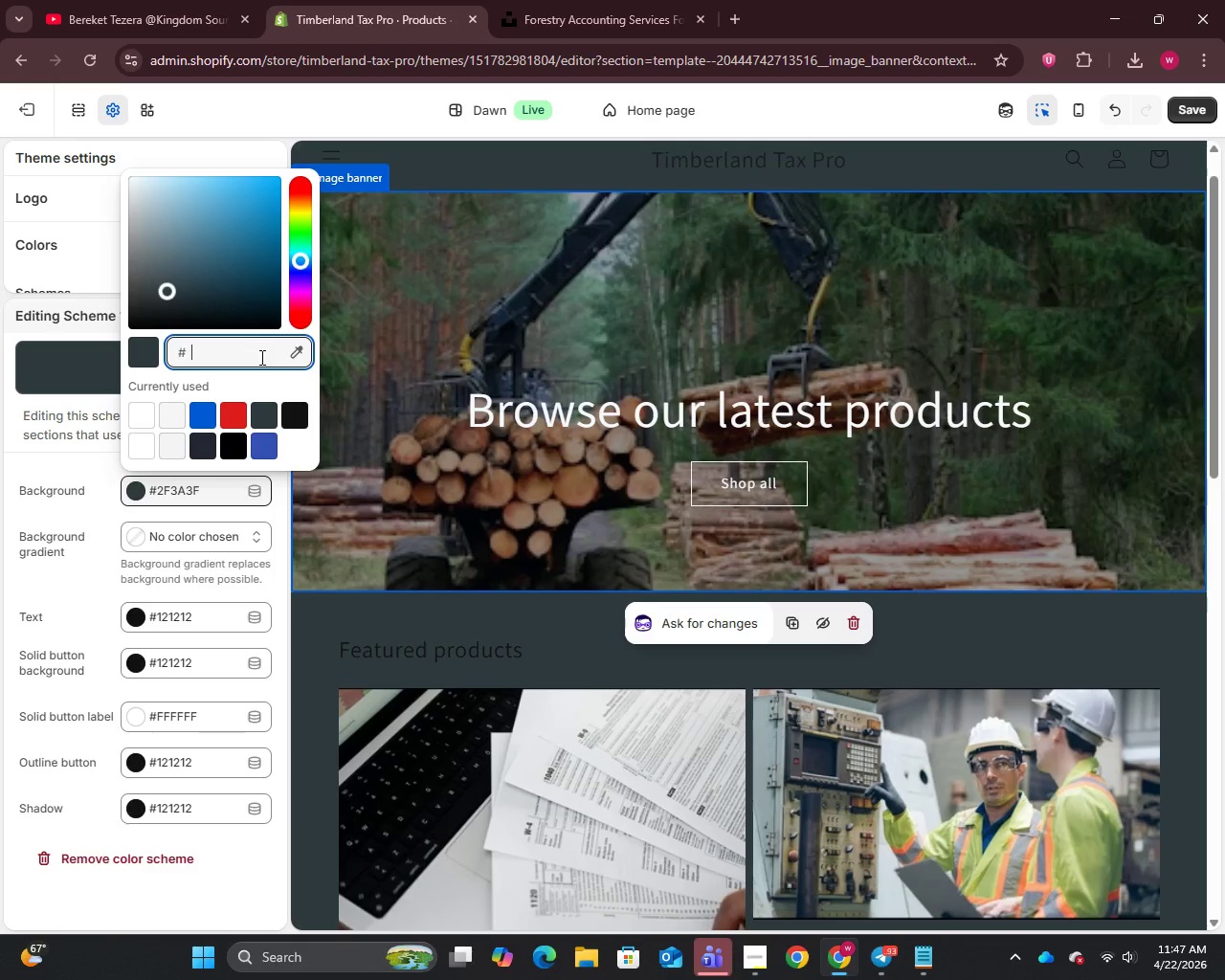 
type(f5f7f6)
 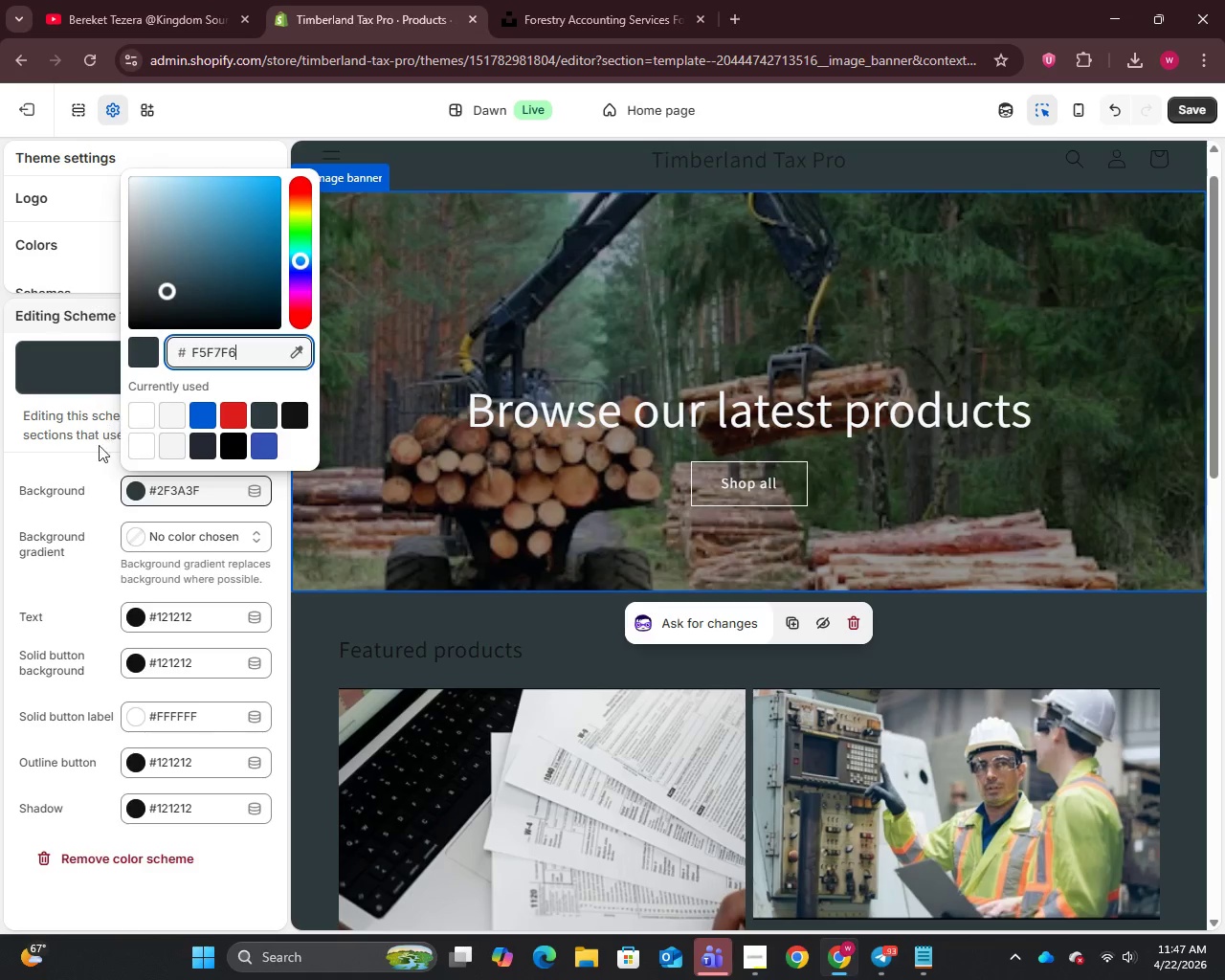 
left_click([87, 472])
 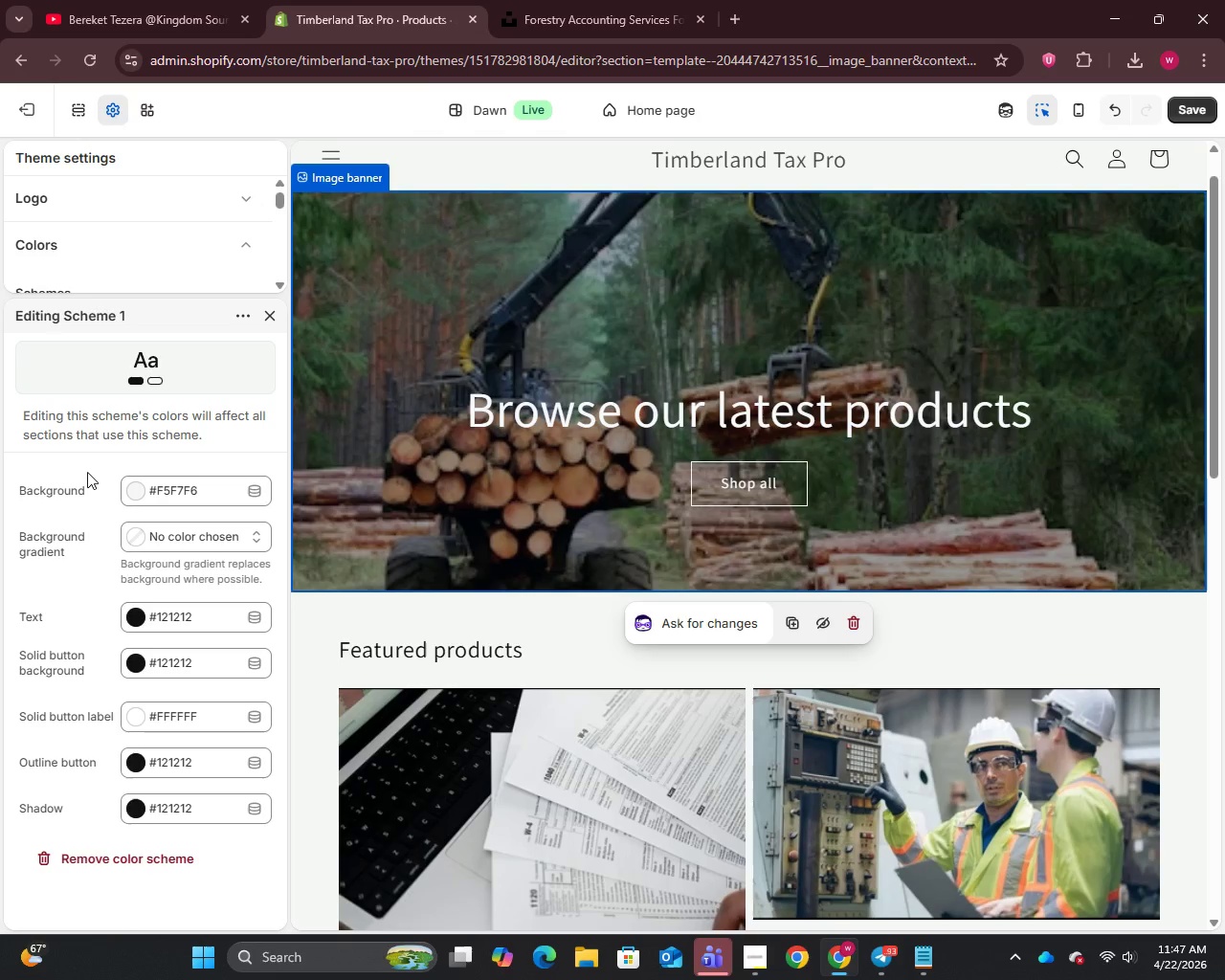 
wait(9.86)
 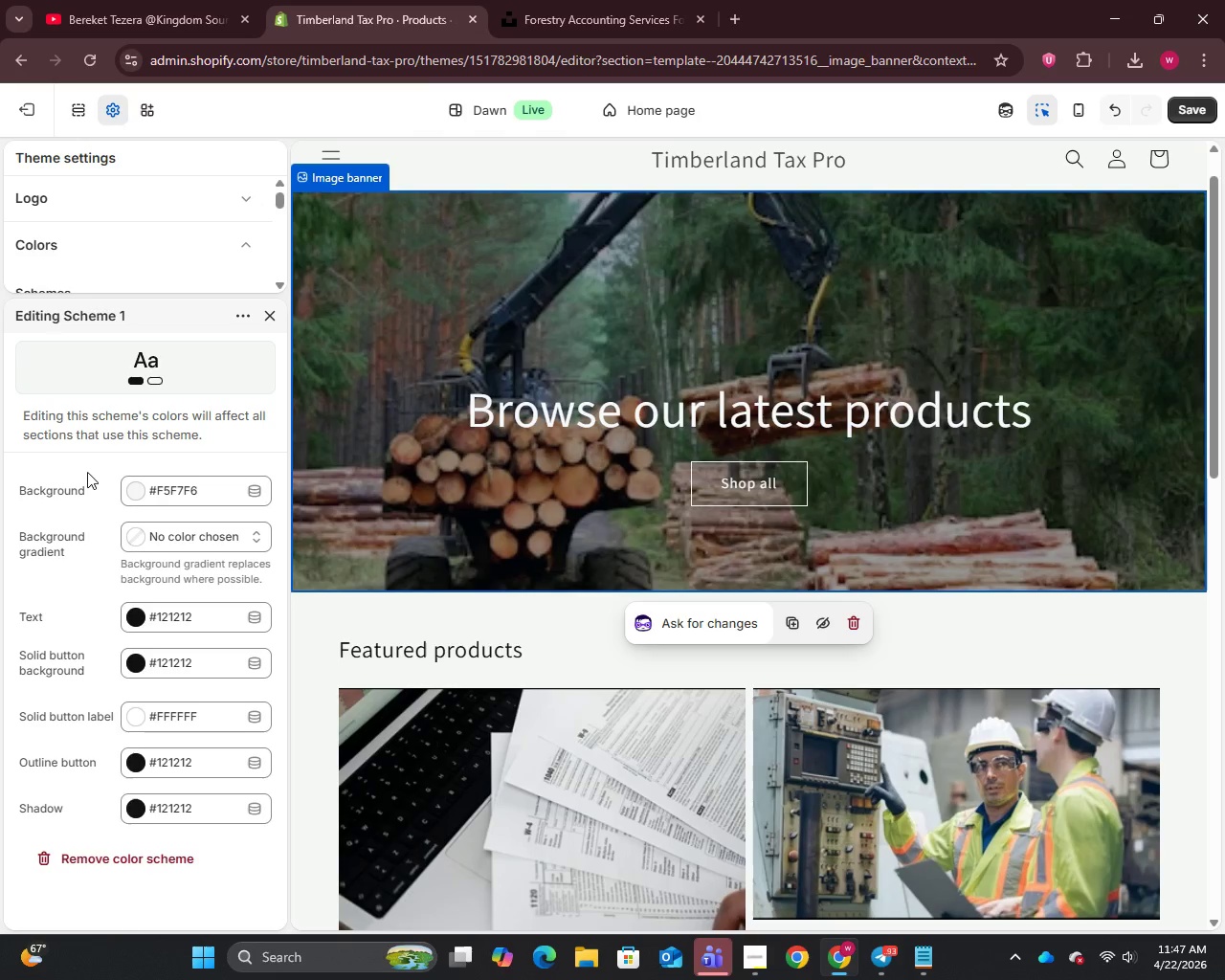 
left_click([136, 612])
 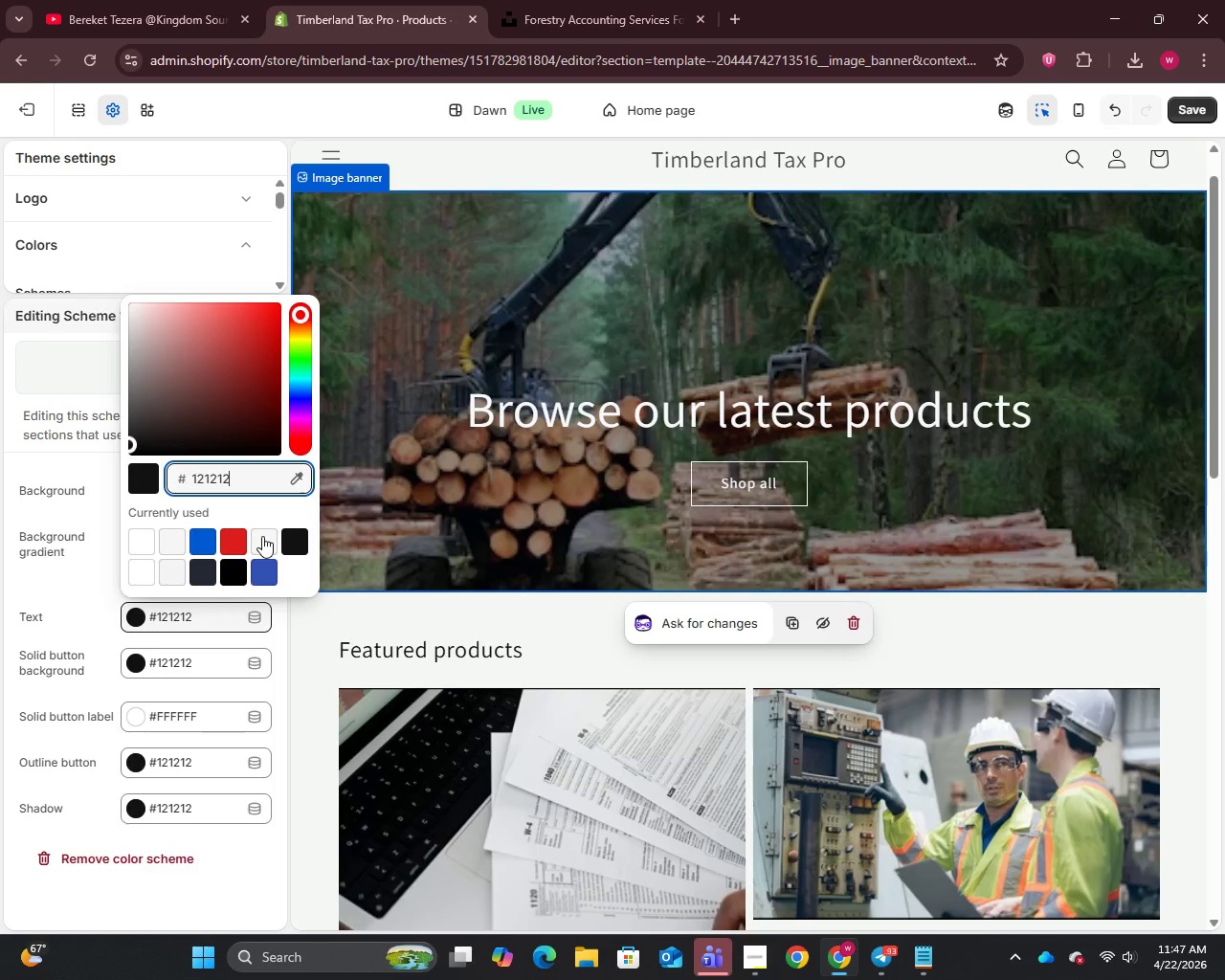 
key(Backspace)
key(Backspace)
key(Backspace)
key(Backspace)
key(Backspace)
key(Backspace)
key(Backspace)
key(Backspace)
type(1a1a1a)
 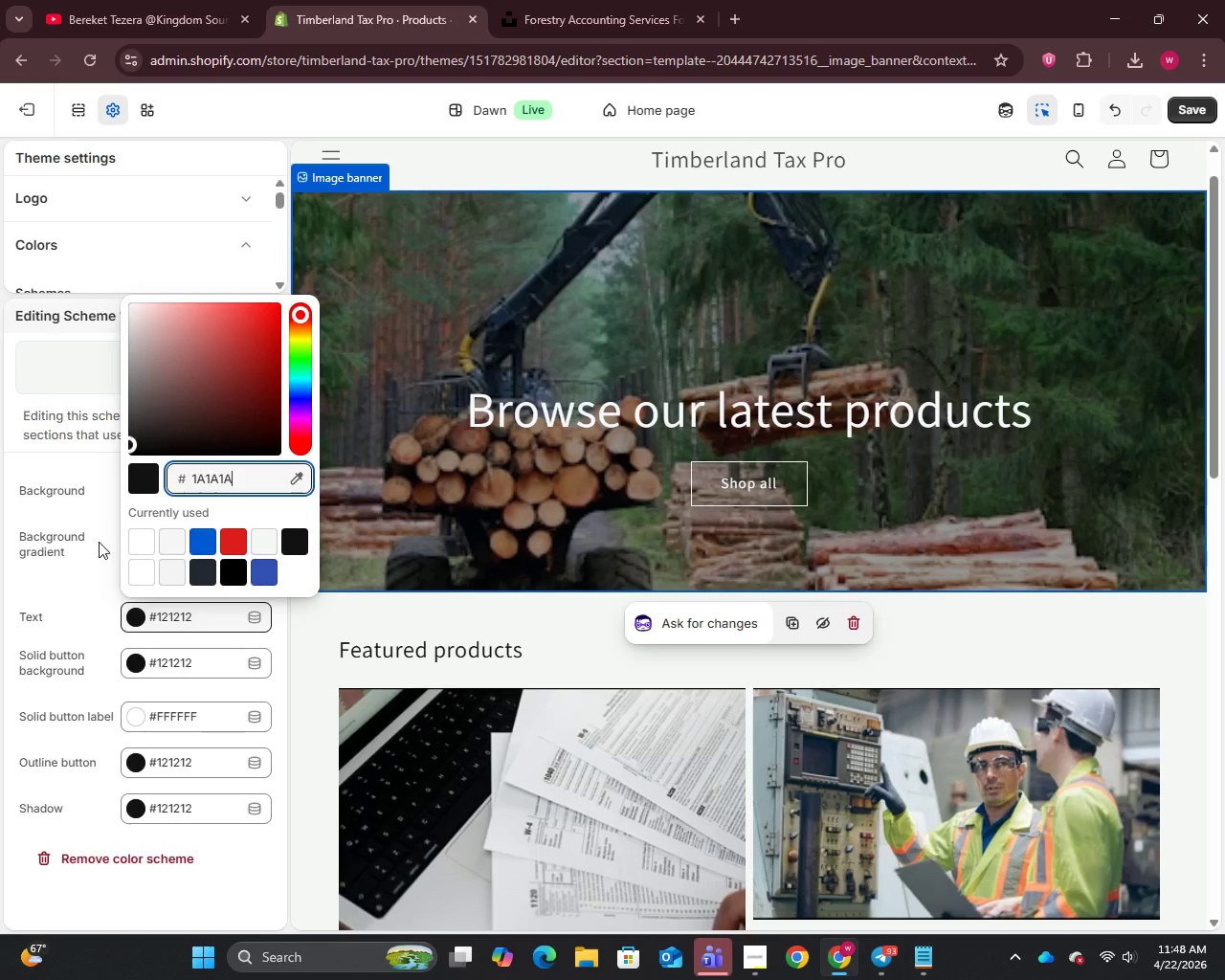 
left_click([103, 546])
 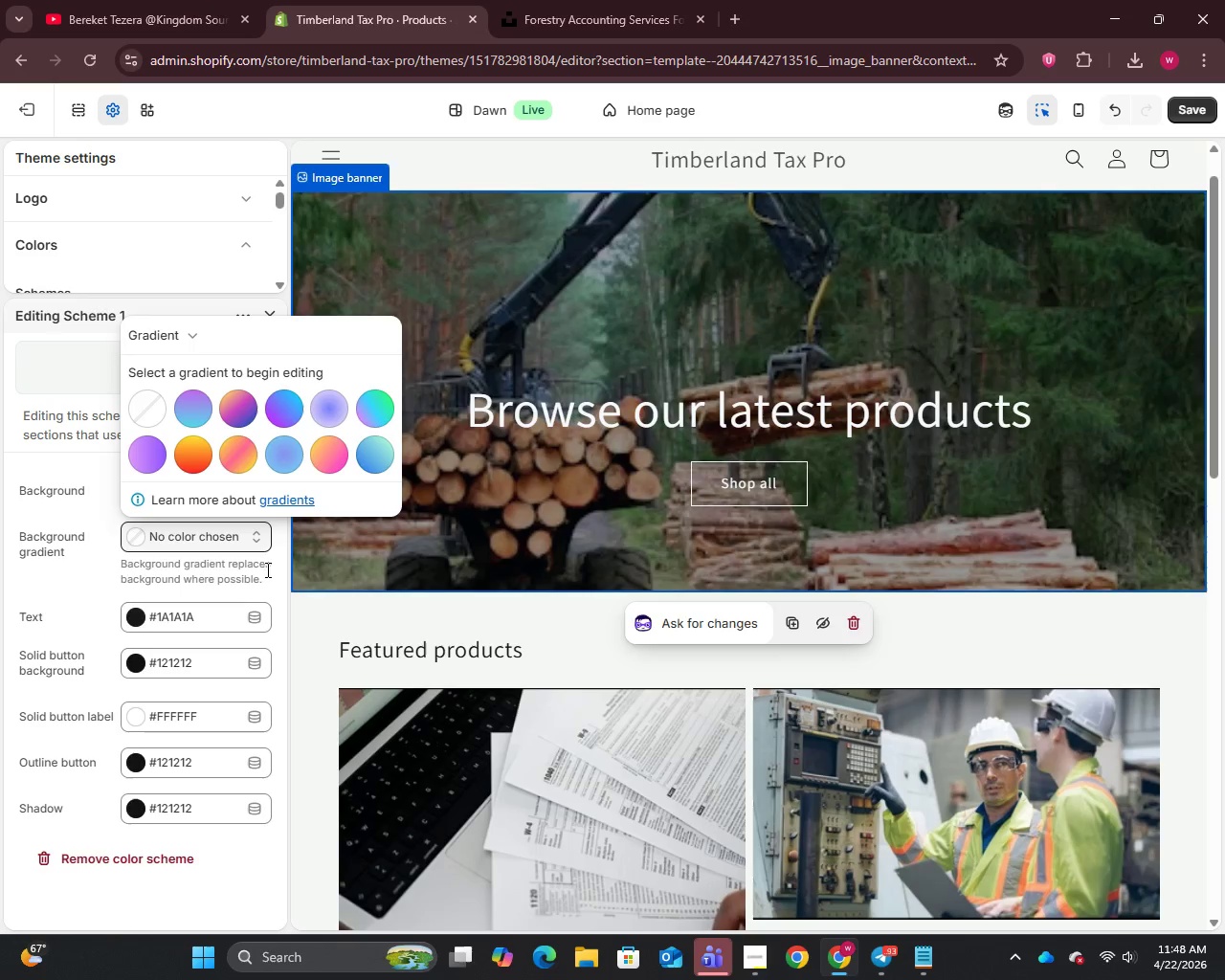 
wait(13.58)
 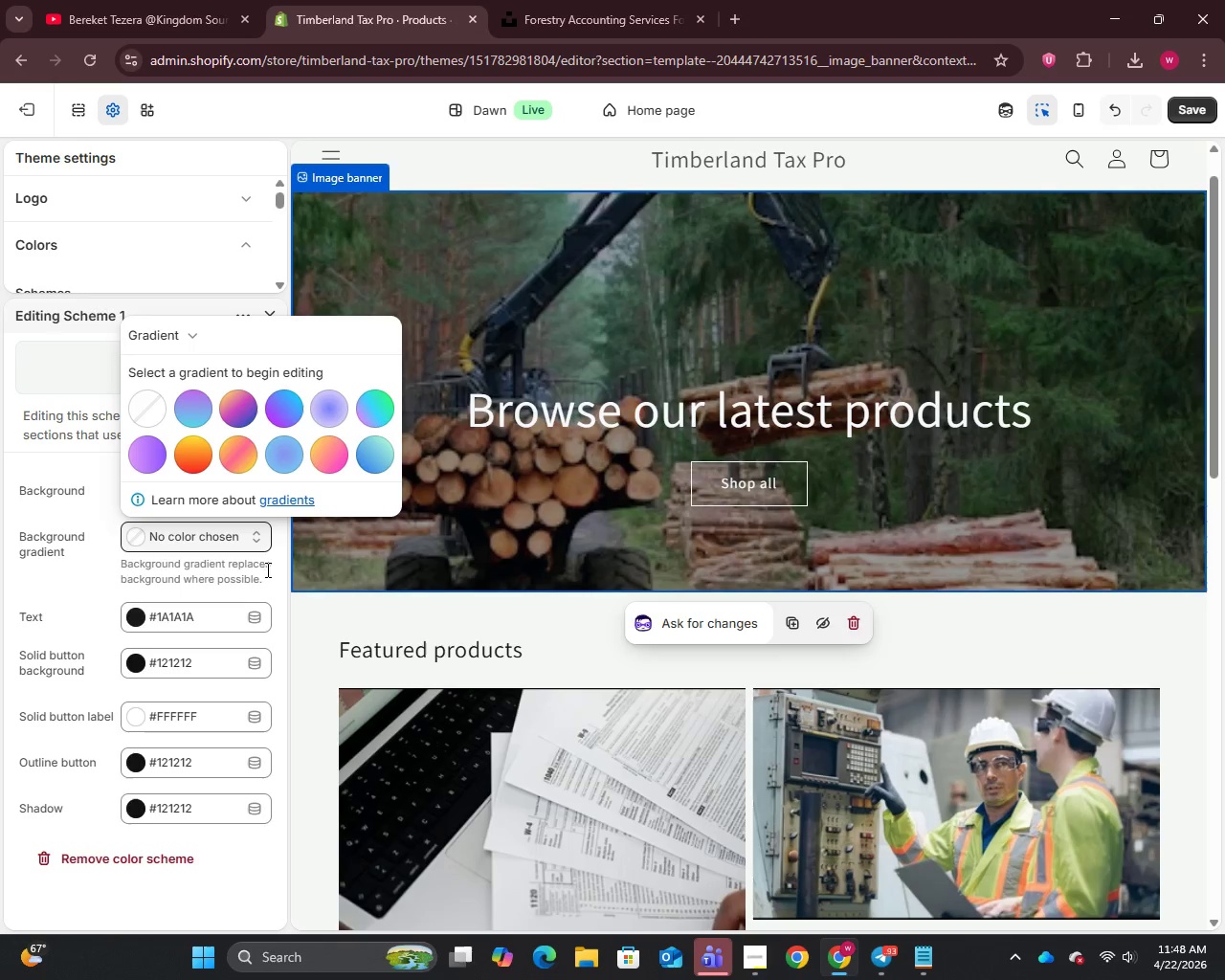 
left_click([134, 662])
 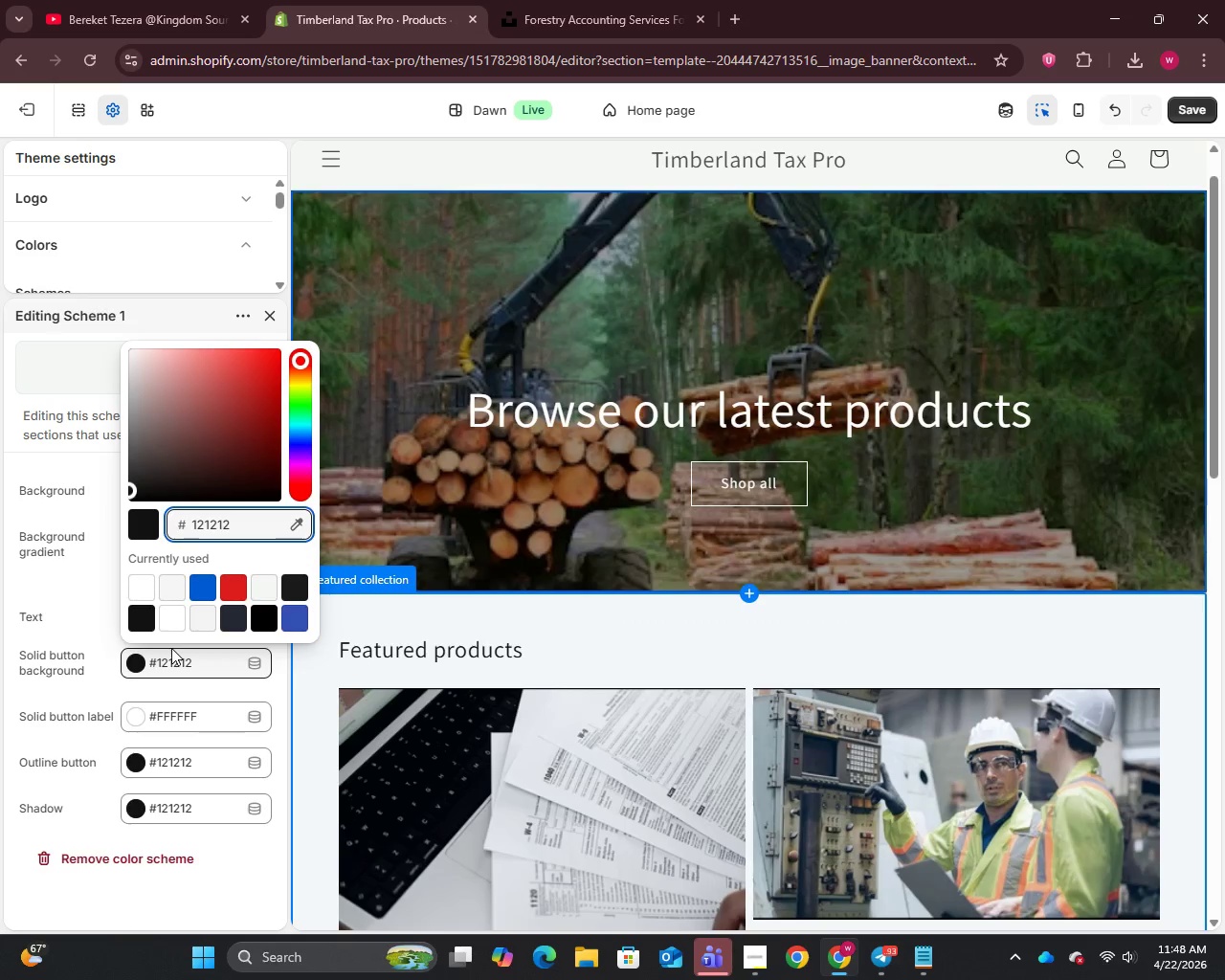 
key(Backspace)
 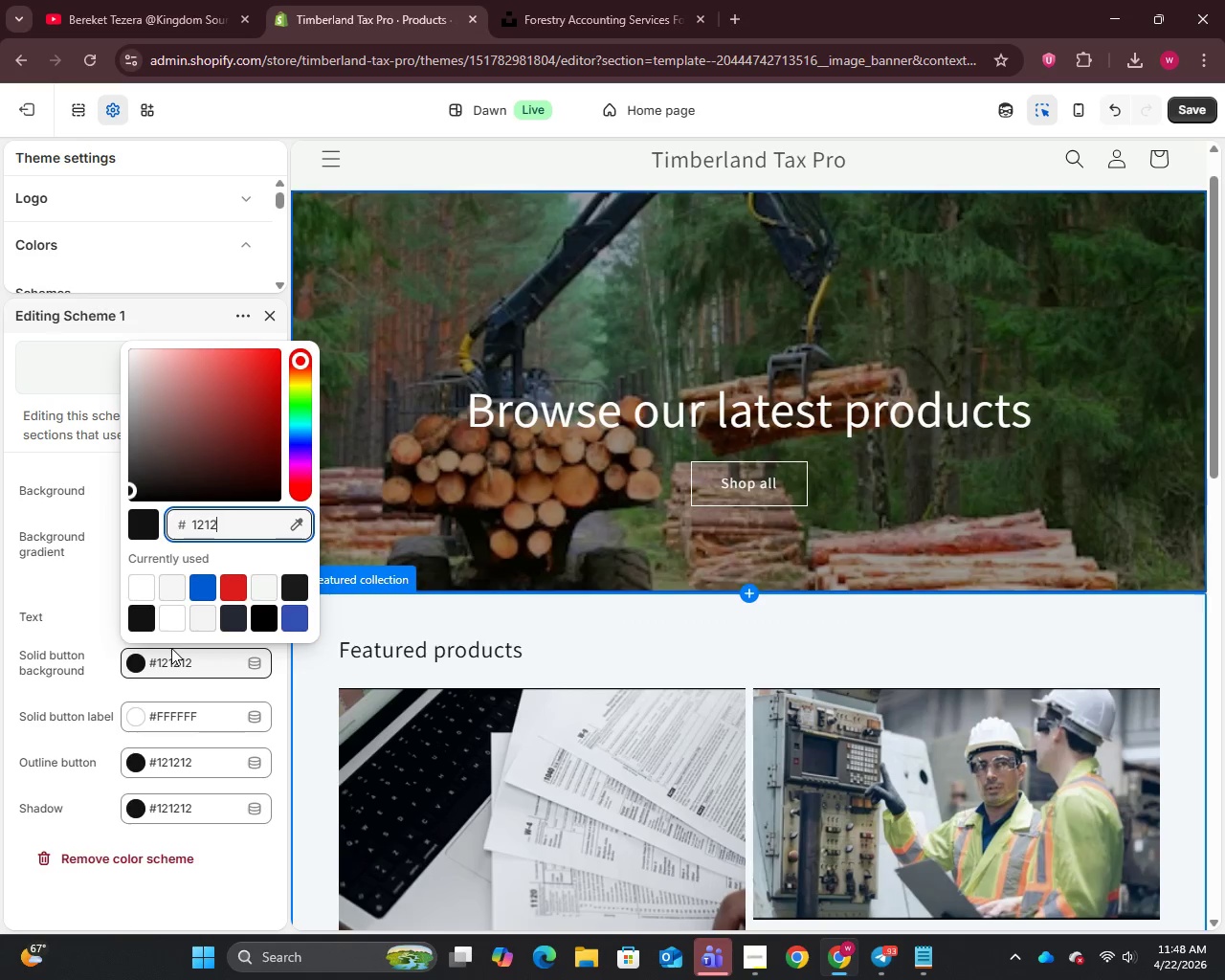 
key(Backspace)
 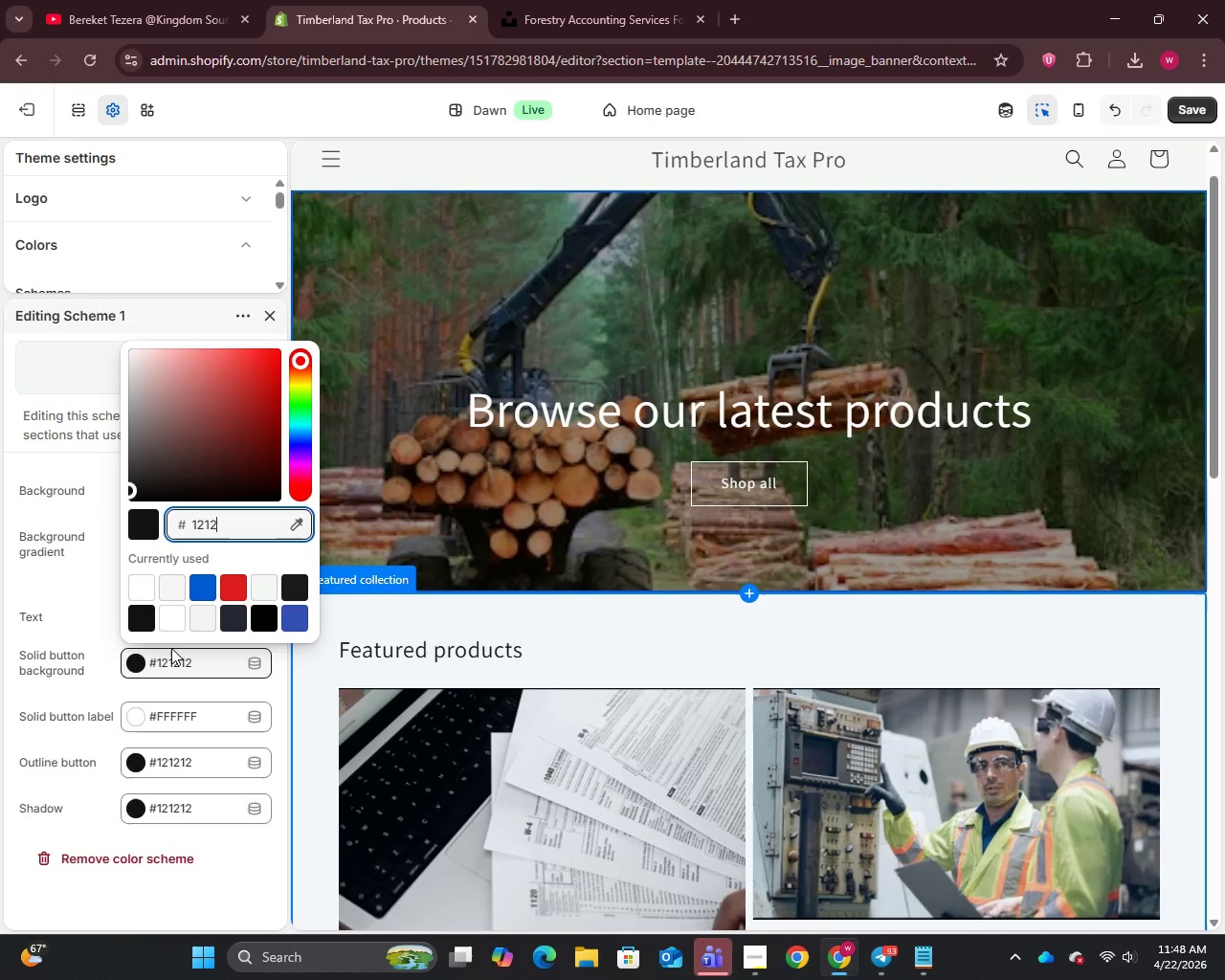 
key(Backspace)
 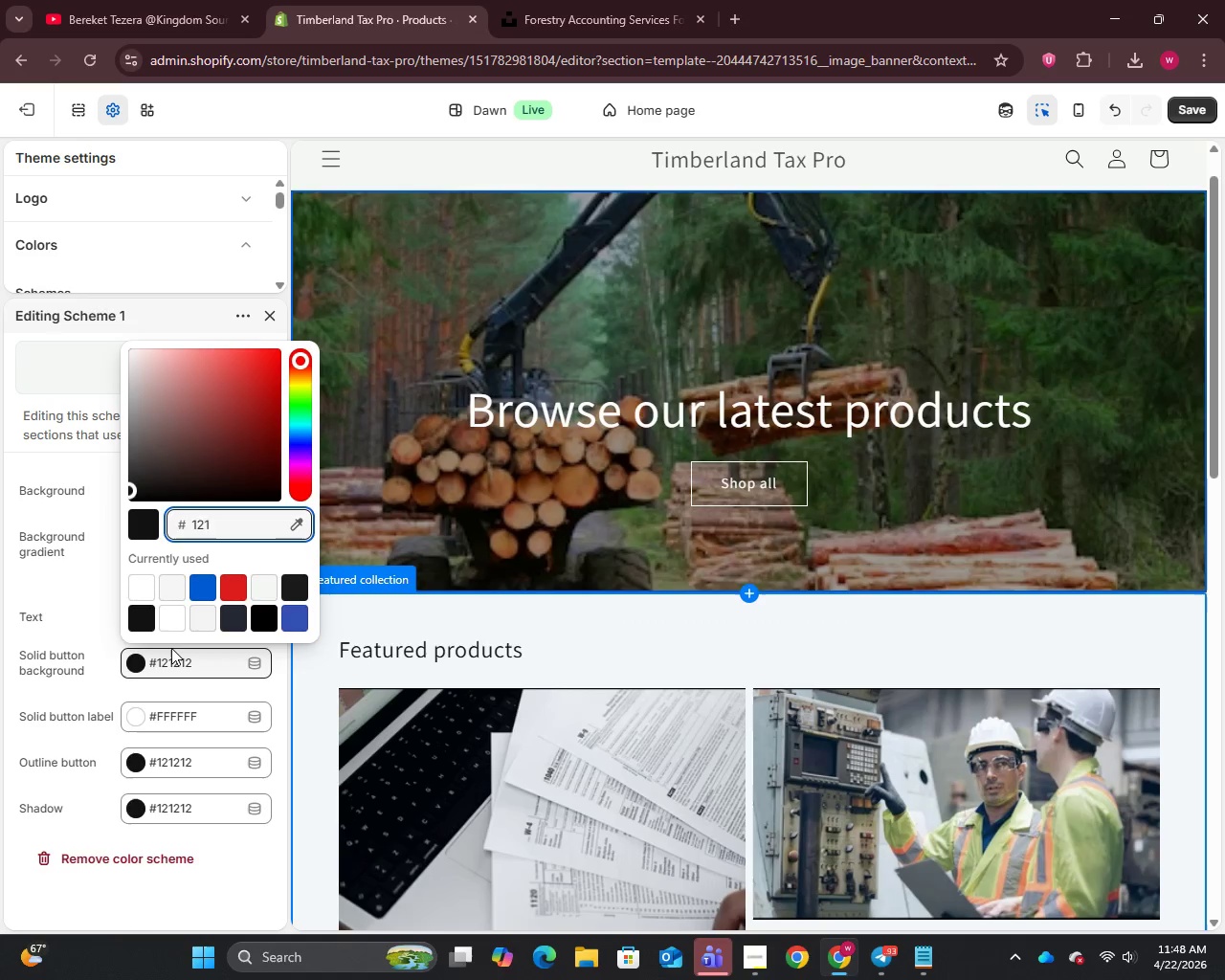 
key(Backspace)
 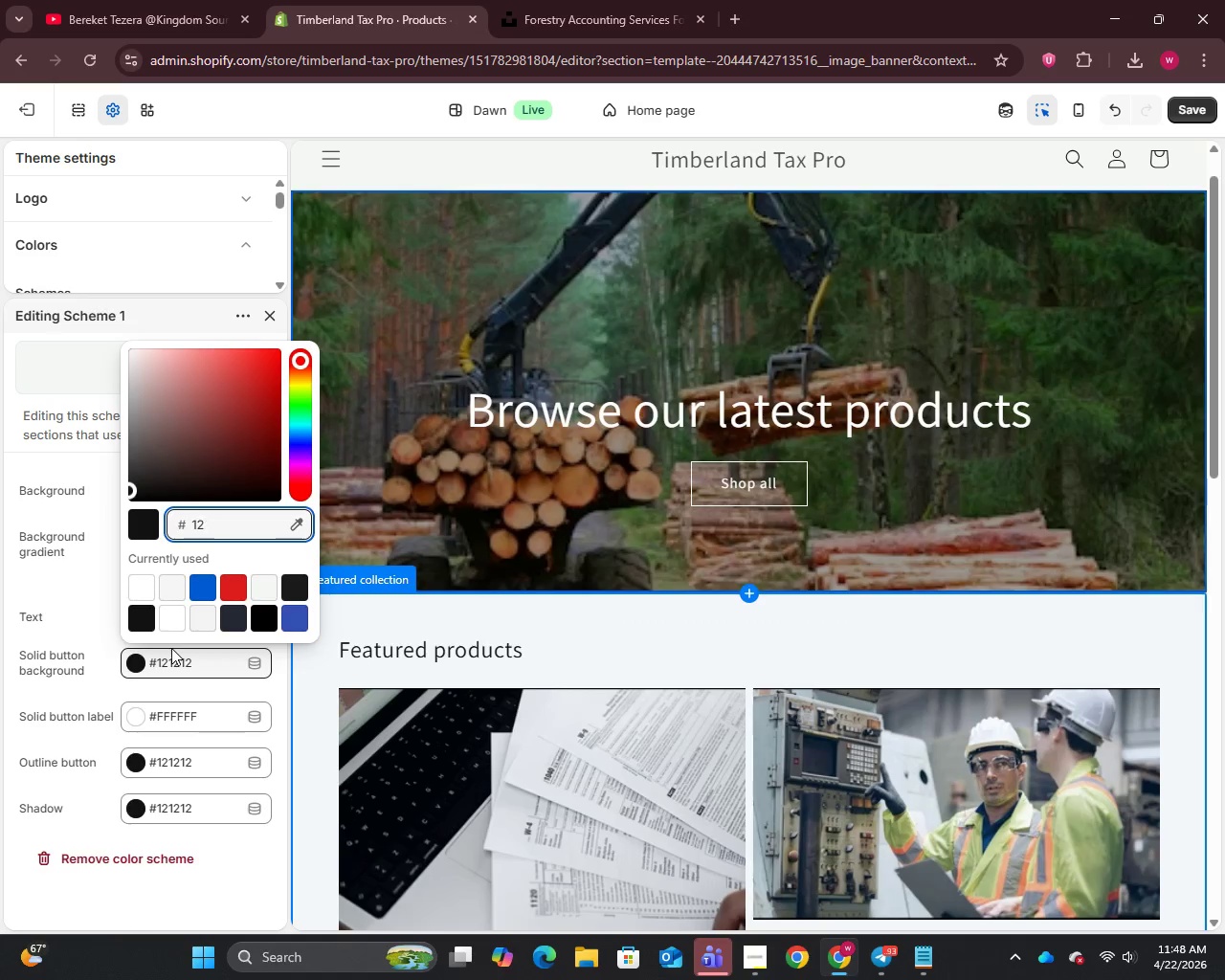 
key(Backspace)
 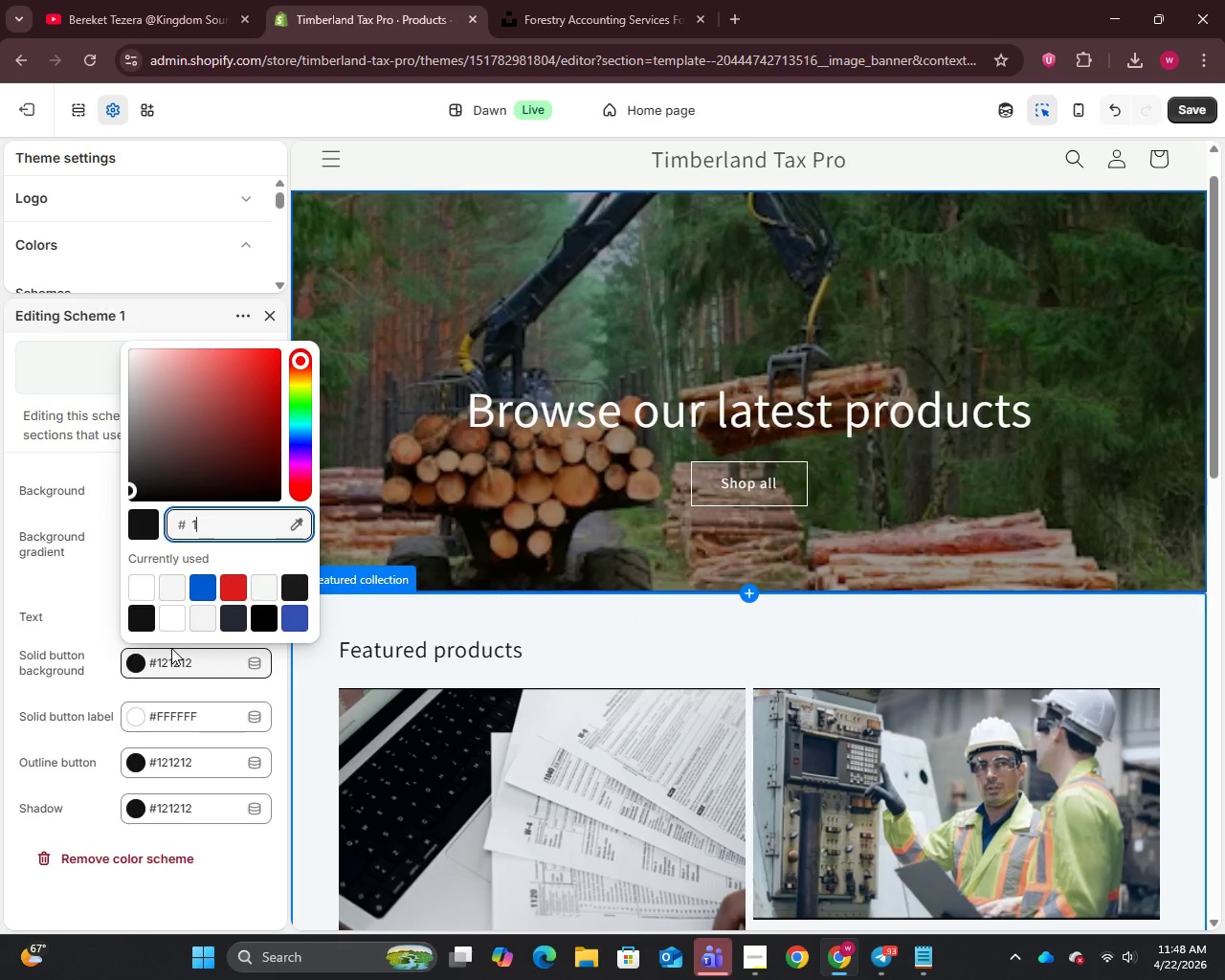 
key(Backspace)
 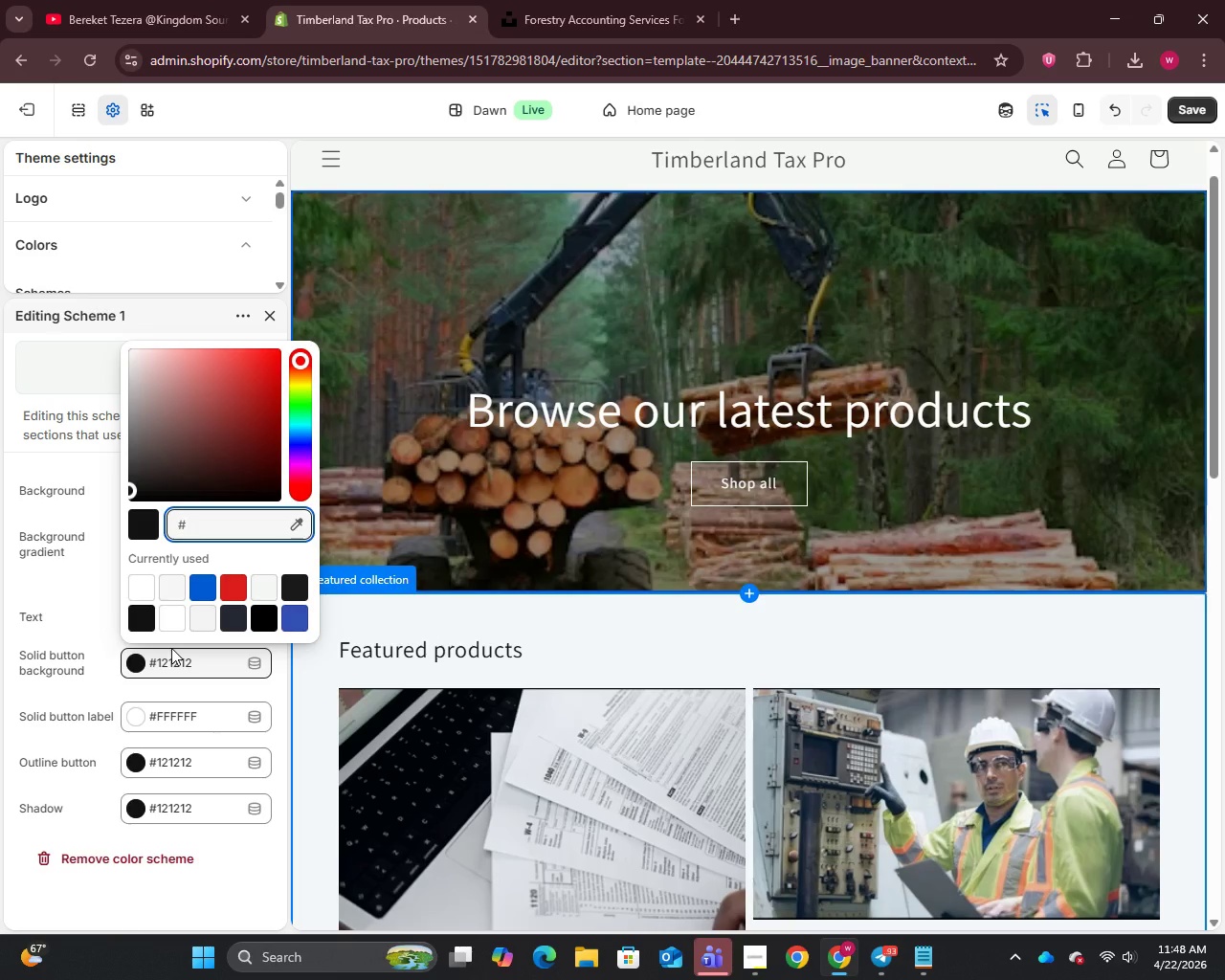 
type(2f3a3f)
 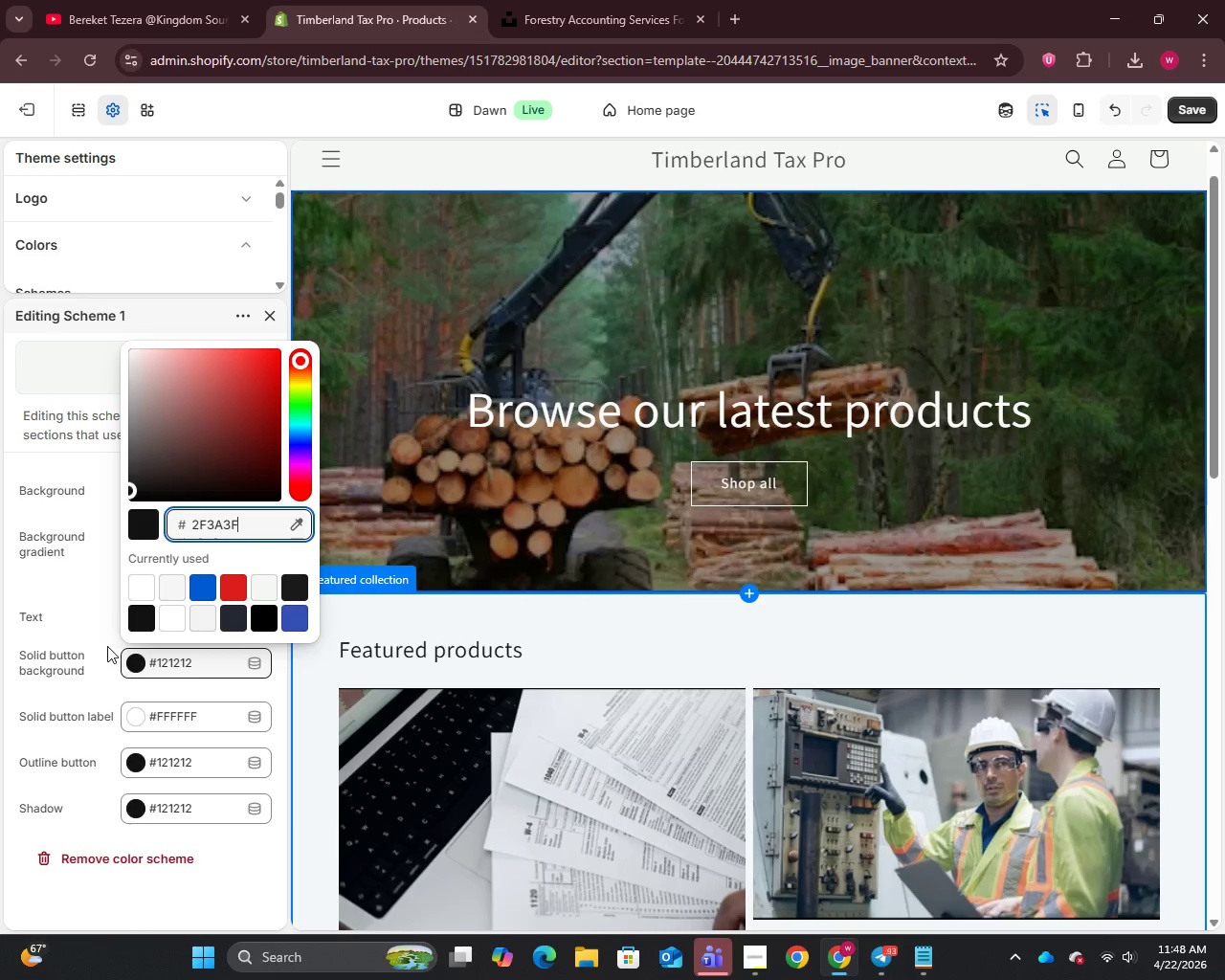 
left_click([78, 592])
 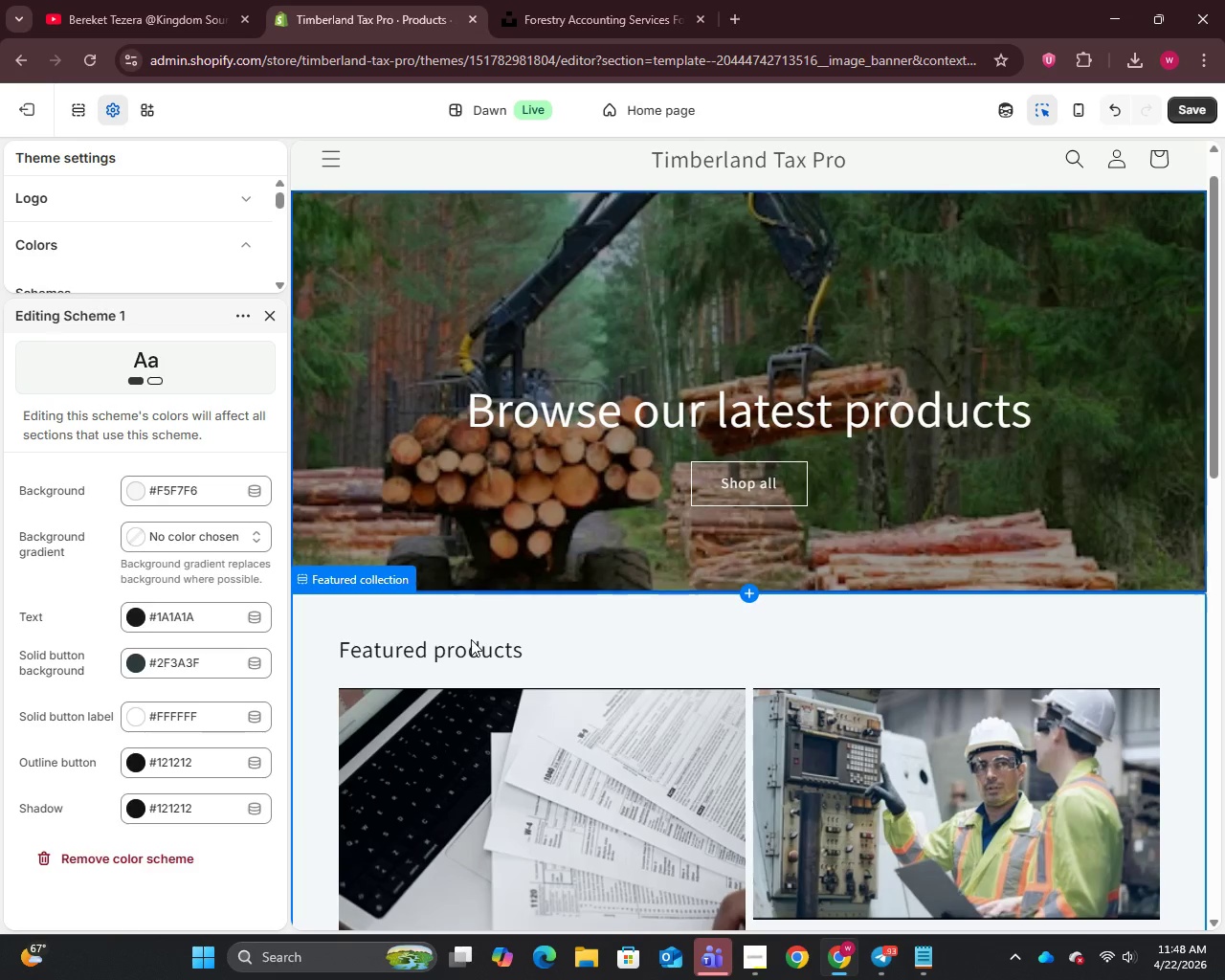 
wait(13.25)
 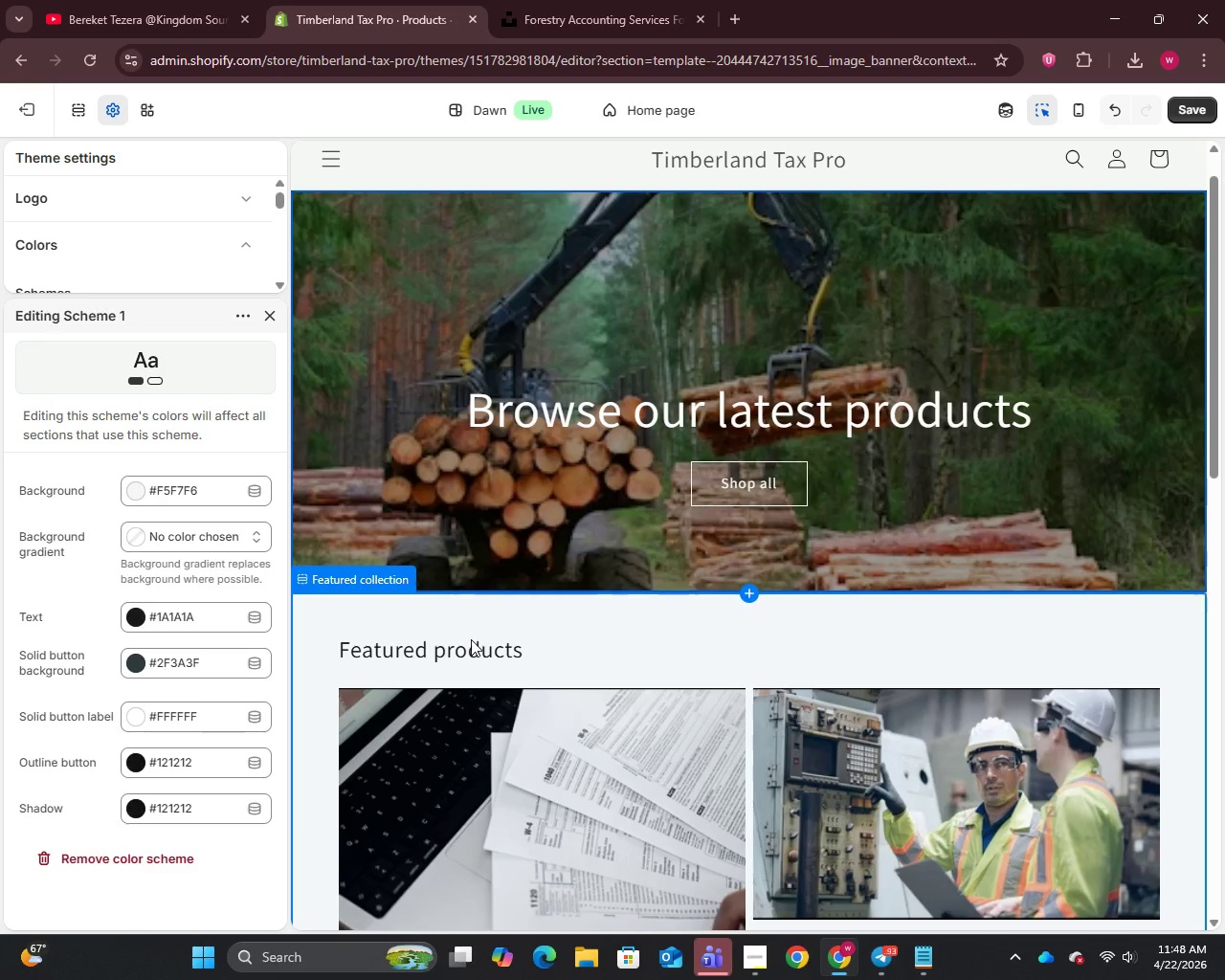 
left_click([134, 719])
 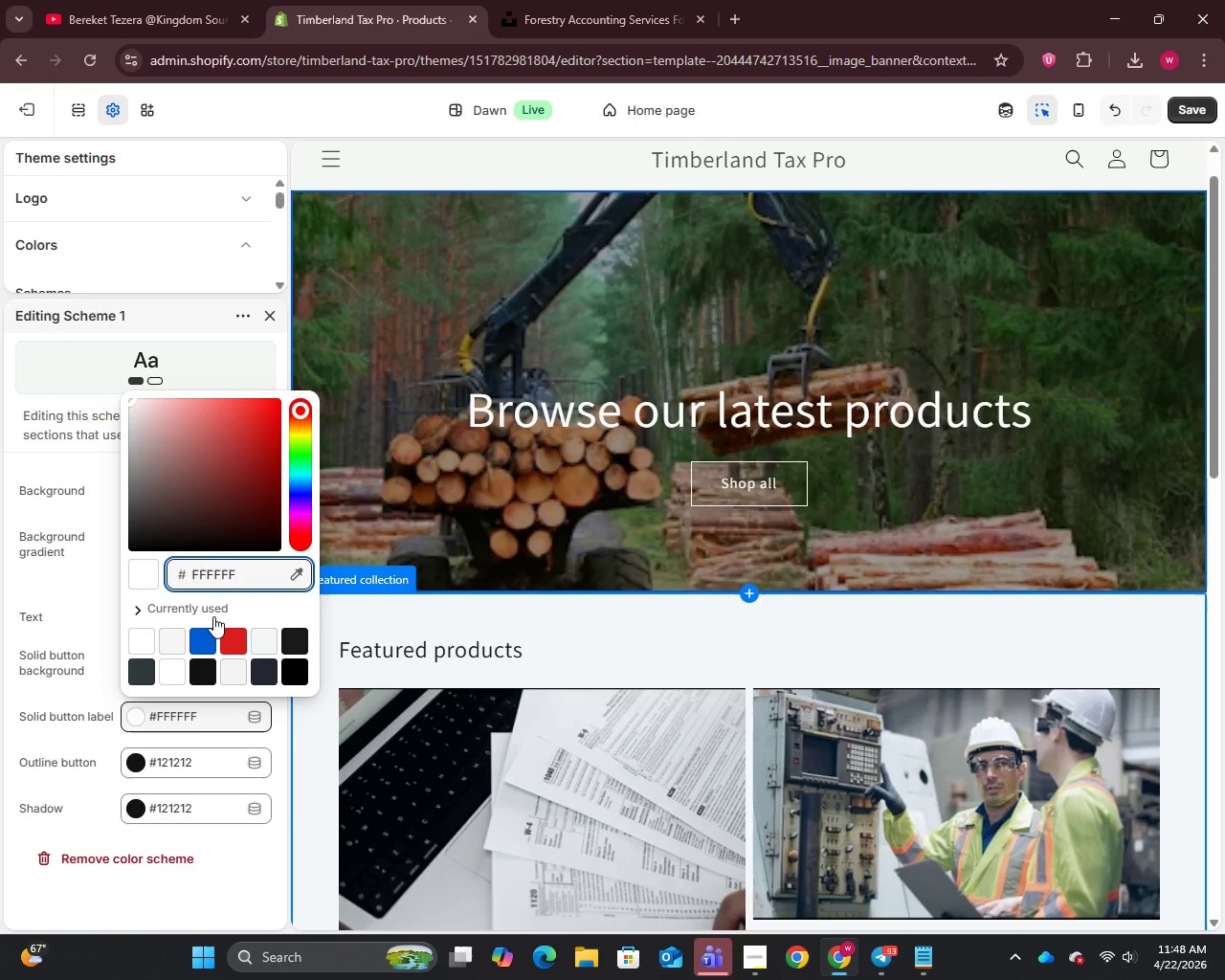 
wait(5.45)
 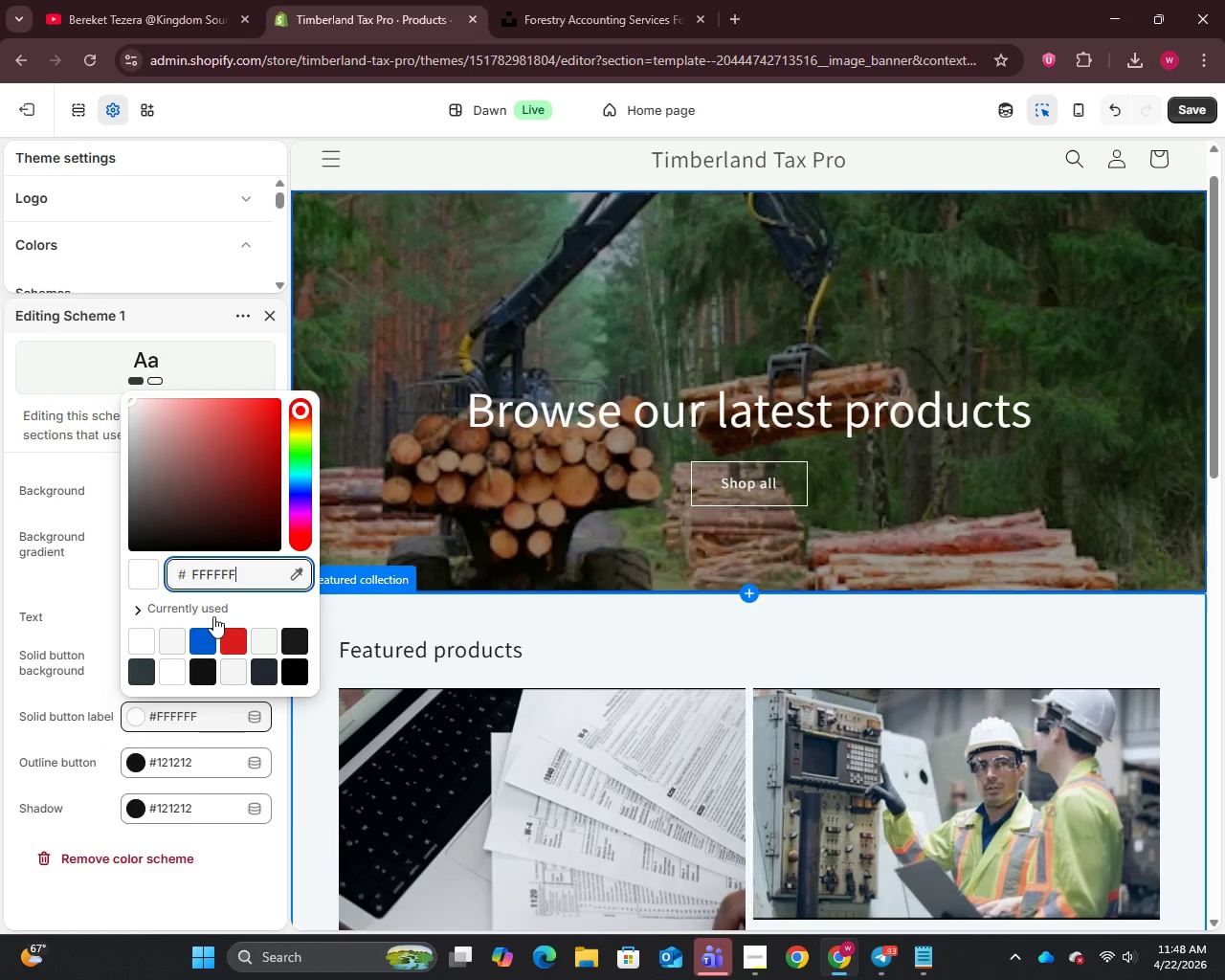 
hold_key(key=Backspace, duration=0.34)
 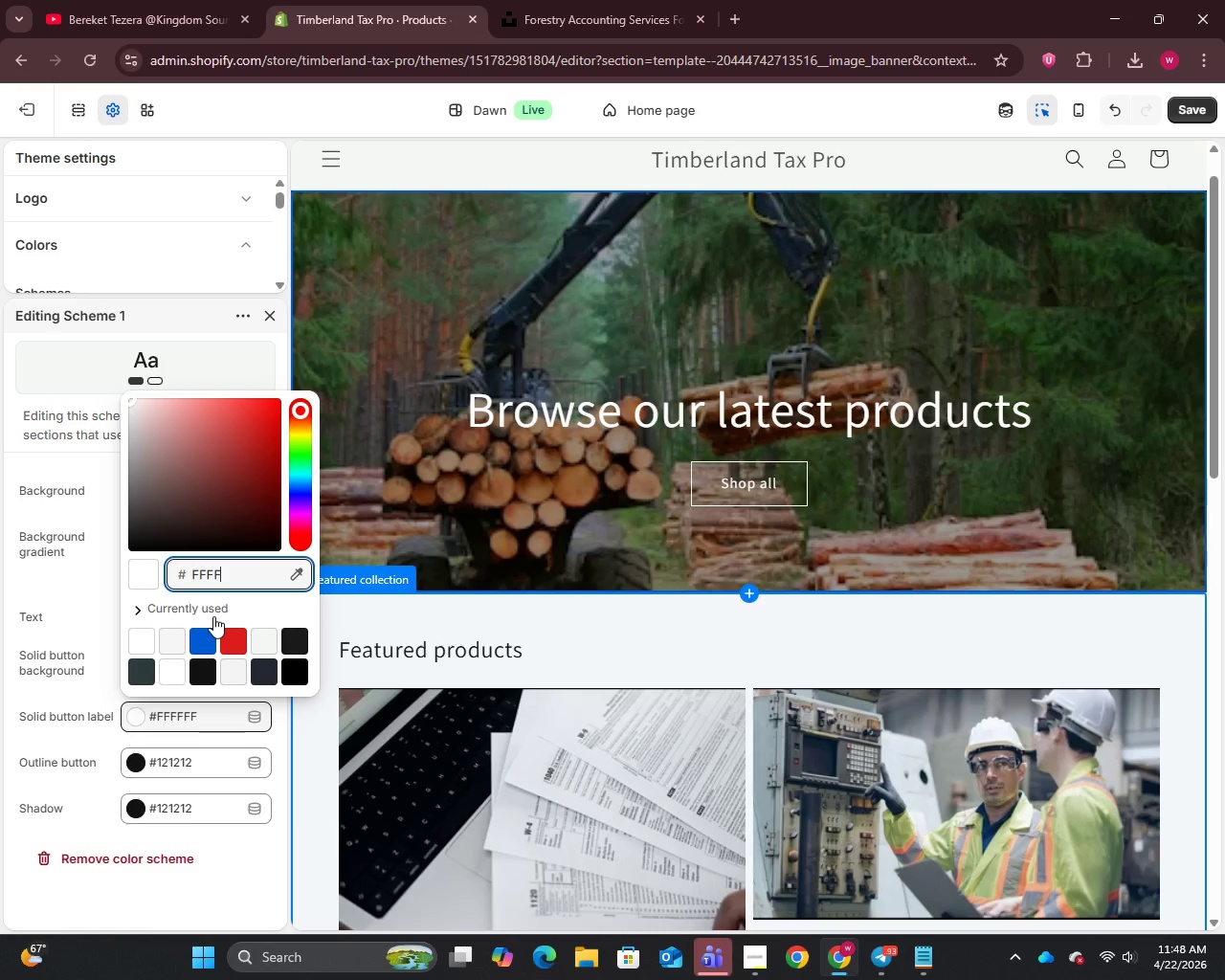 
key(Backspace)
key(Backspace)
key(Backspace)
key(Backspace)
key(Backspace)
key(Backspace)
type(1f4d3a)
 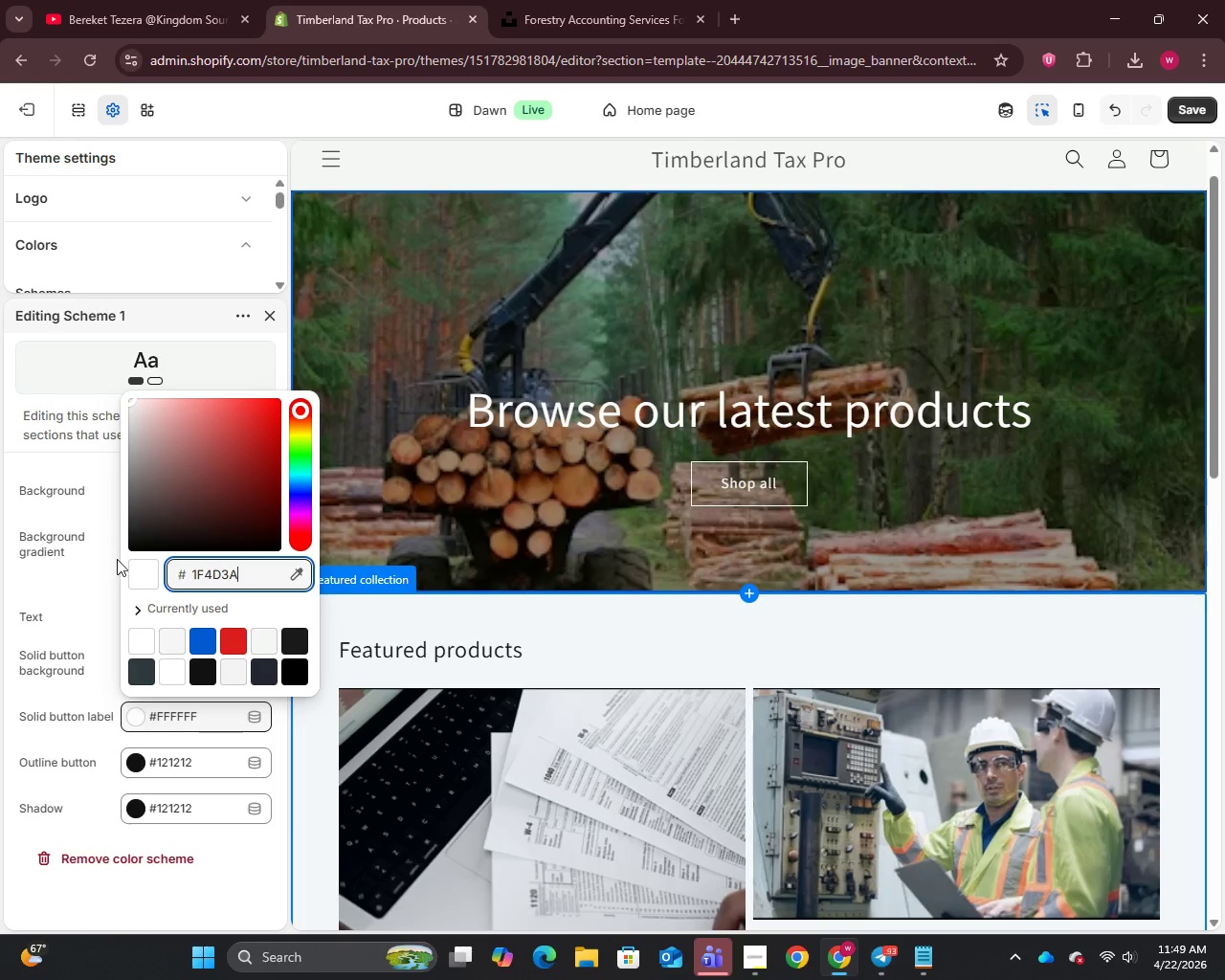 
left_click([98, 542])
 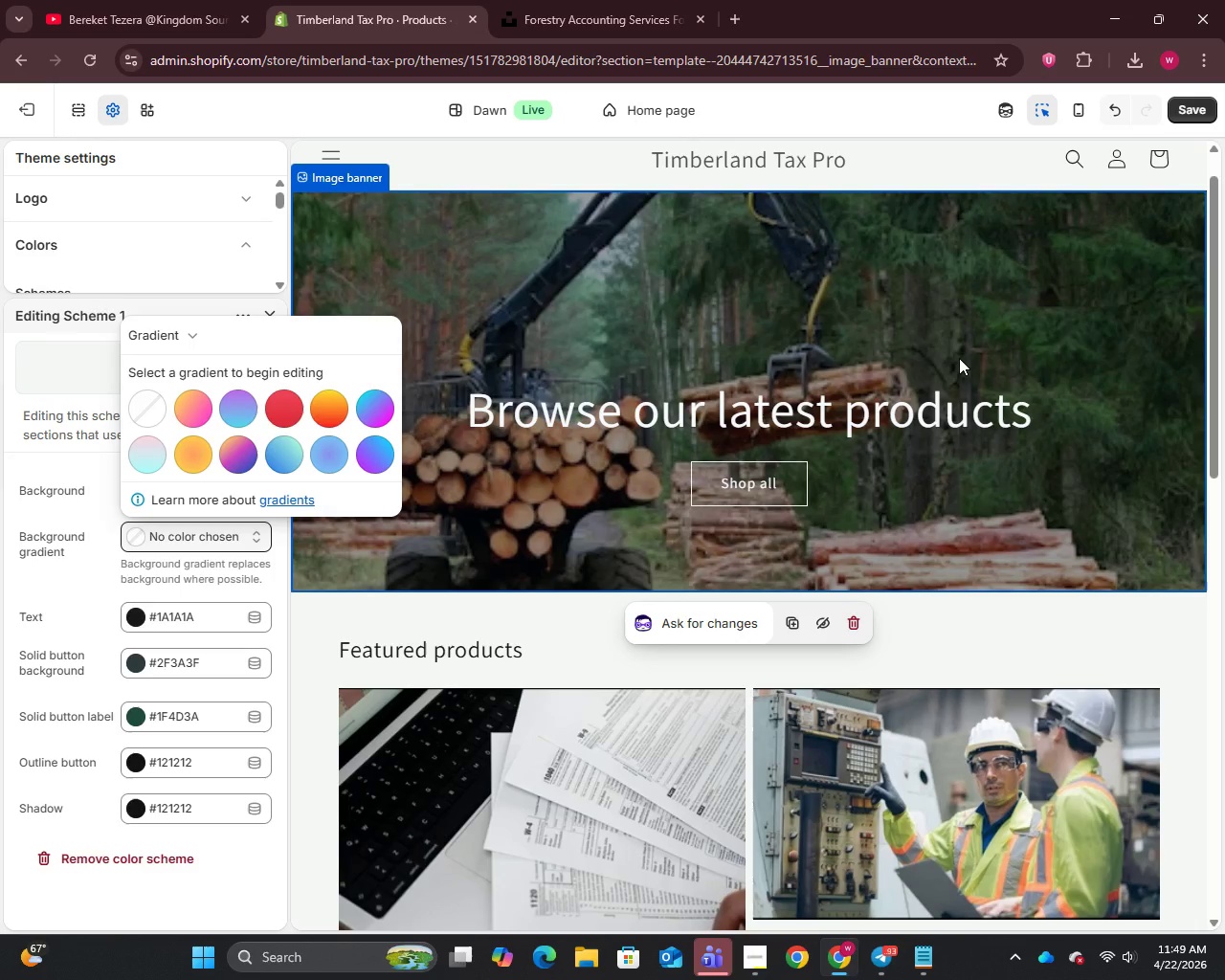 
wait(15.12)
 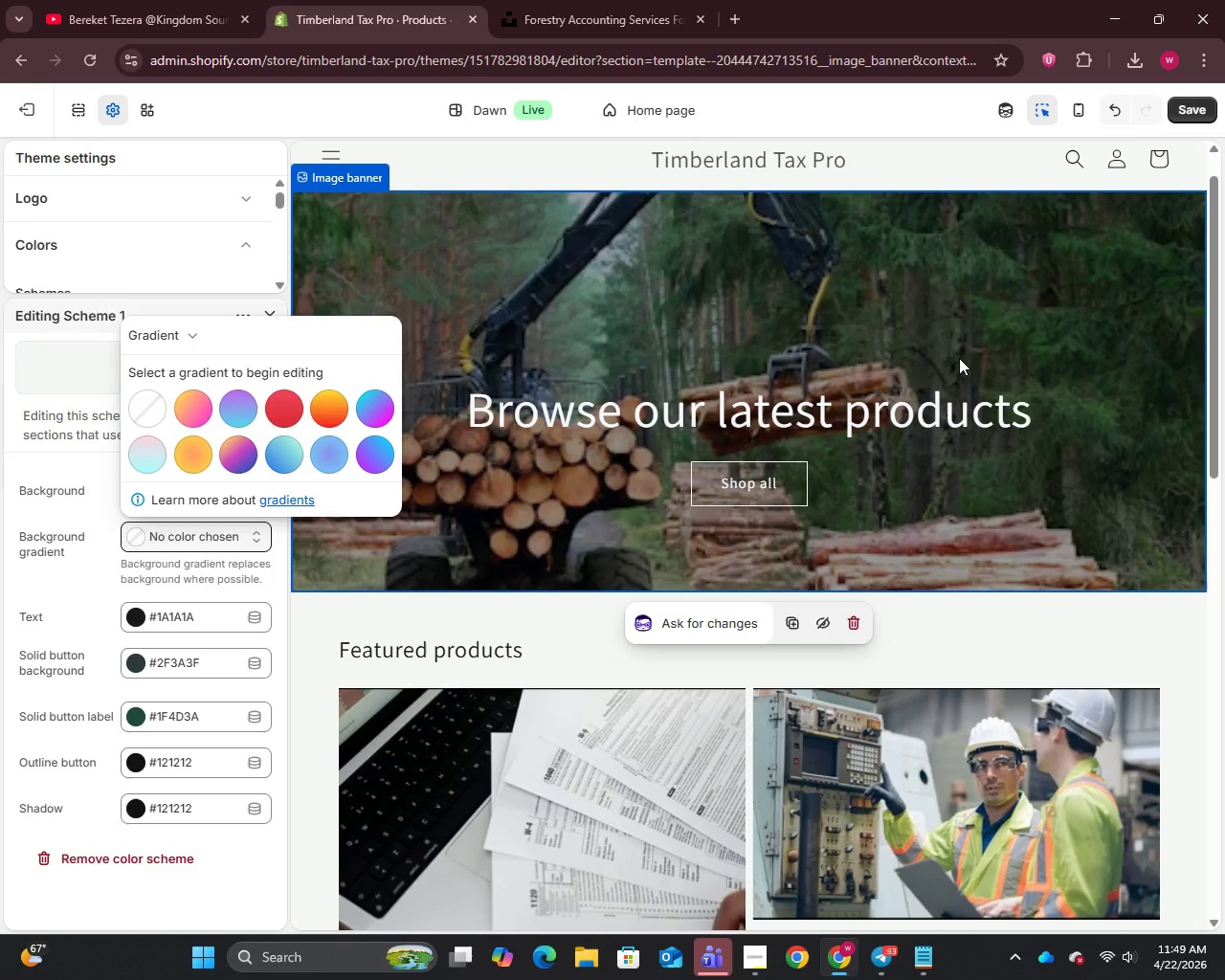 
left_click([246, 250])
 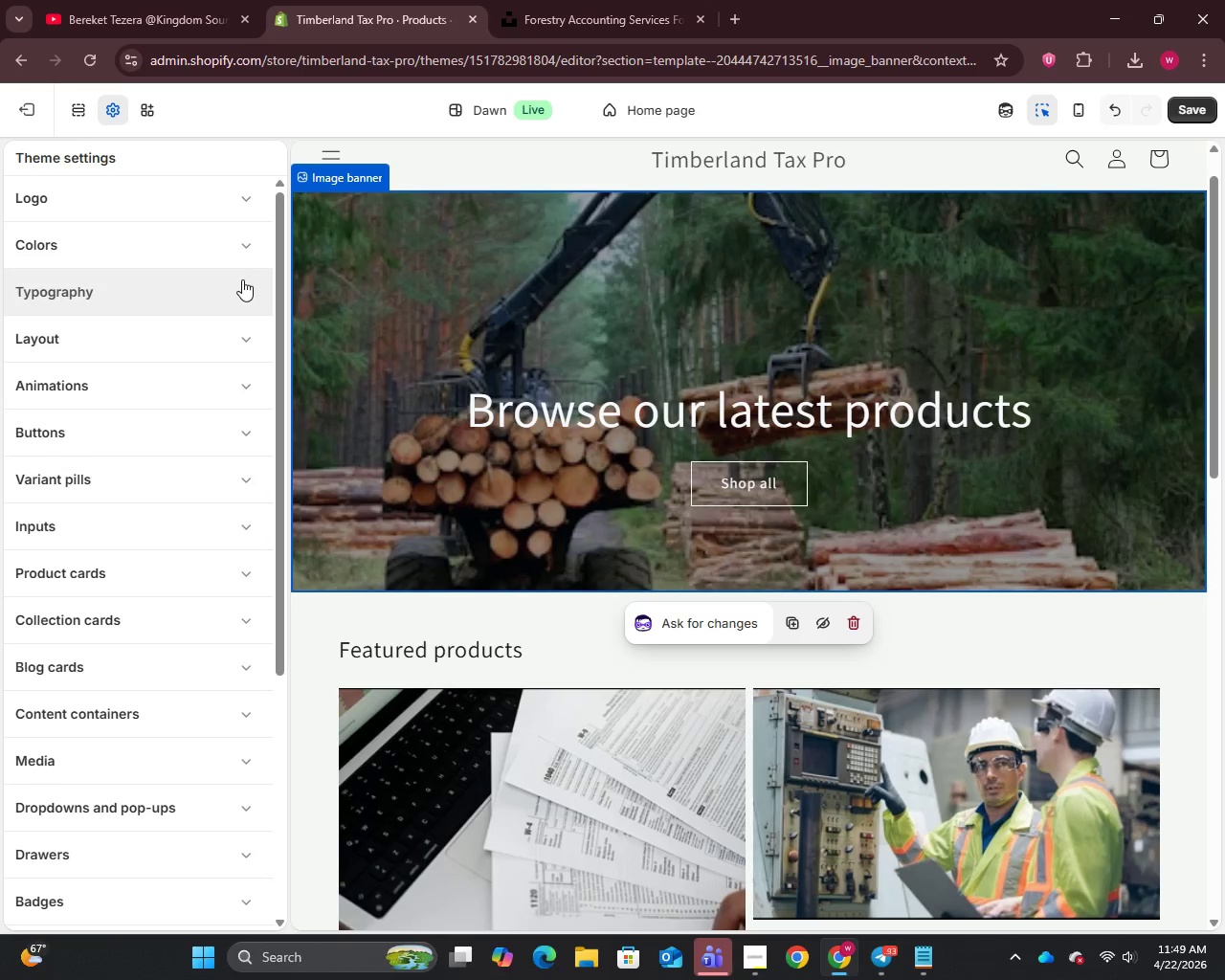 
left_click([244, 288])
 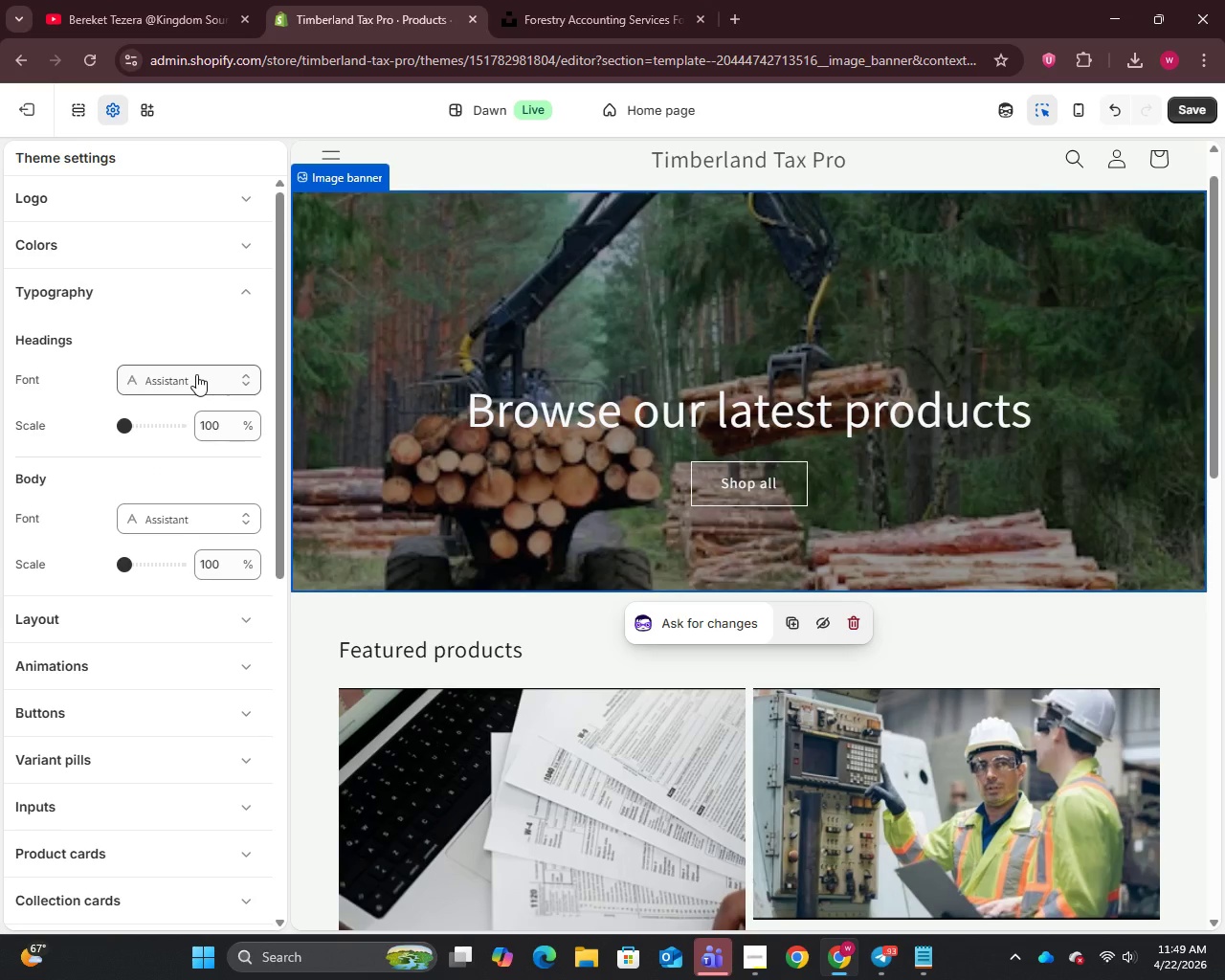 
left_click([196, 374])
 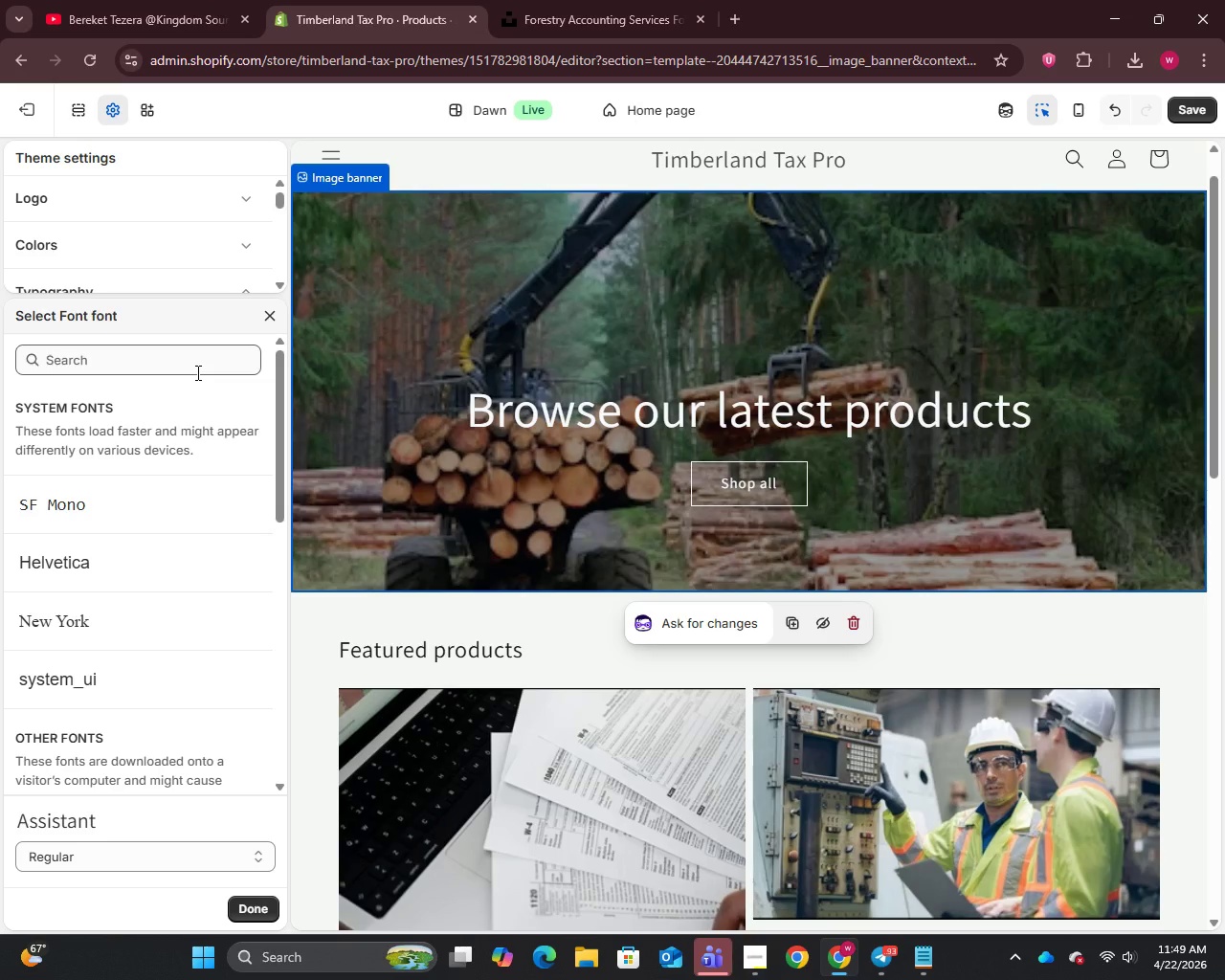 
left_click([196, 372])
 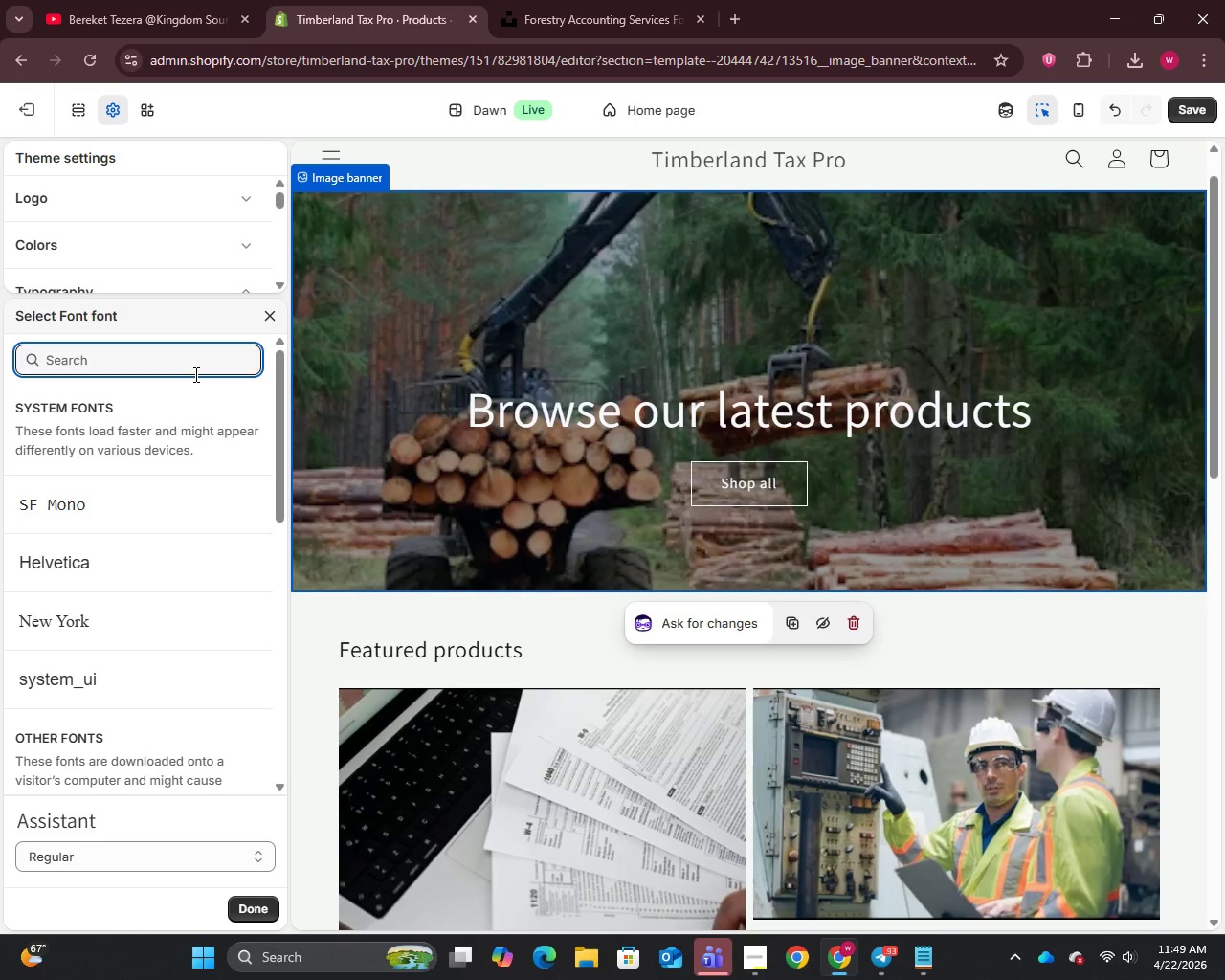 
type(mont)
 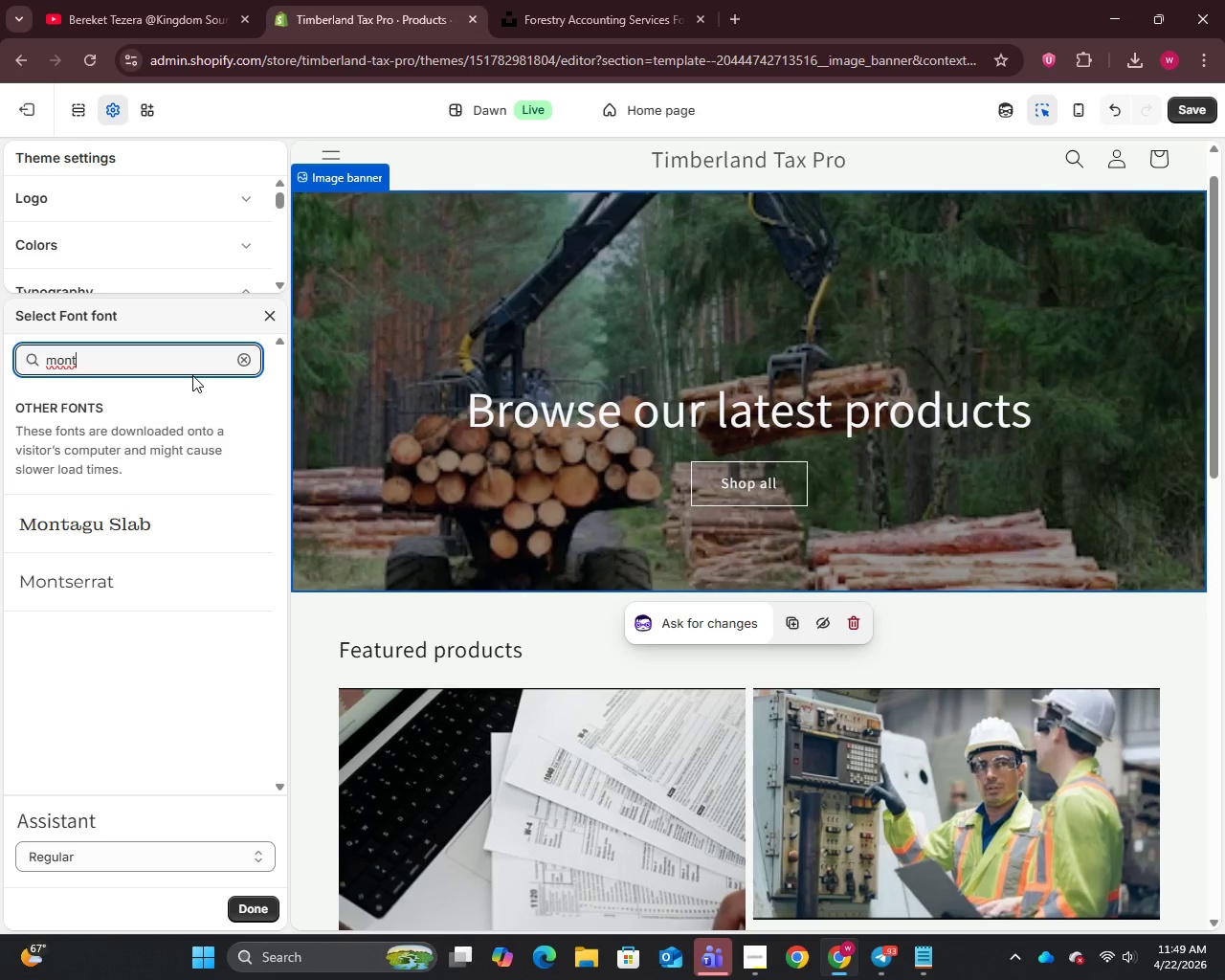 
wait(7.28)
 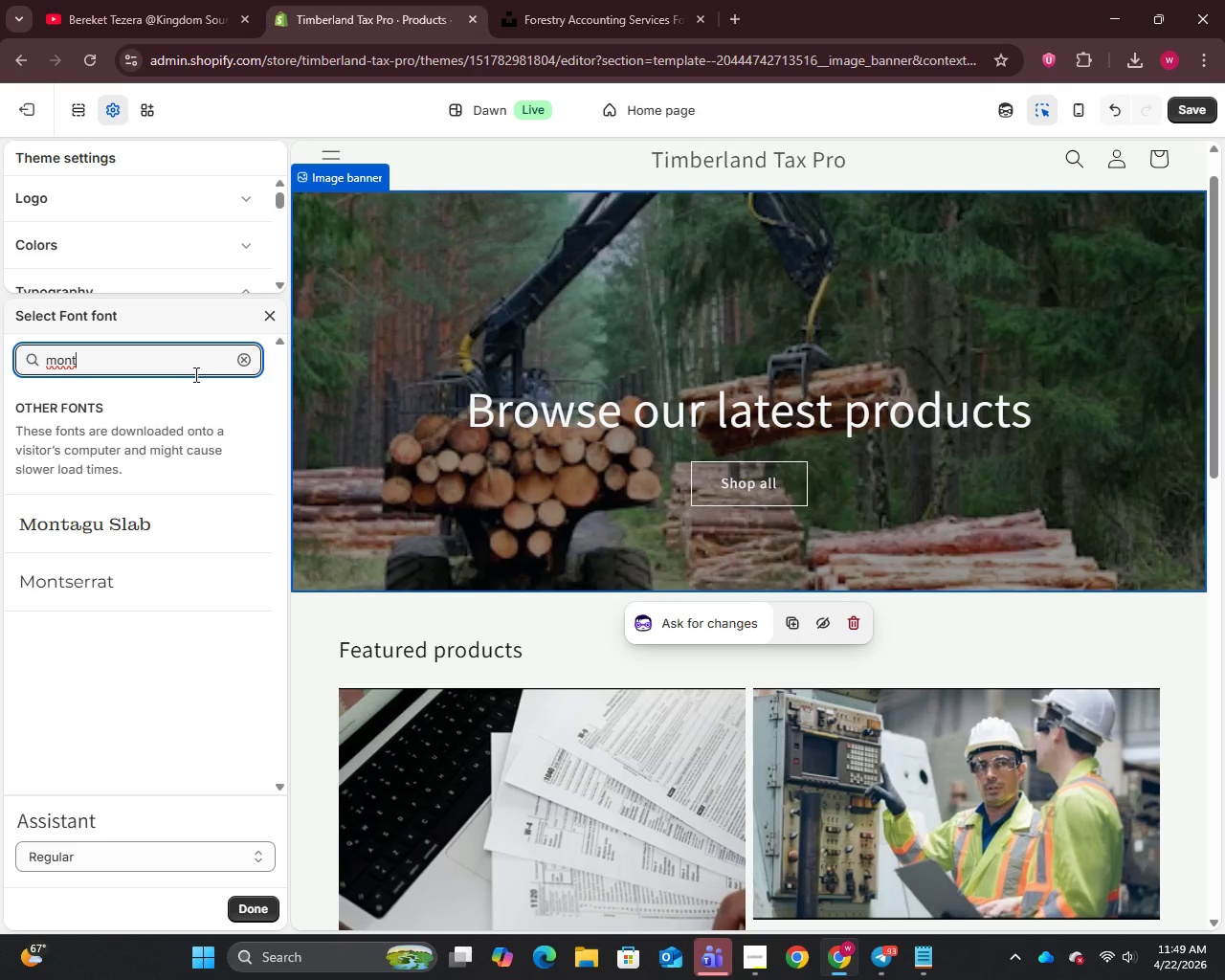 
left_click([77, 575])
 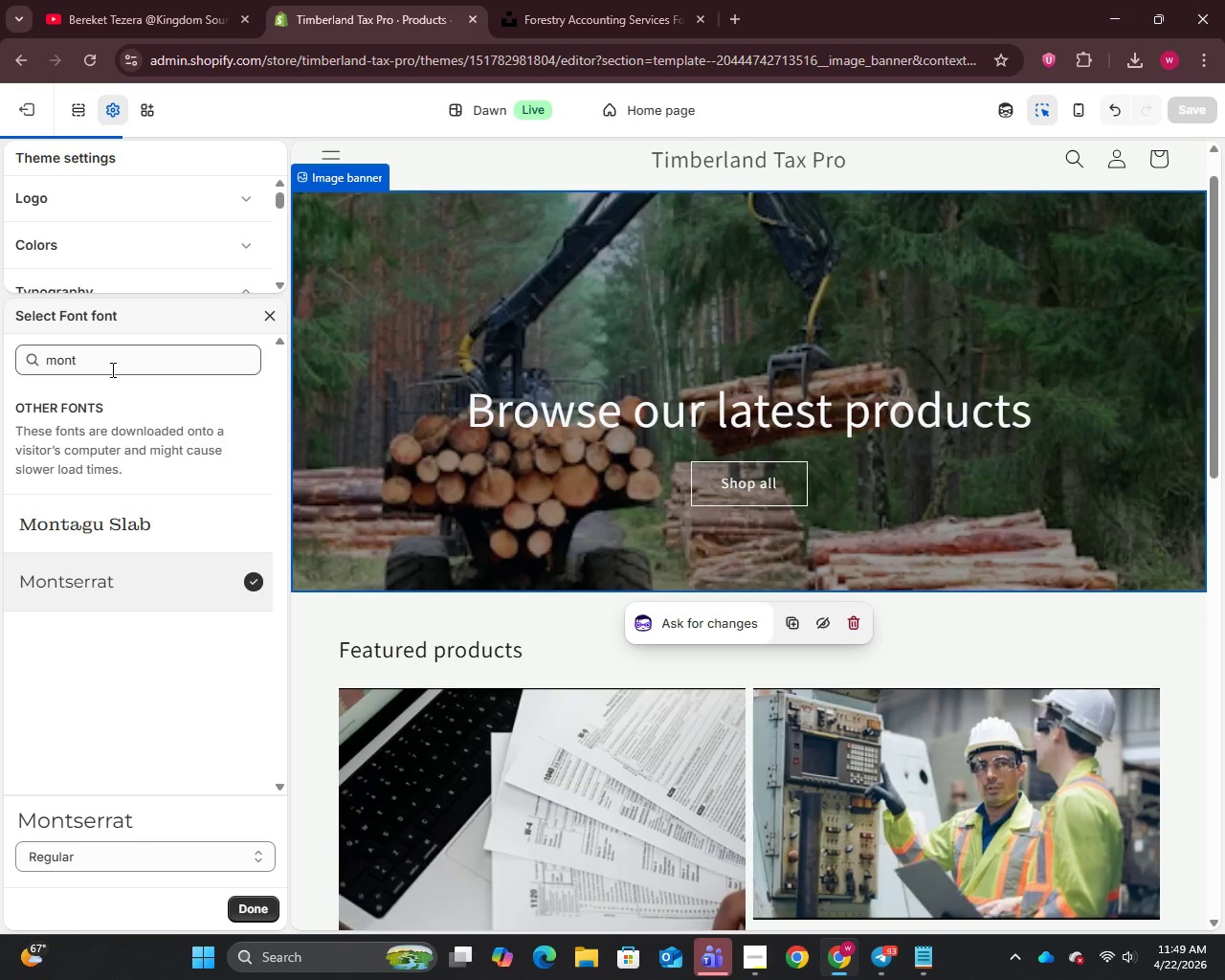 
left_click_drag(start_coordinate=[111, 369], to_coordinate=[49, 368])
 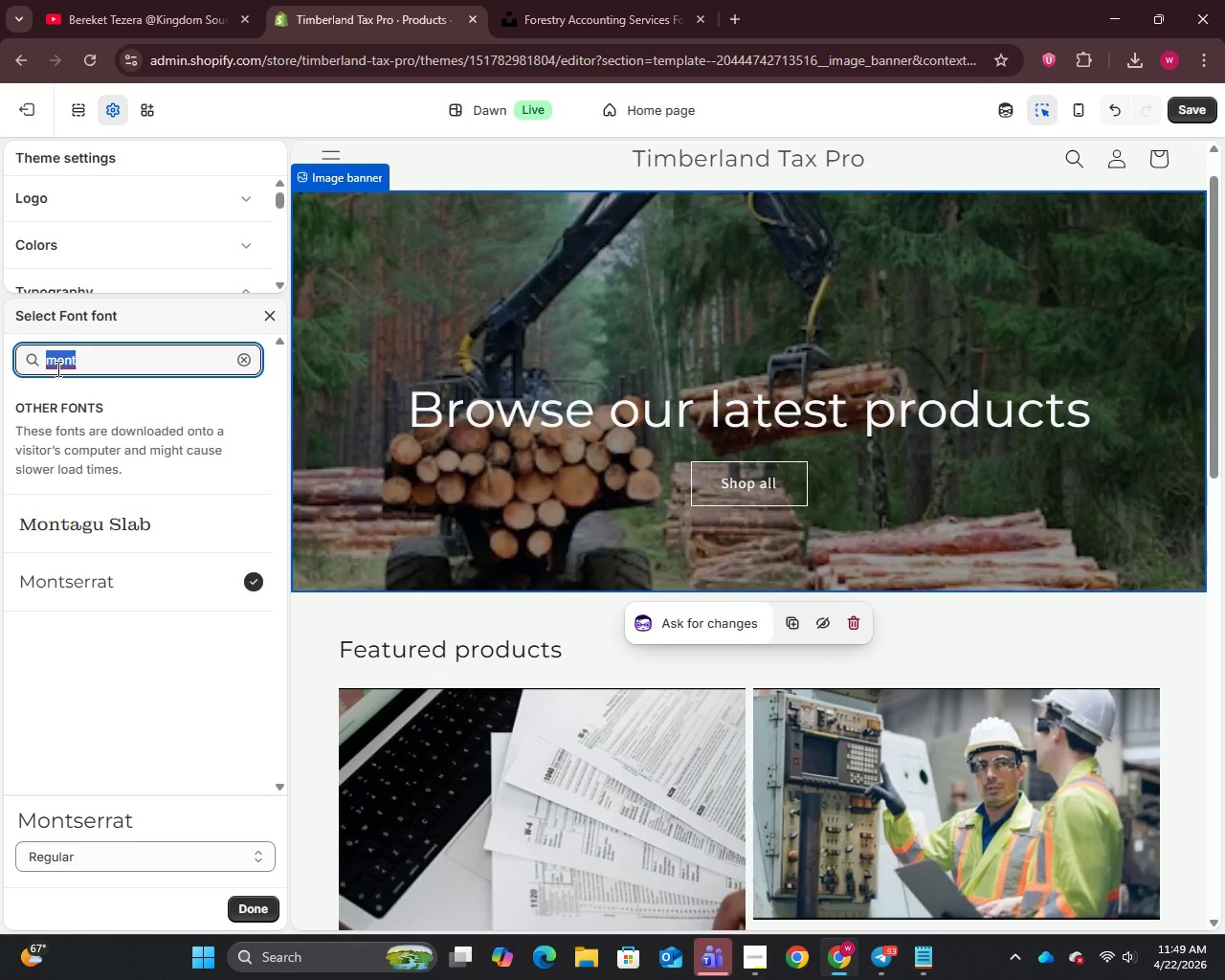 
key(Backspace)
type(inter)
 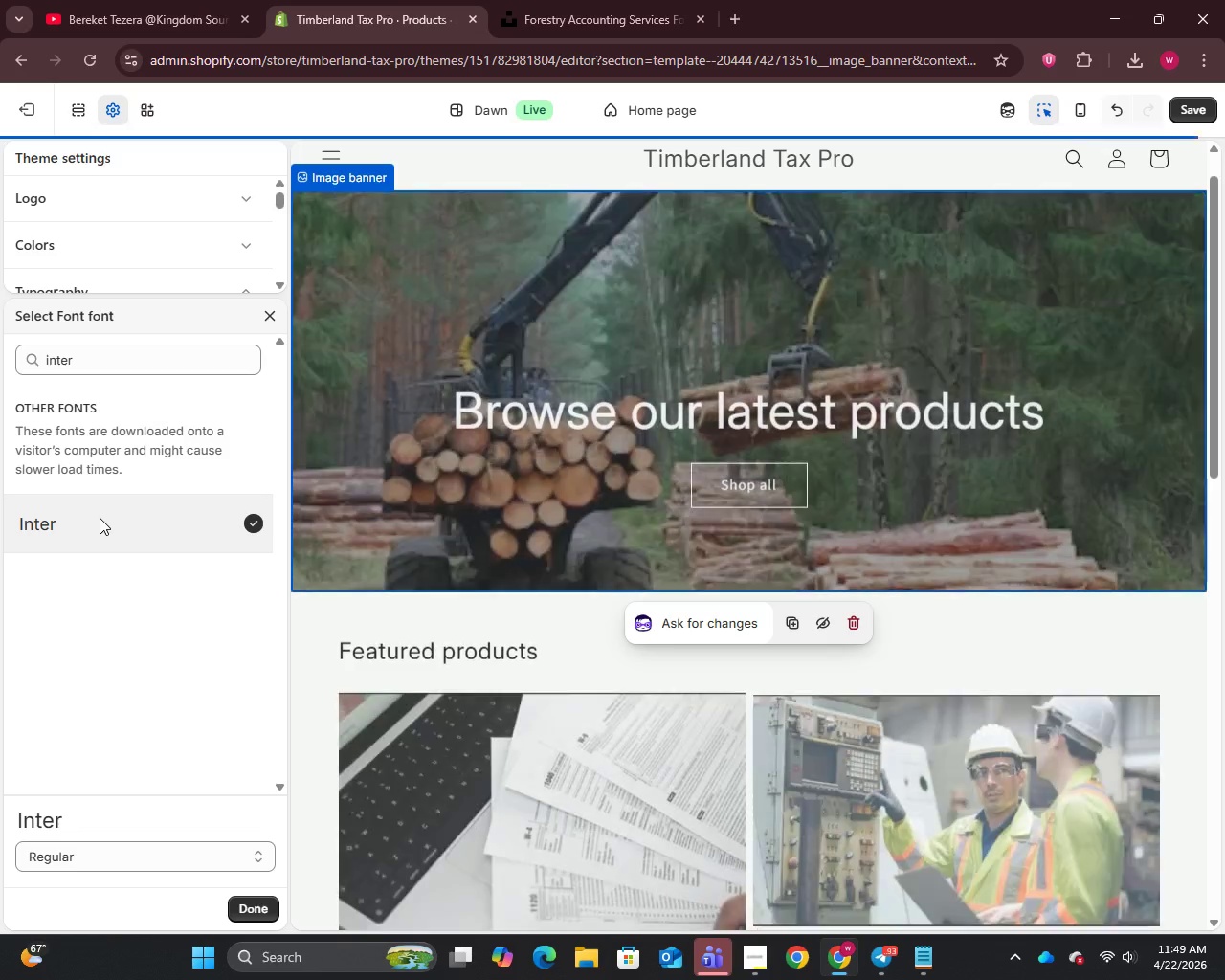 
wait(9.03)
 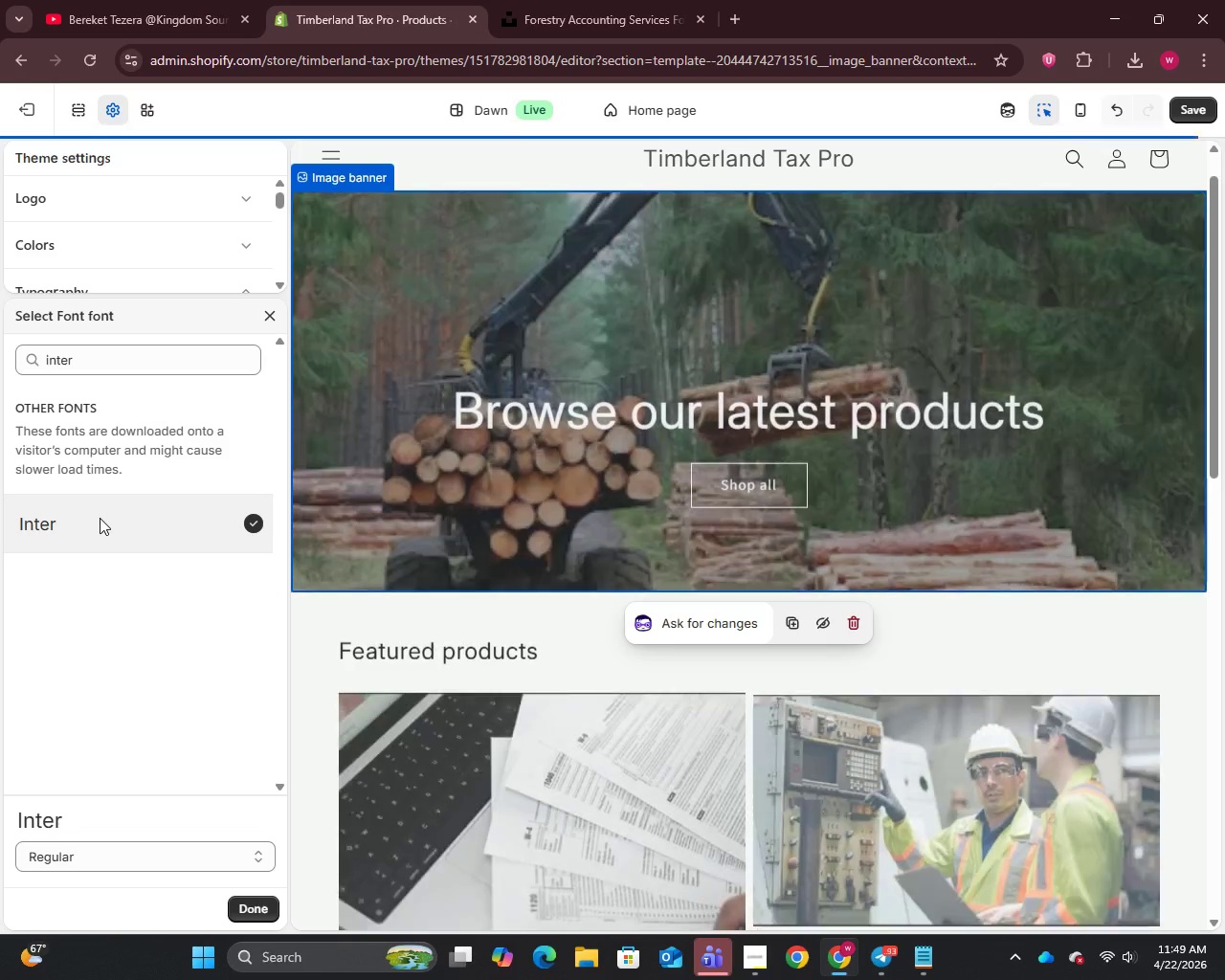 
left_click([262, 322])
 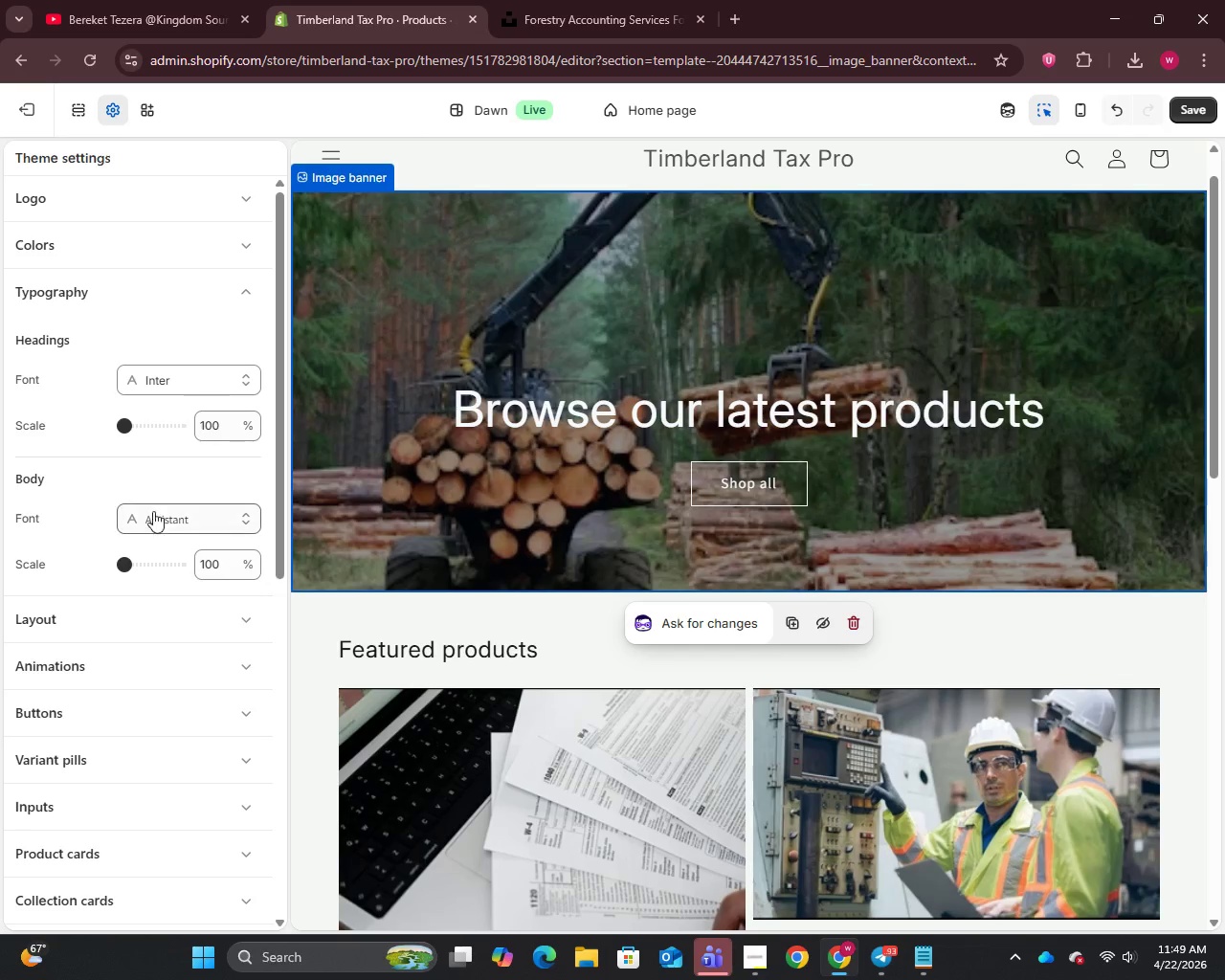 
left_click([164, 513])
 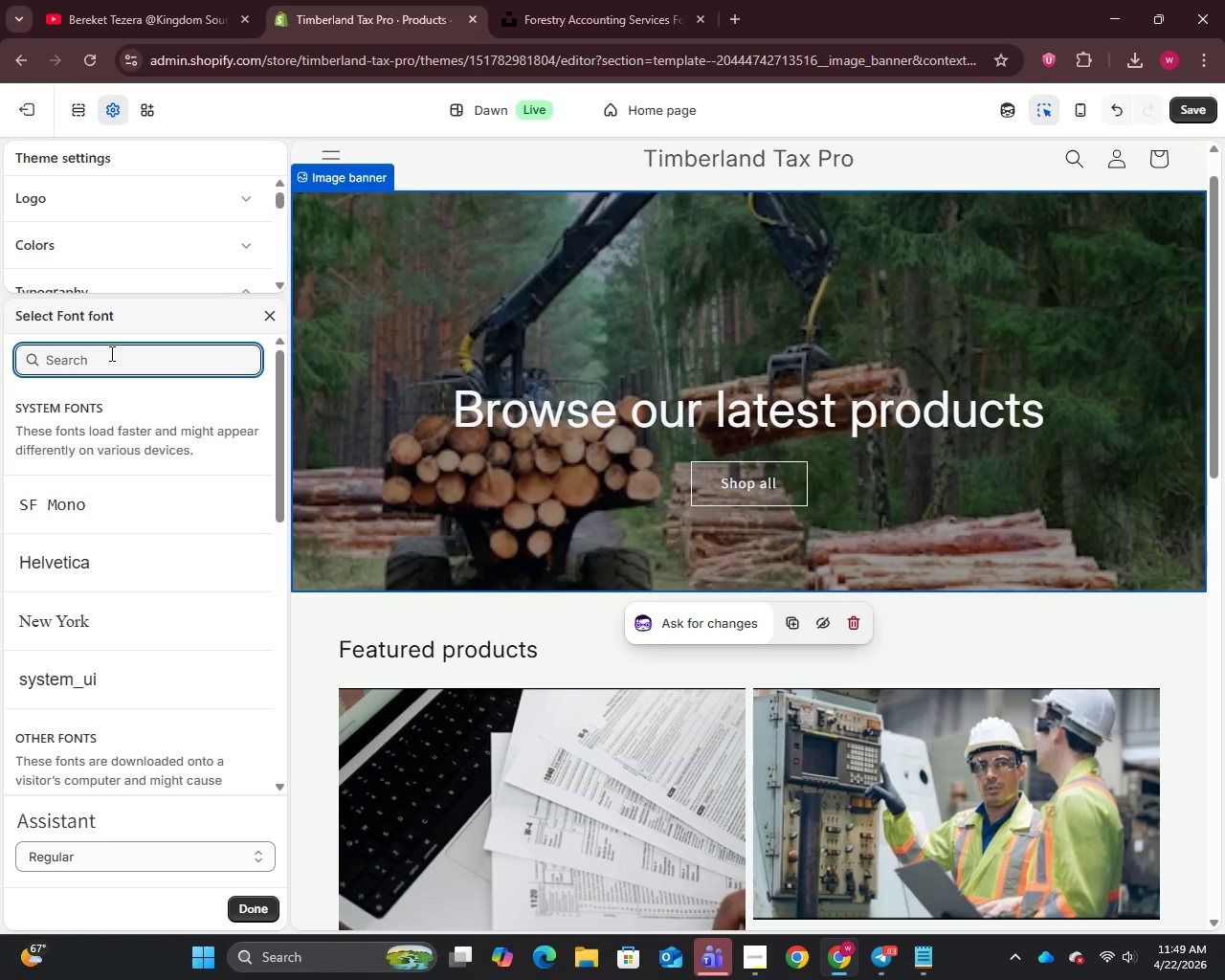 
type(open)
 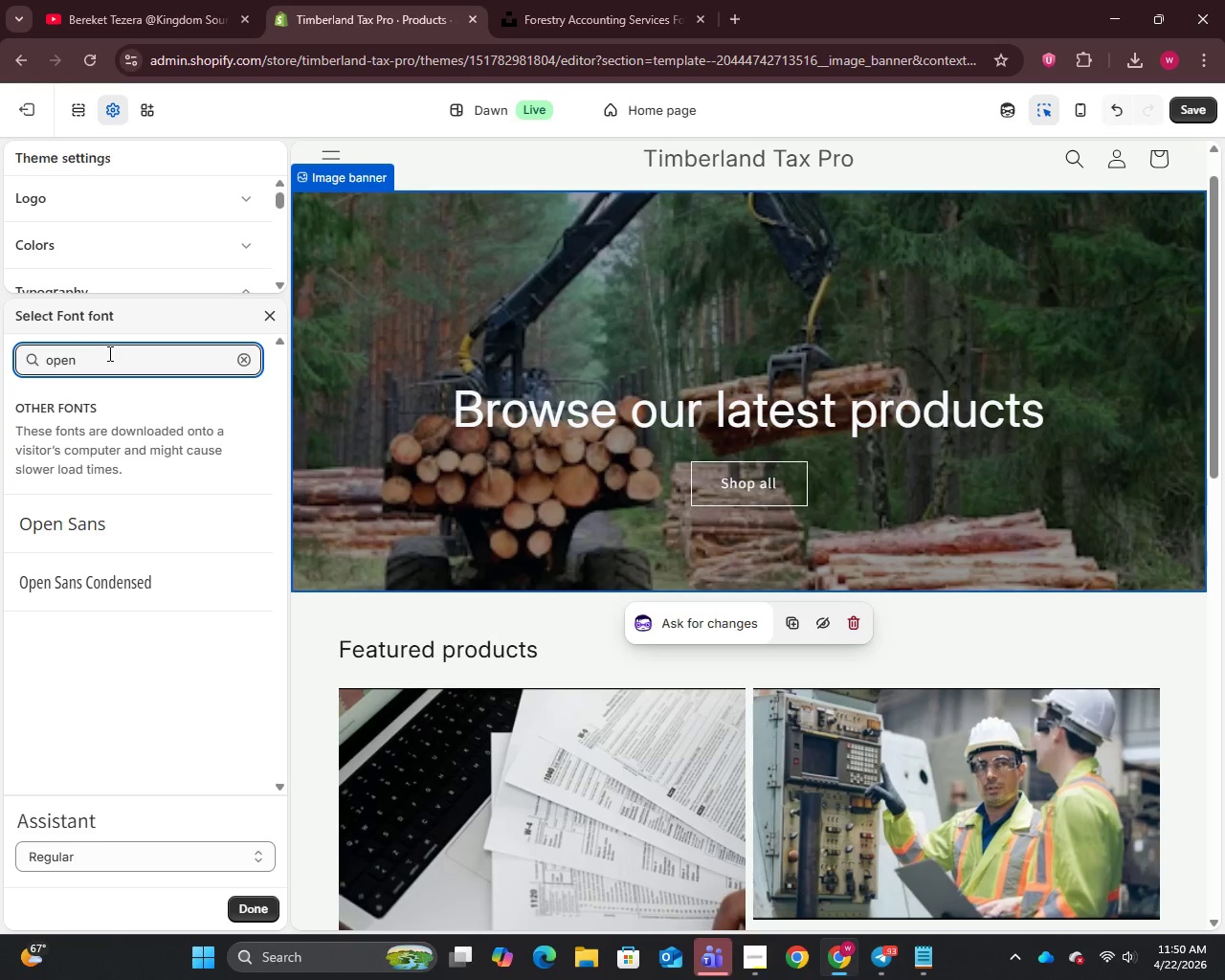 
left_click([100, 513])
 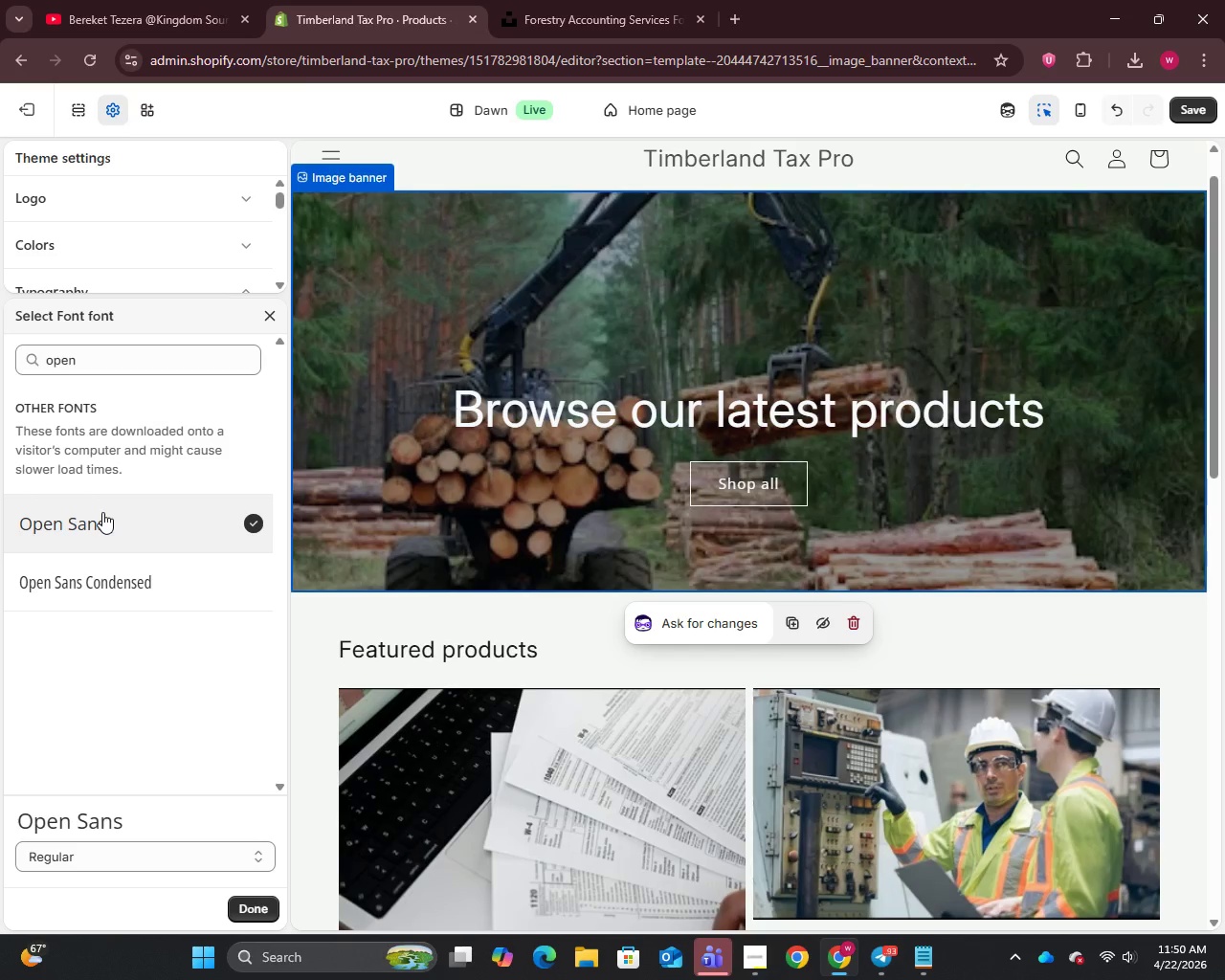 
wait(10.53)
 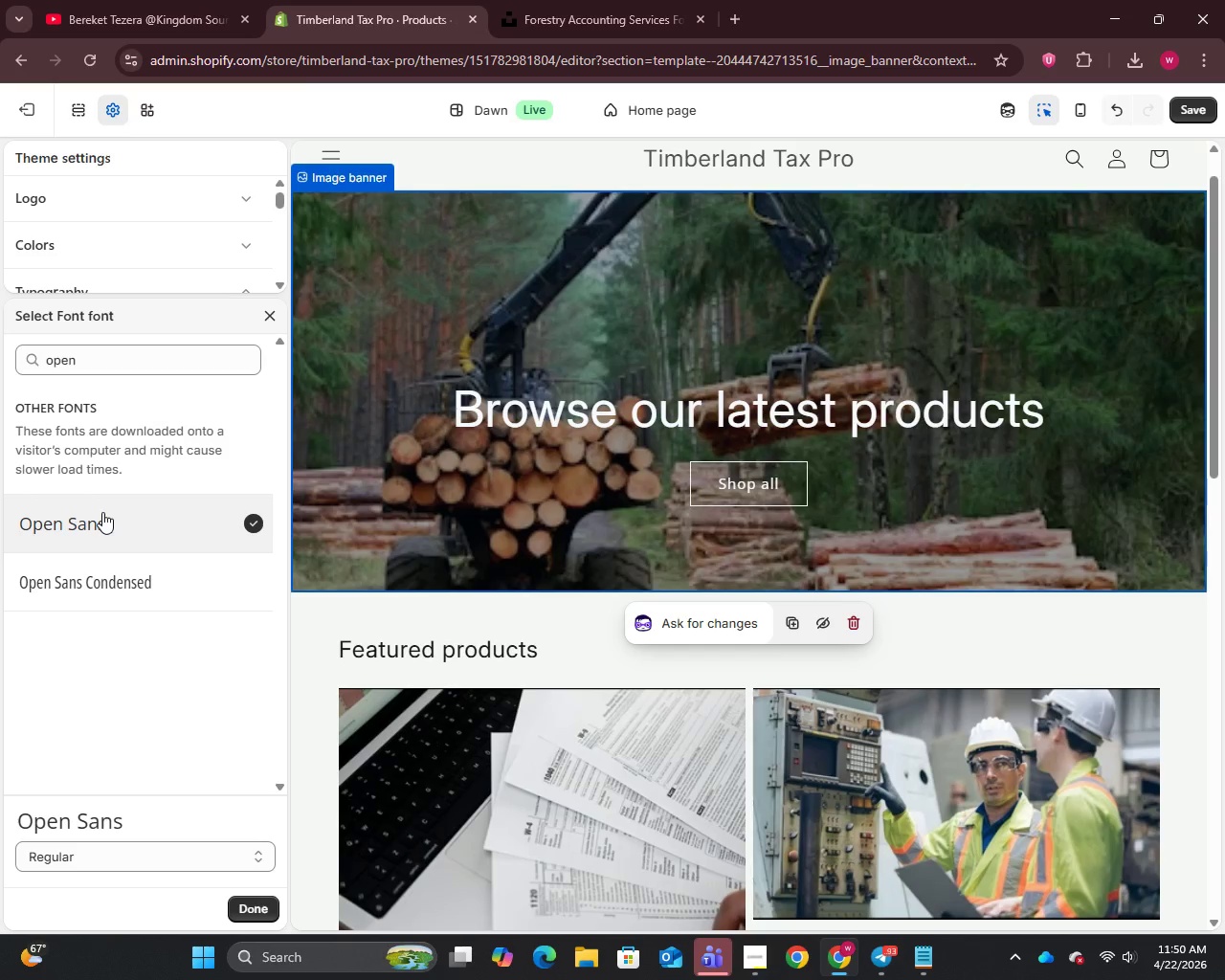 
left_click([441, 183])
 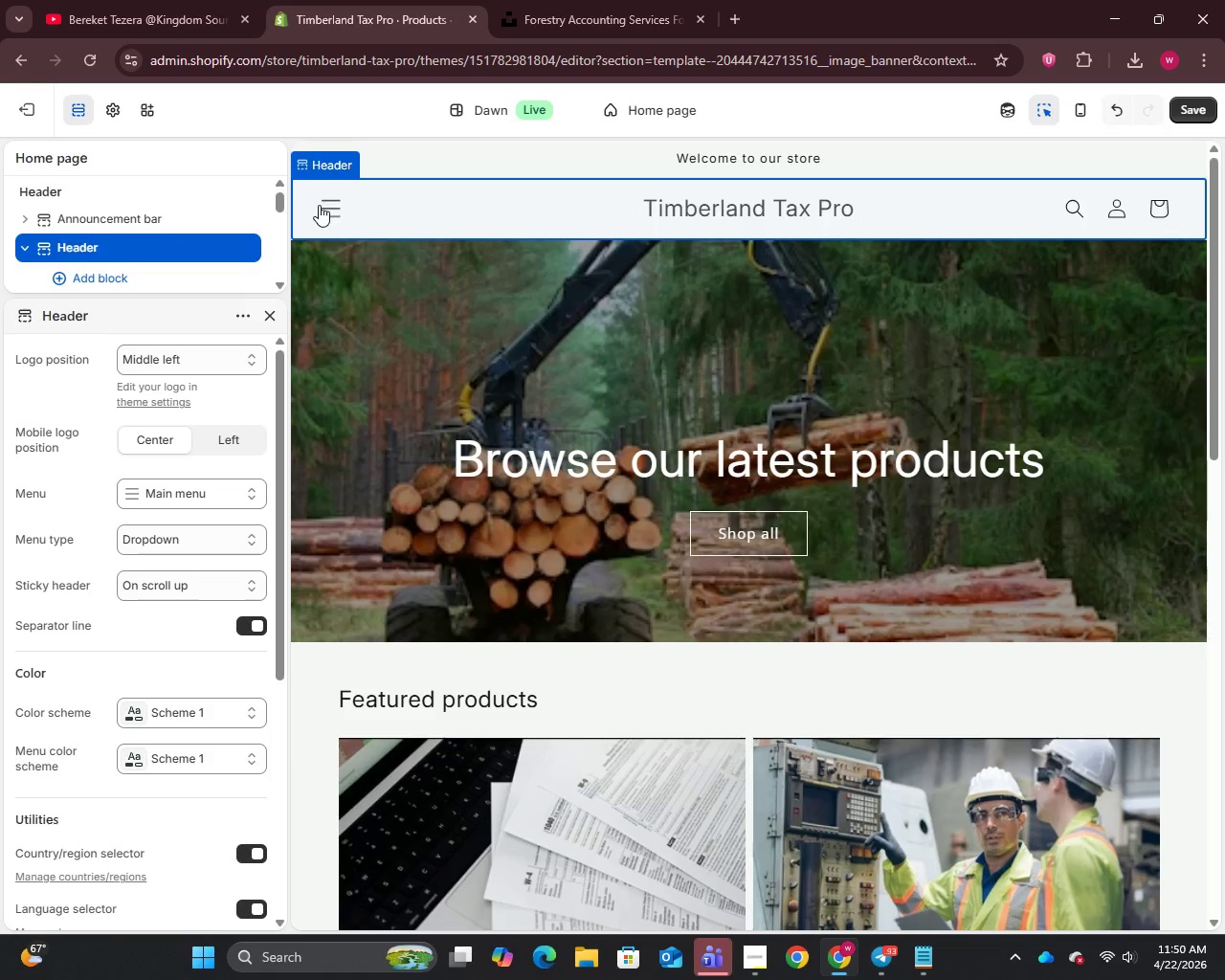 
left_click([323, 208])
 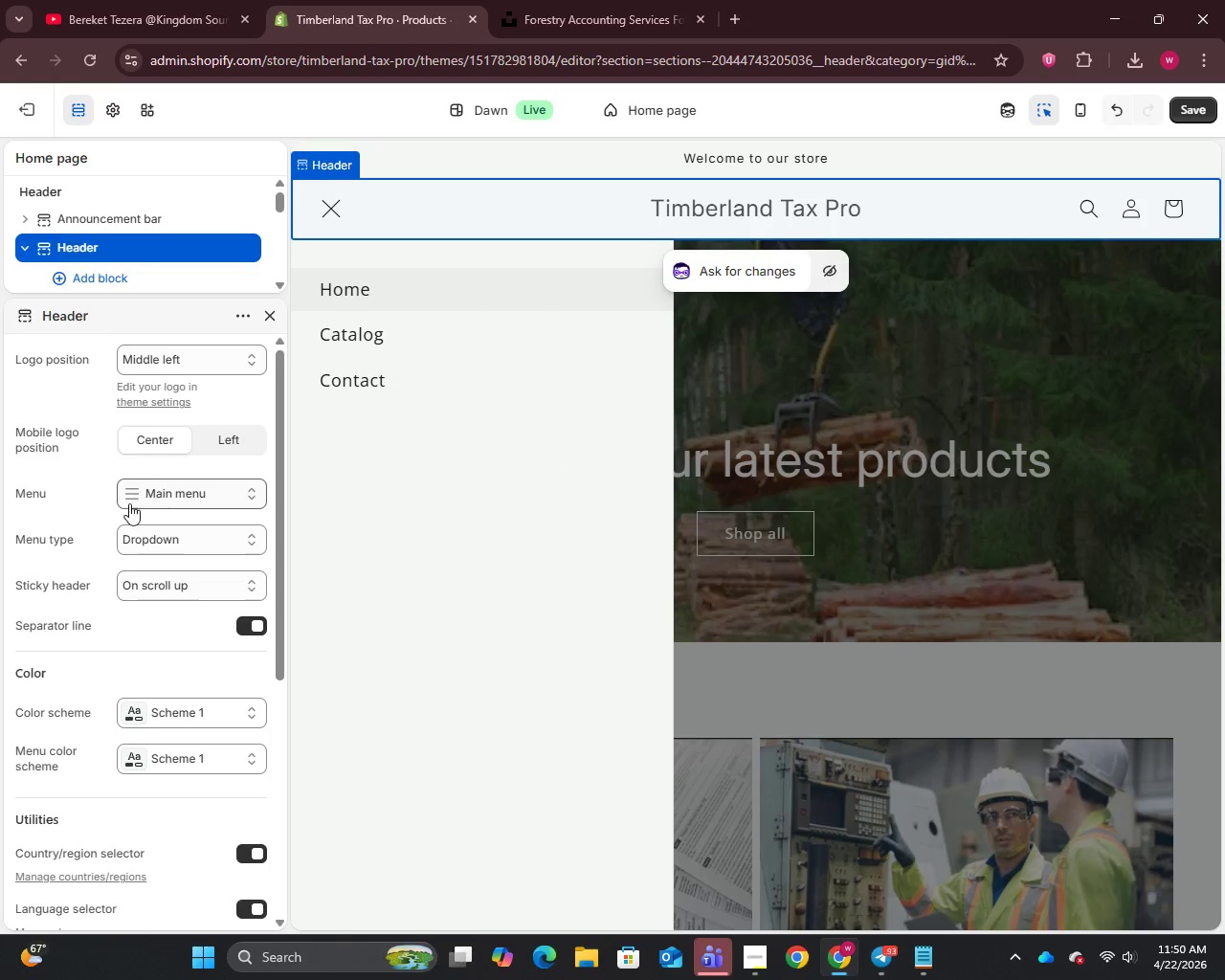 
left_click([133, 496])
 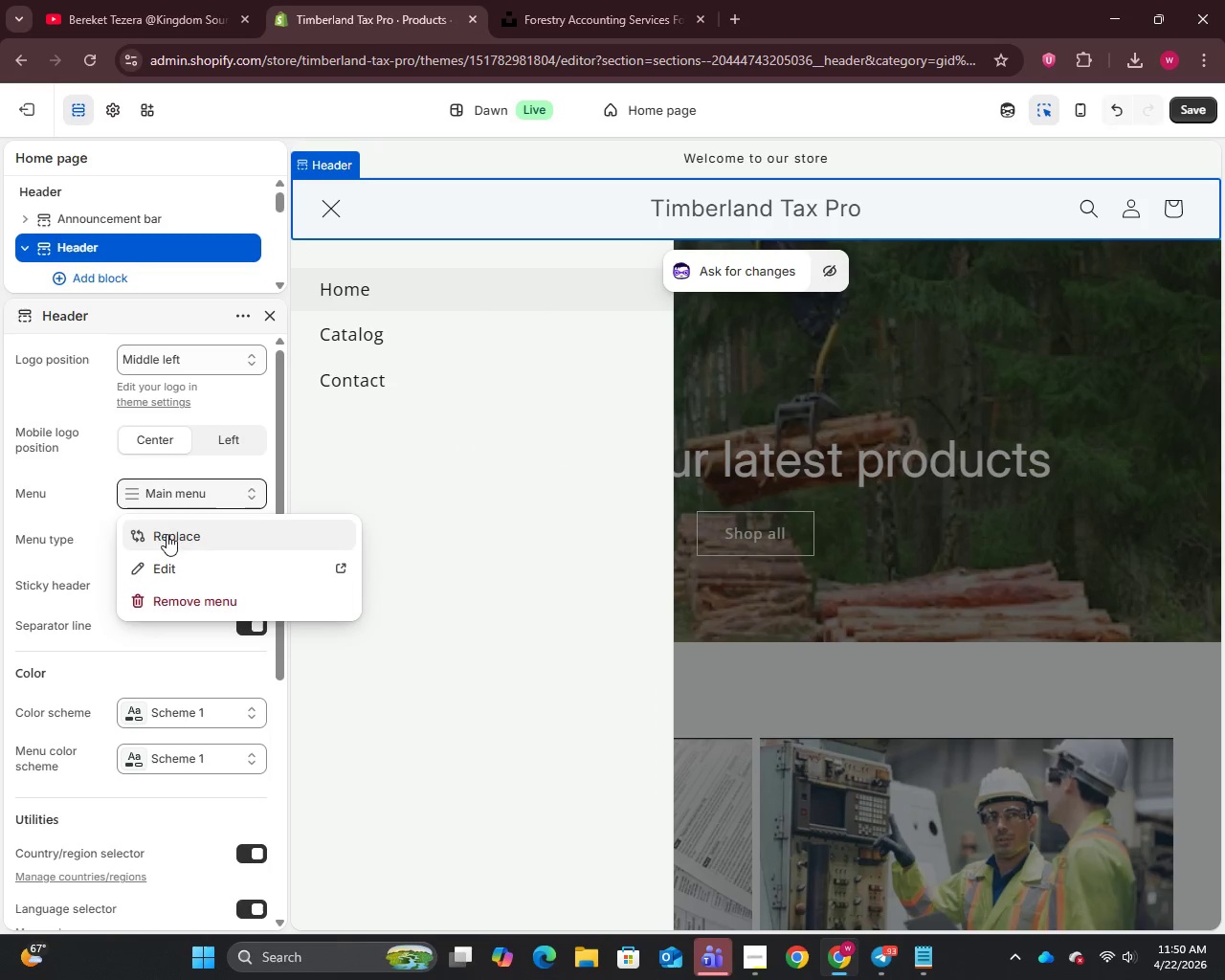 
left_click([162, 555])
 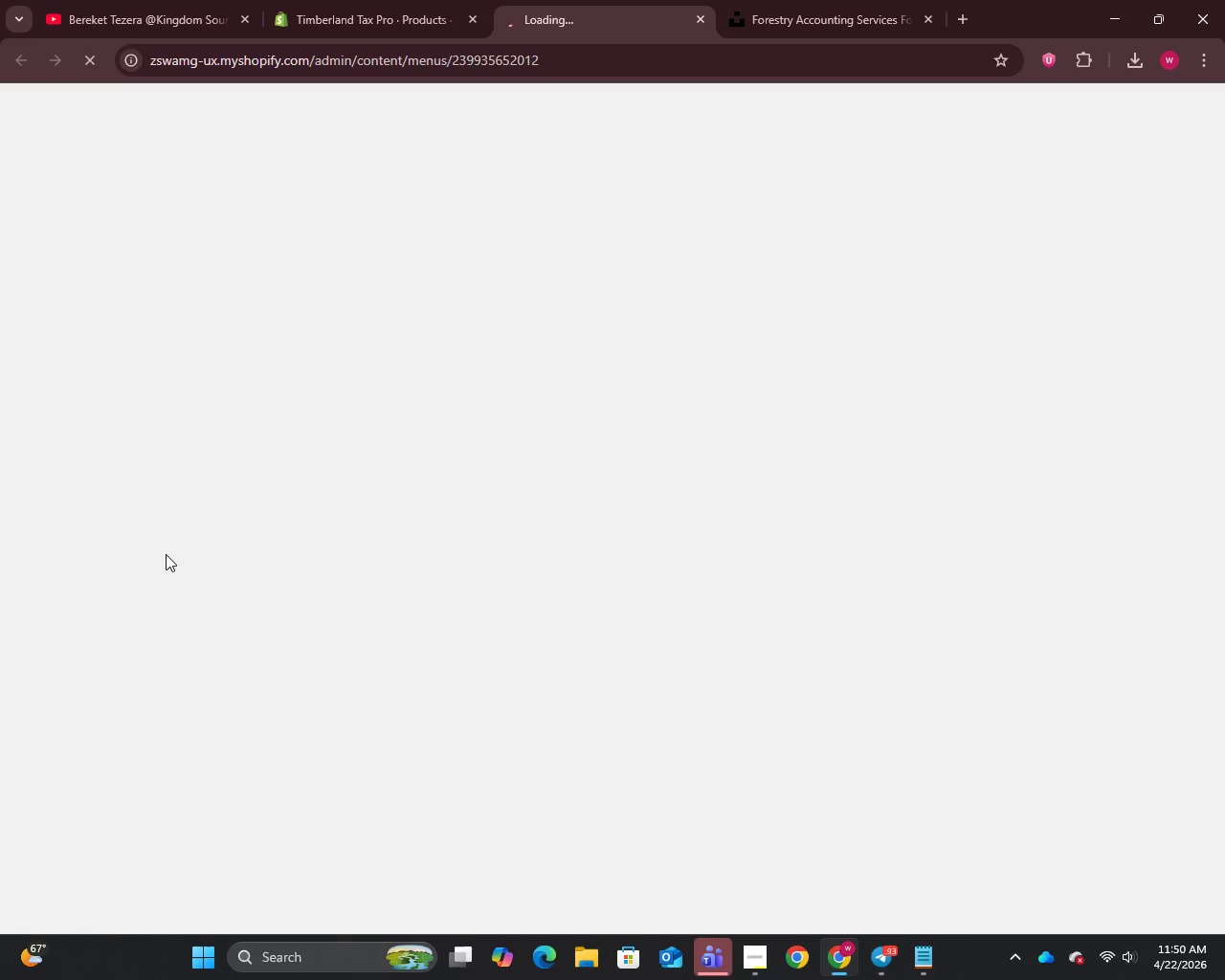 
mouse_move([253, 523])
 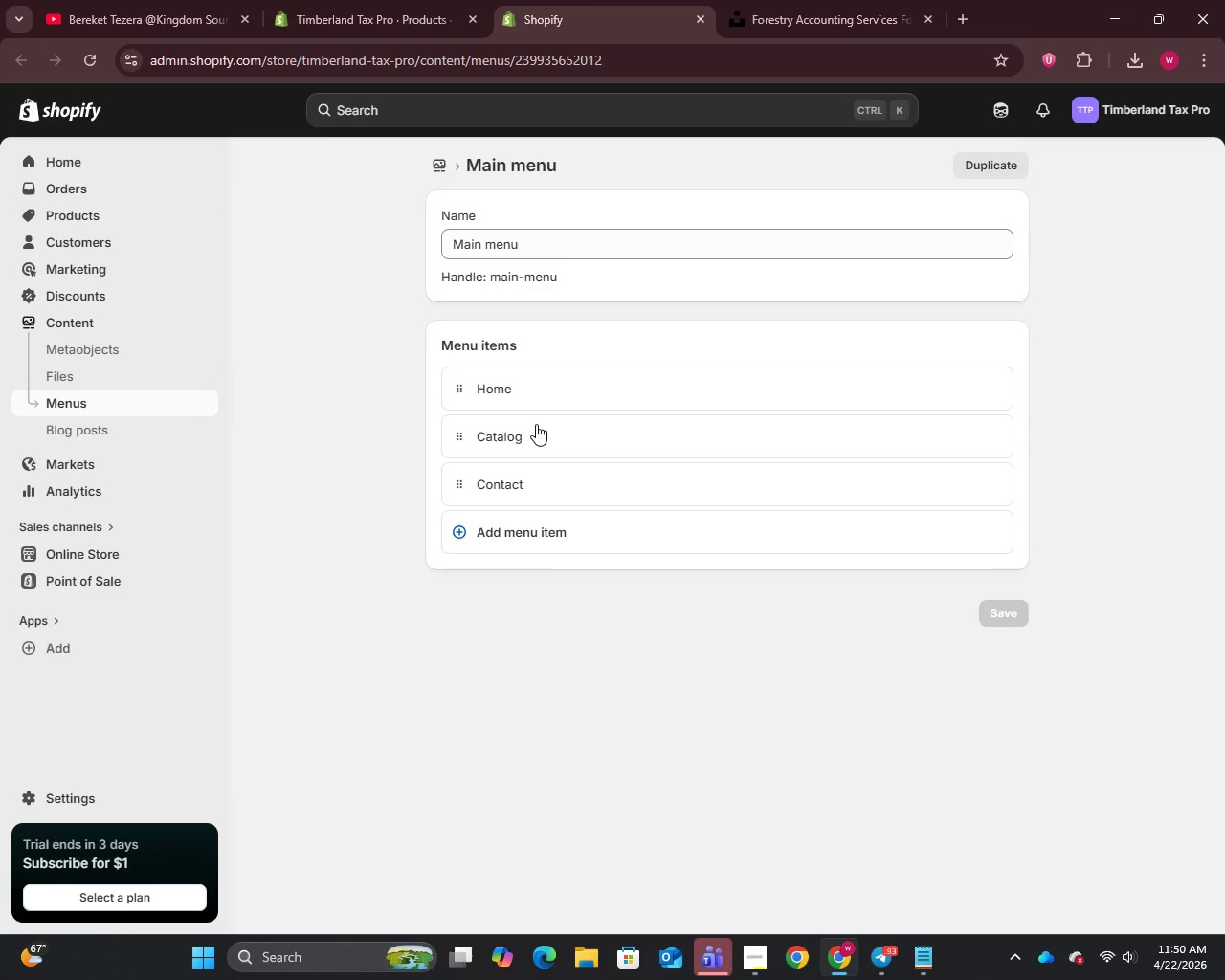 
left_click([550, 538])
 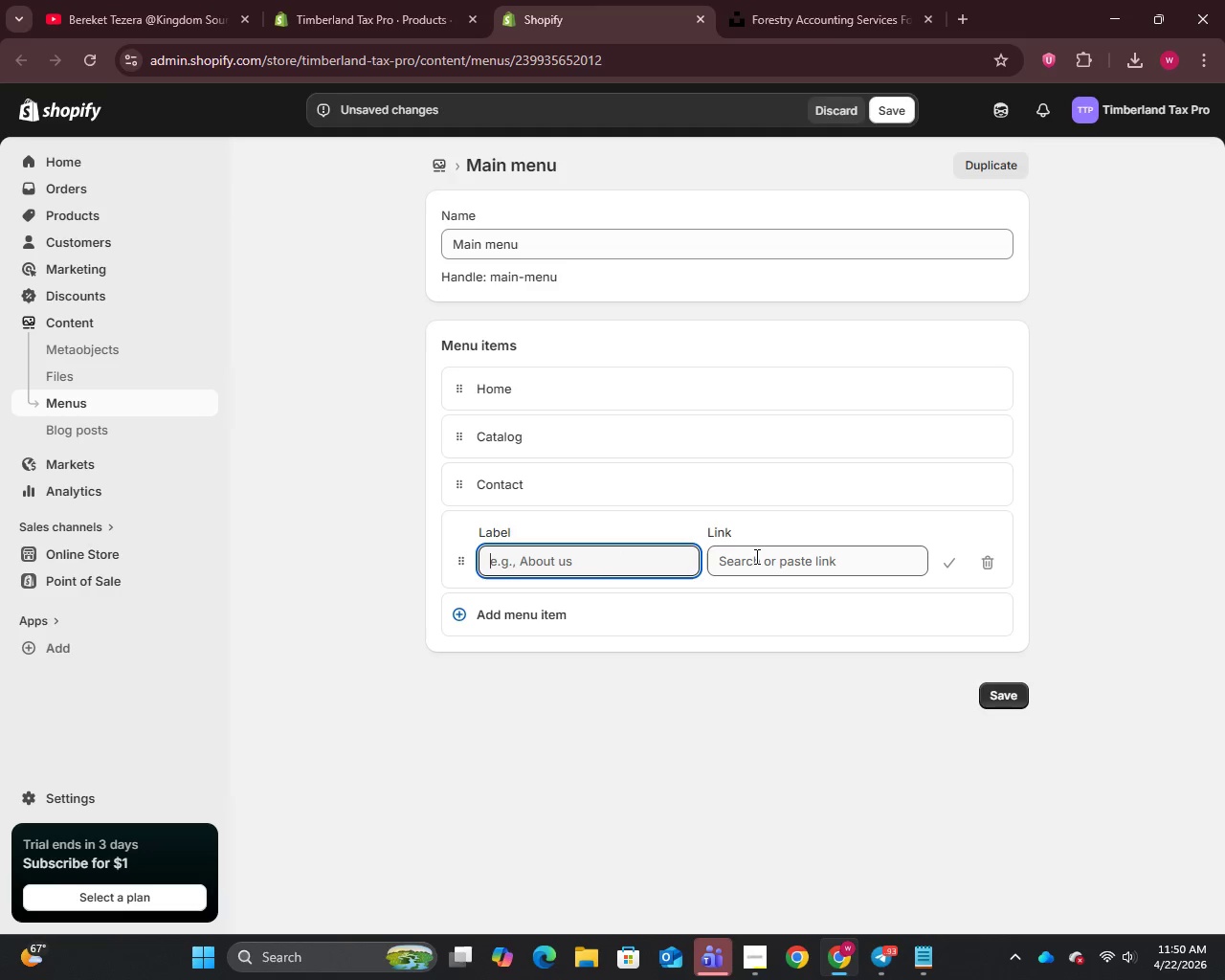 
left_click([755, 559])
 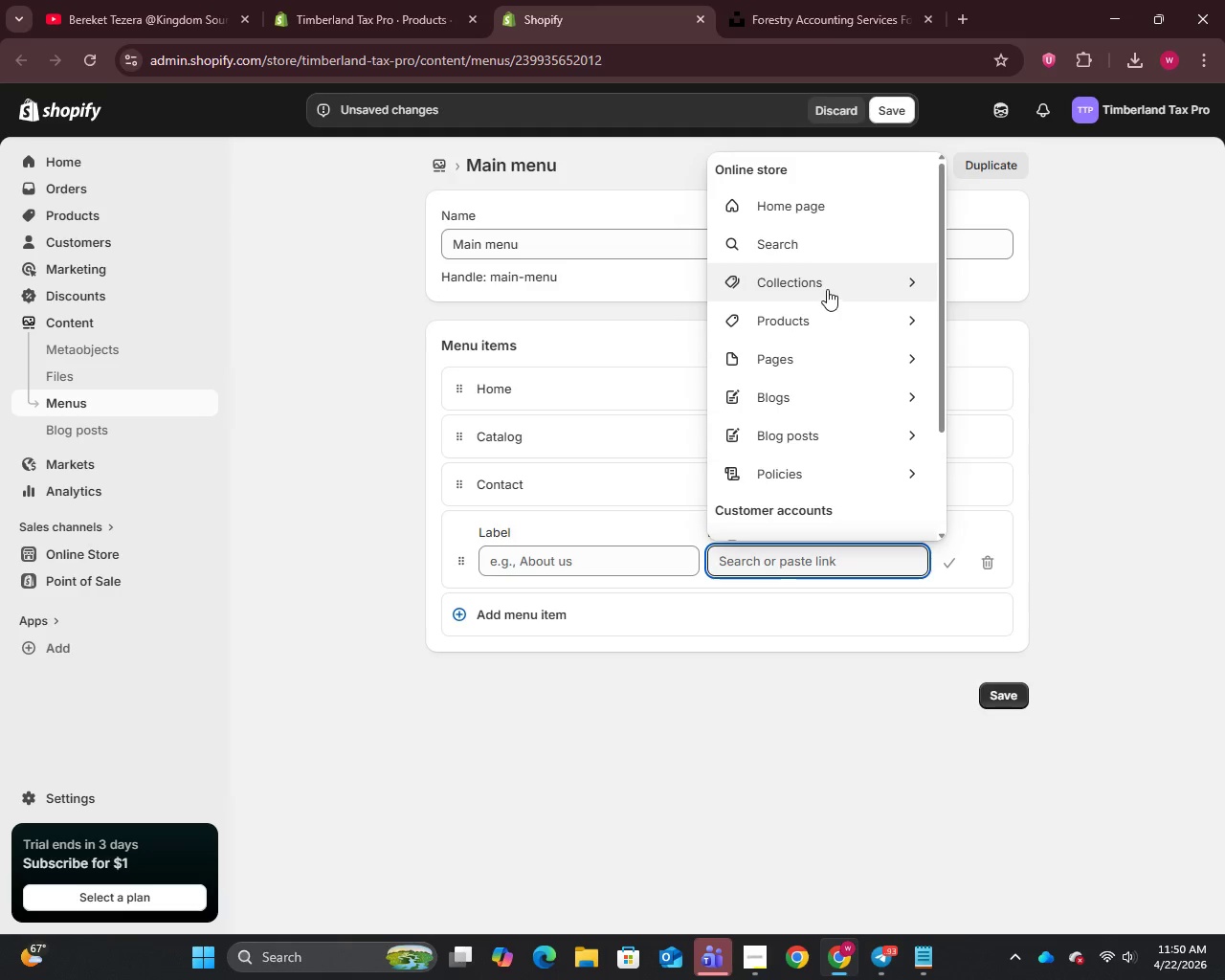 
left_click([828, 285])
 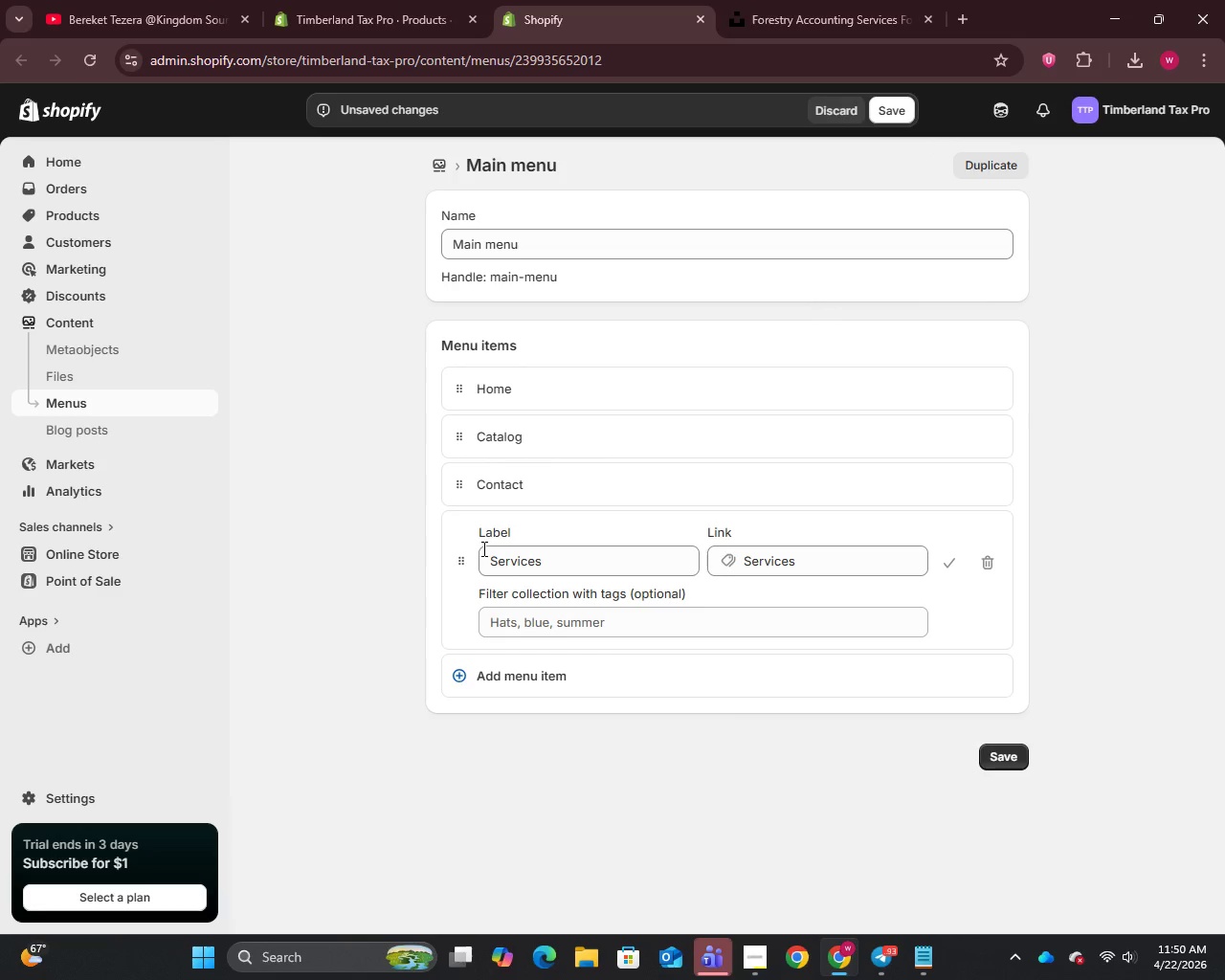 
left_click_drag(start_coordinate=[455, 486], to_coordinate=[445, 606])
 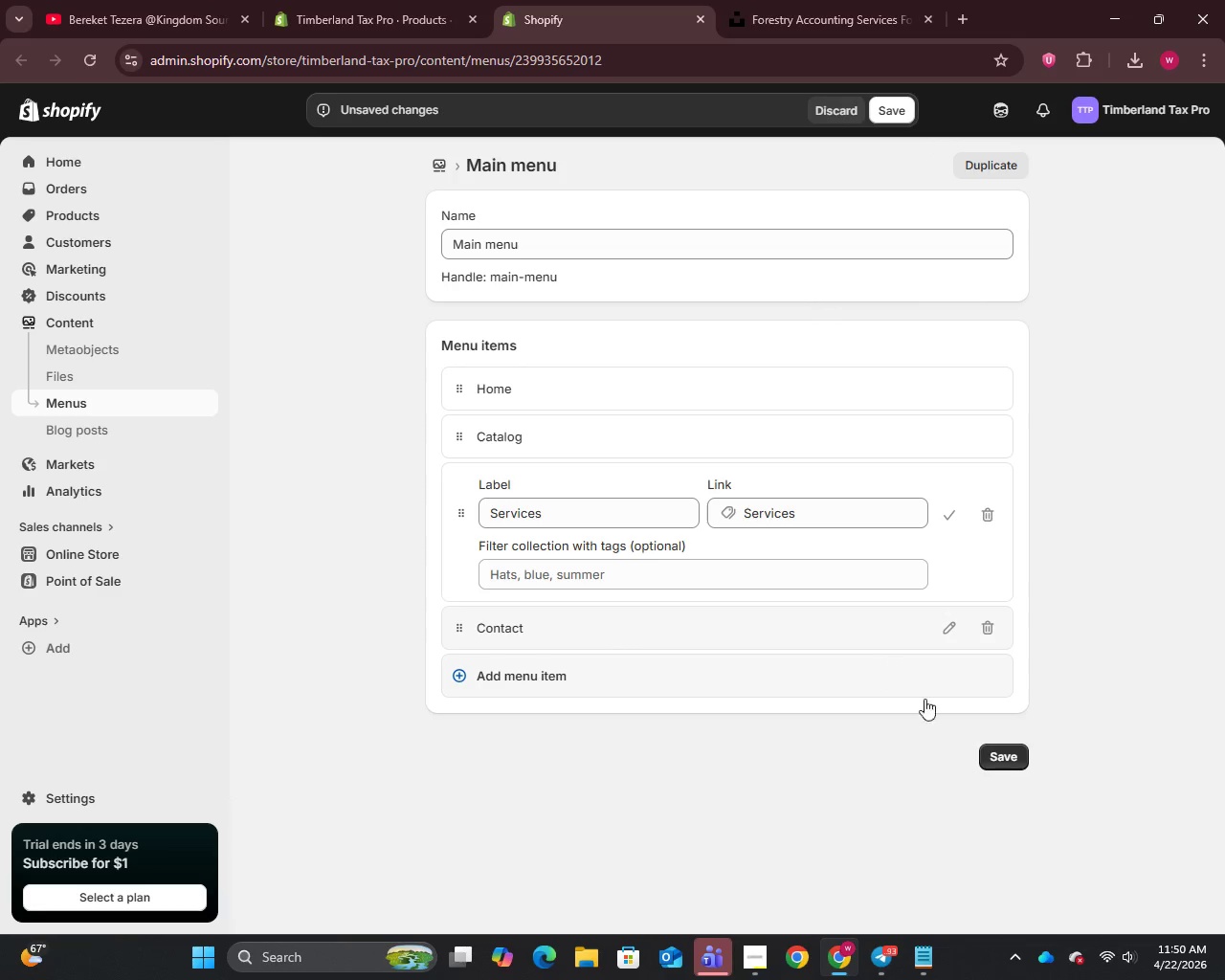 
left_click([1006, 750])
 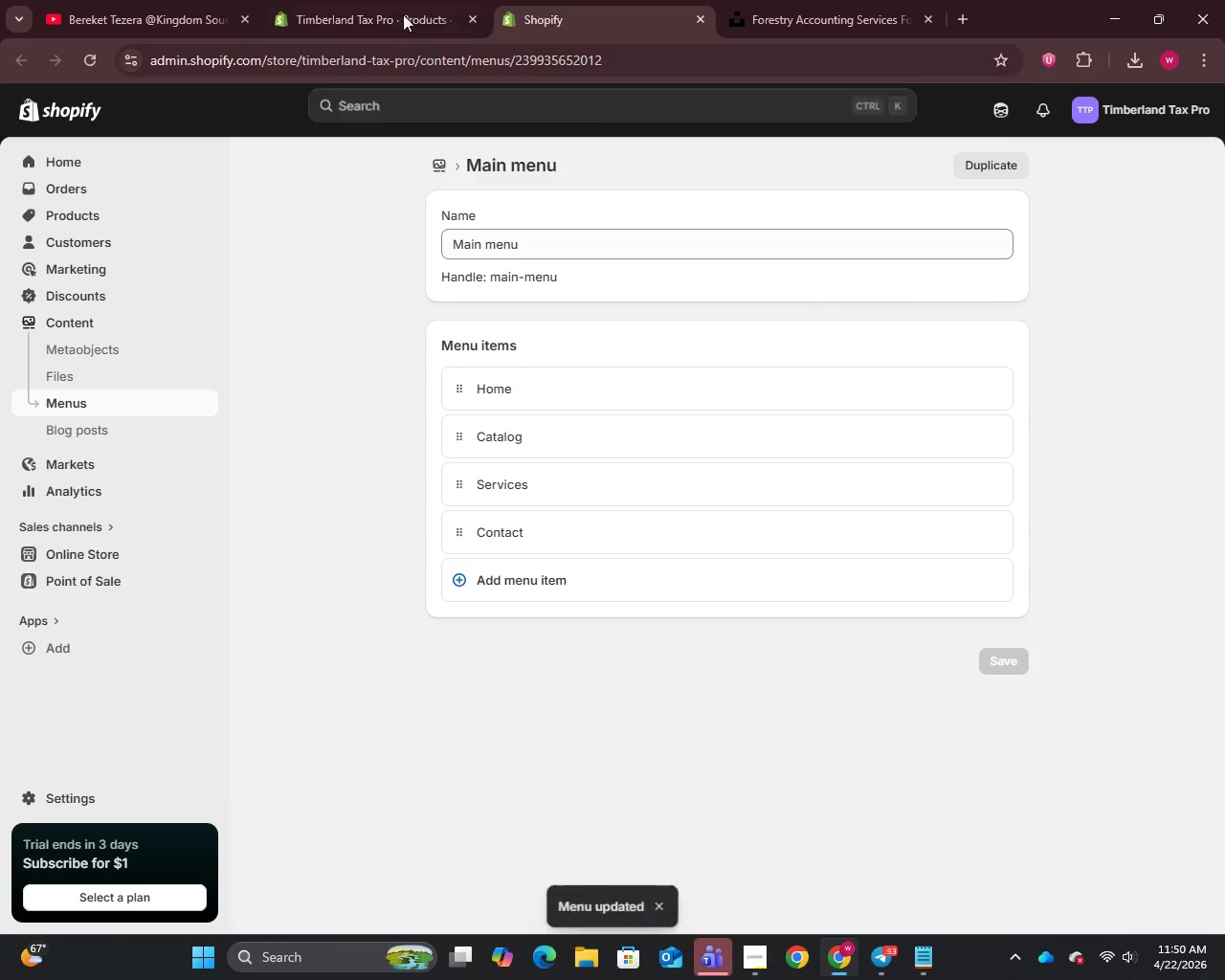 
left_click([387, 0])
 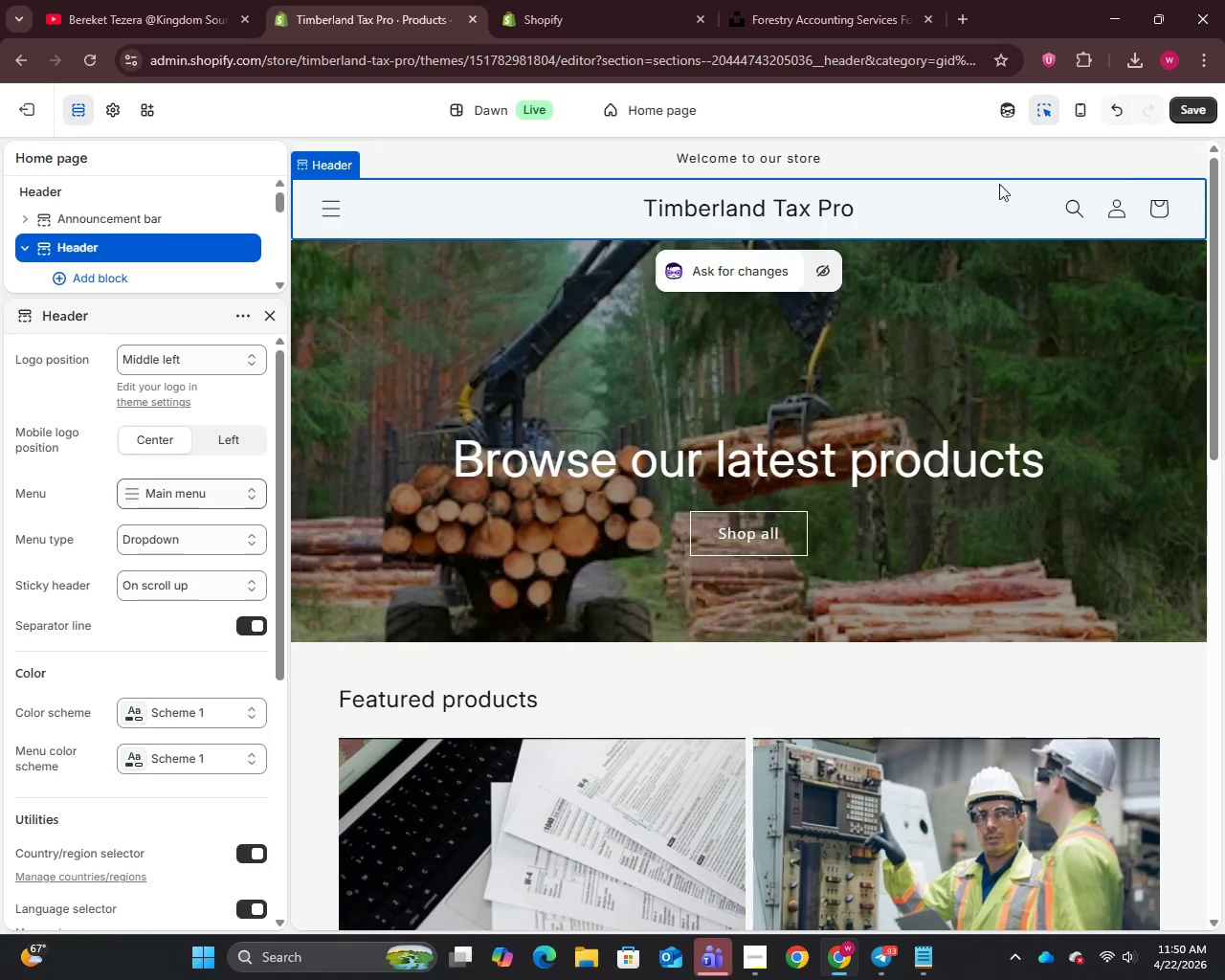 
left_click([1193, 107])
 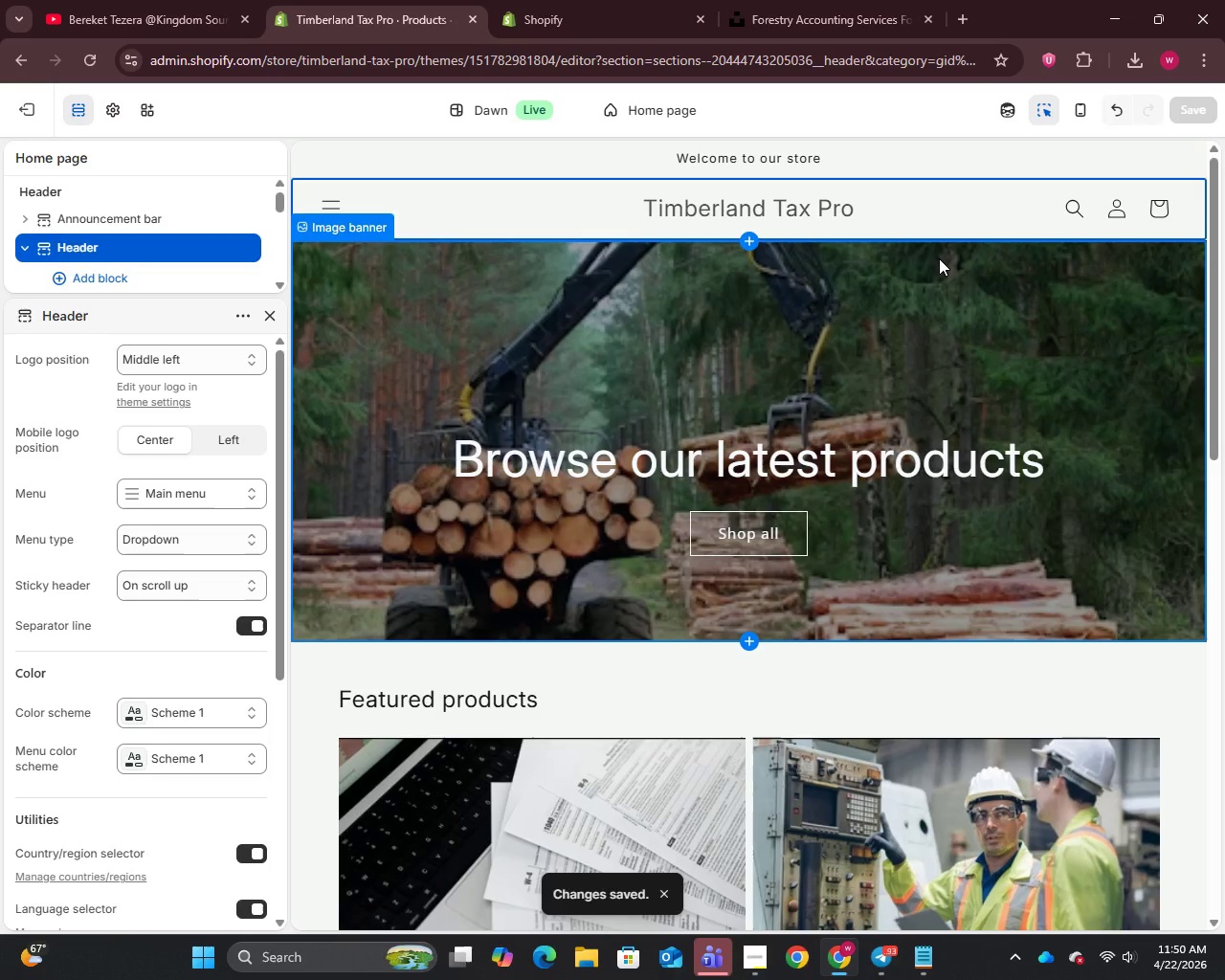 
wait(10.06)
 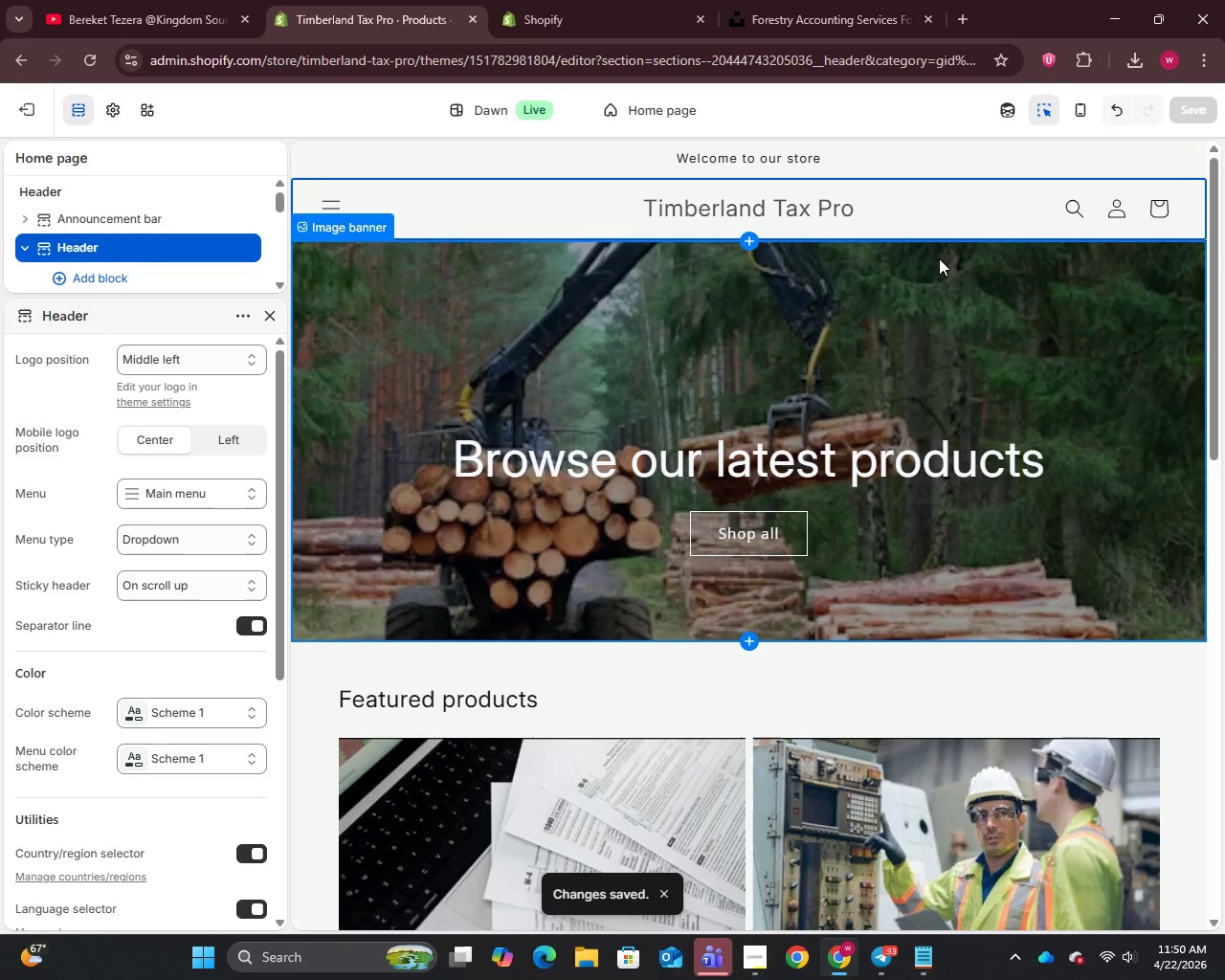 
left_click([766, 528])
 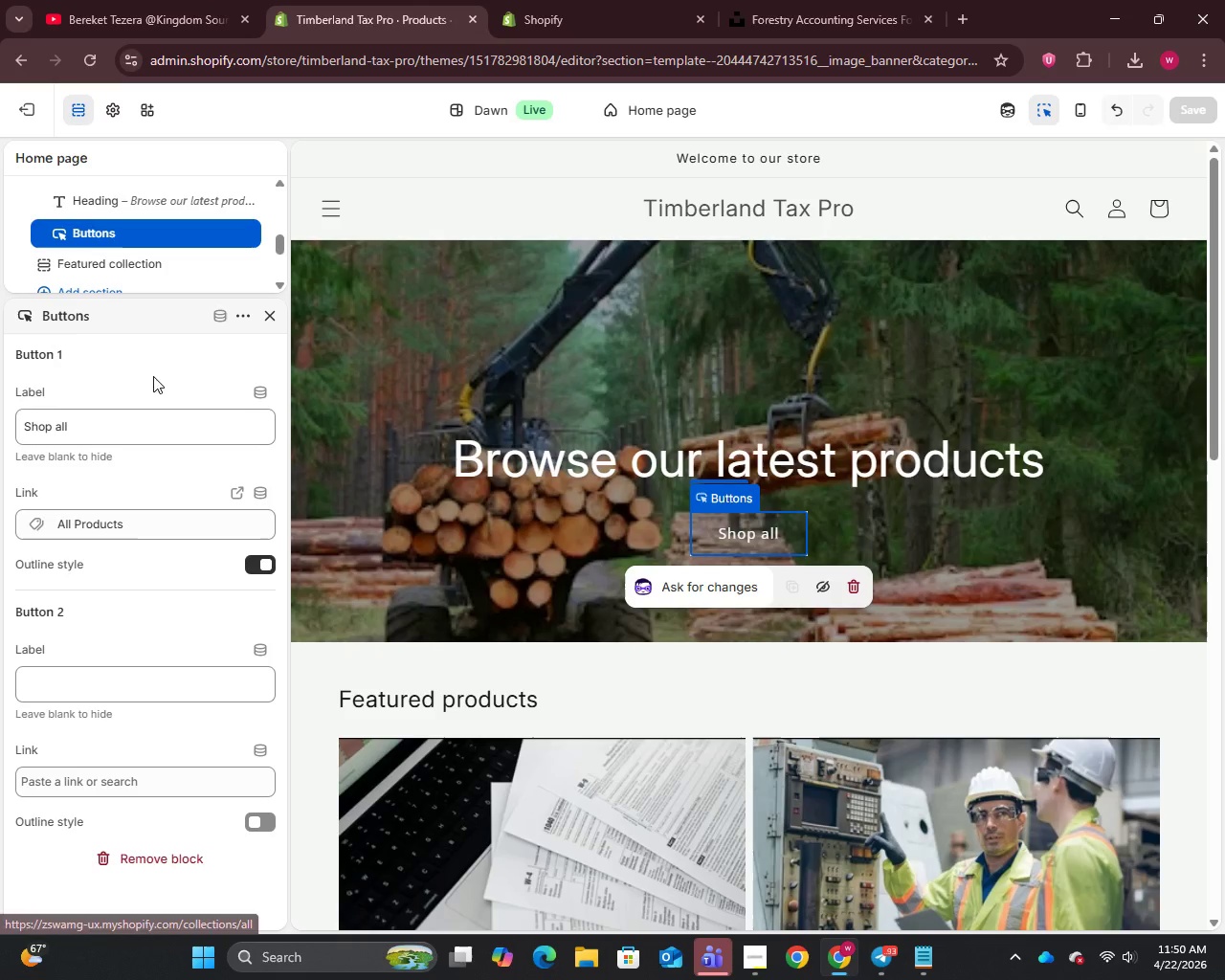 
left_click([113, 424])
 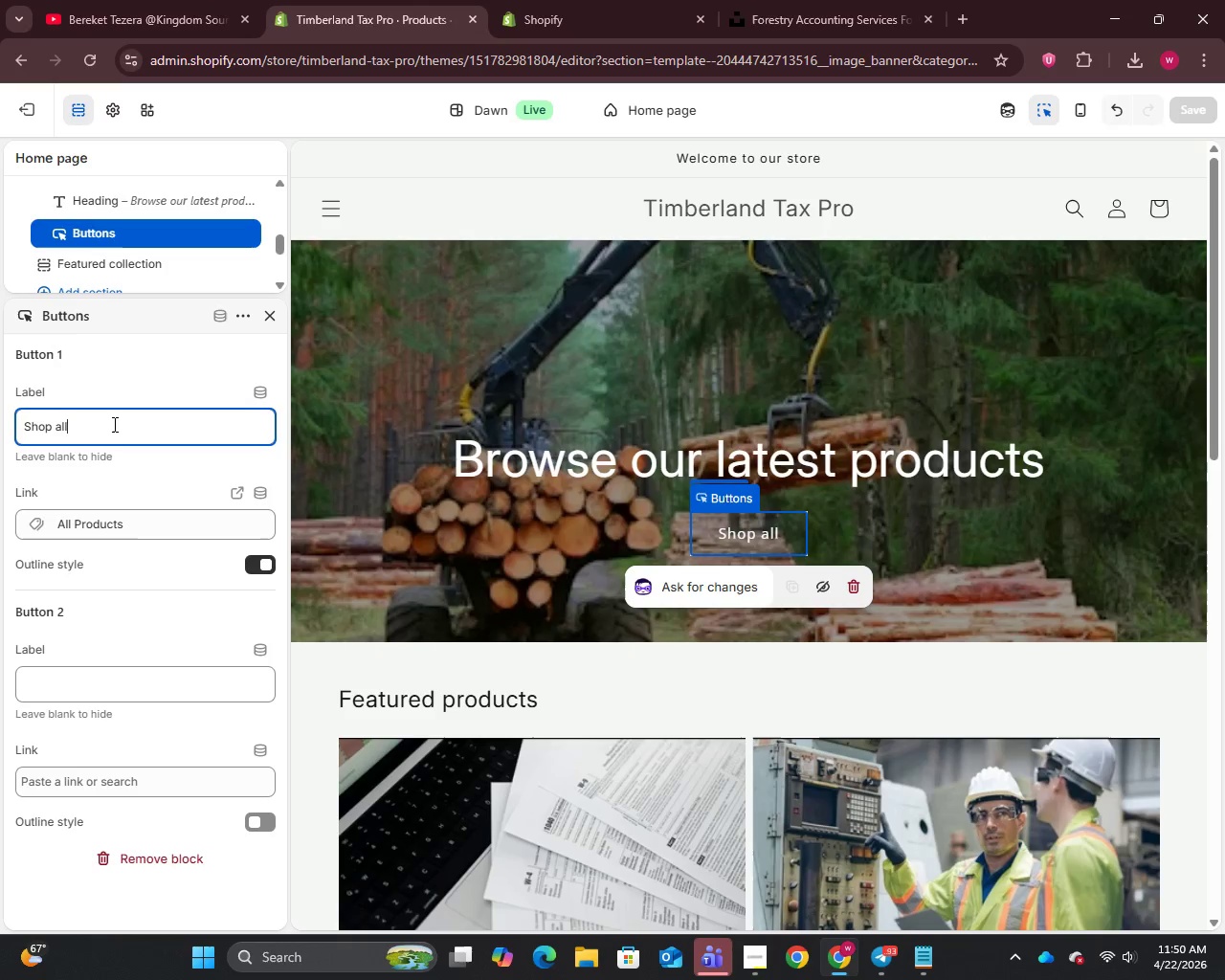 
key(Control+A)
 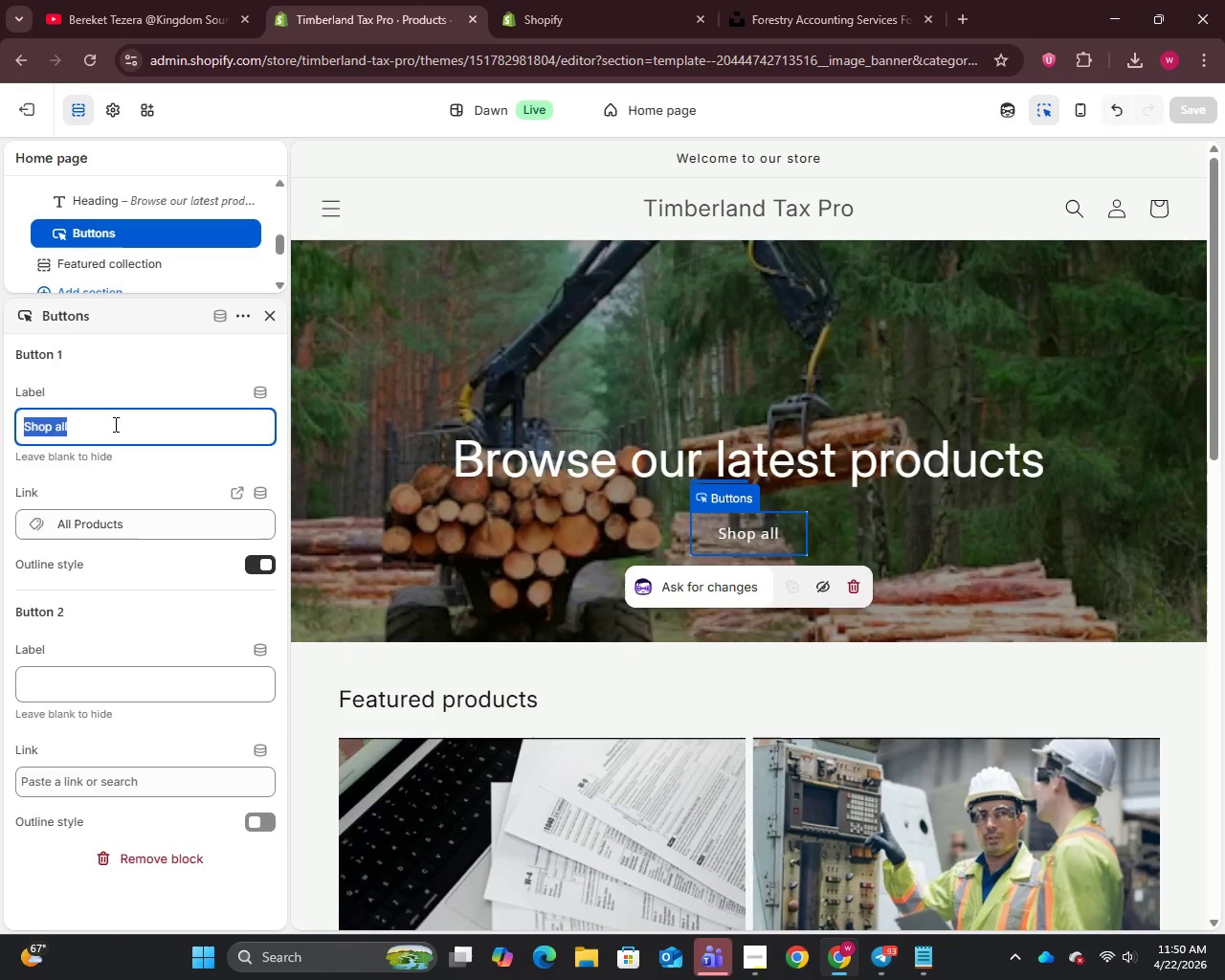 
type(View Services)
 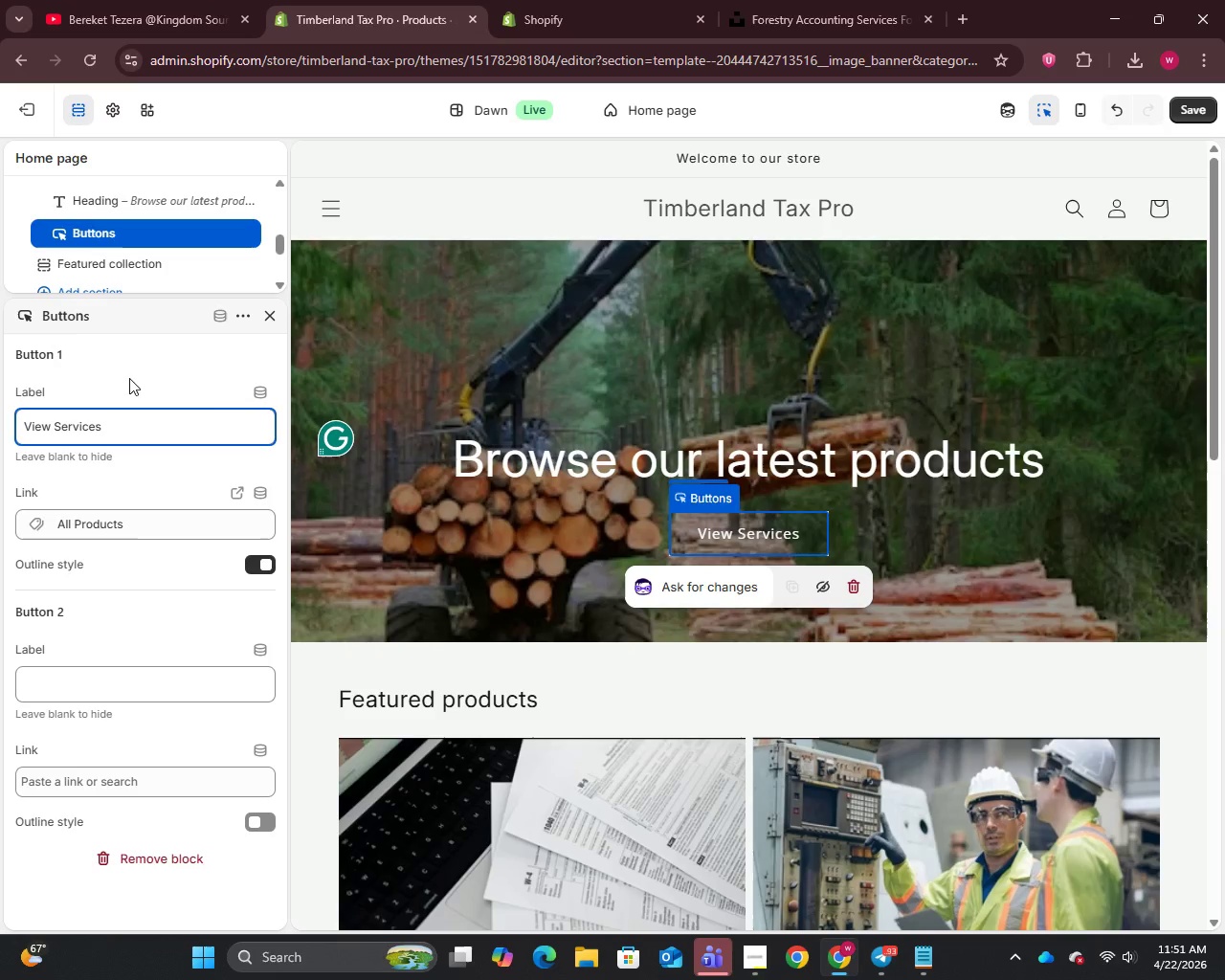 
left_click([651, 465])
 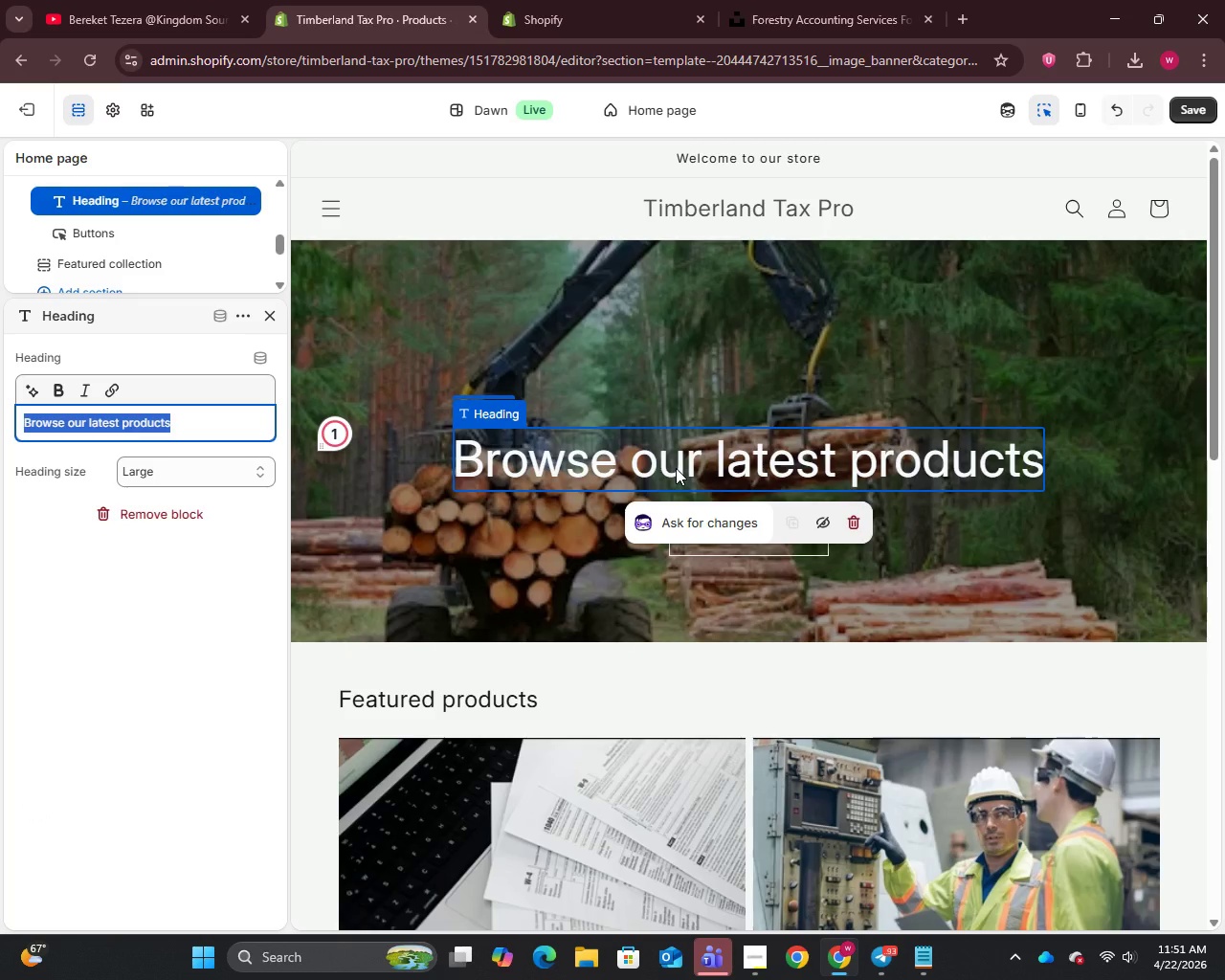 
wait(38.16)
 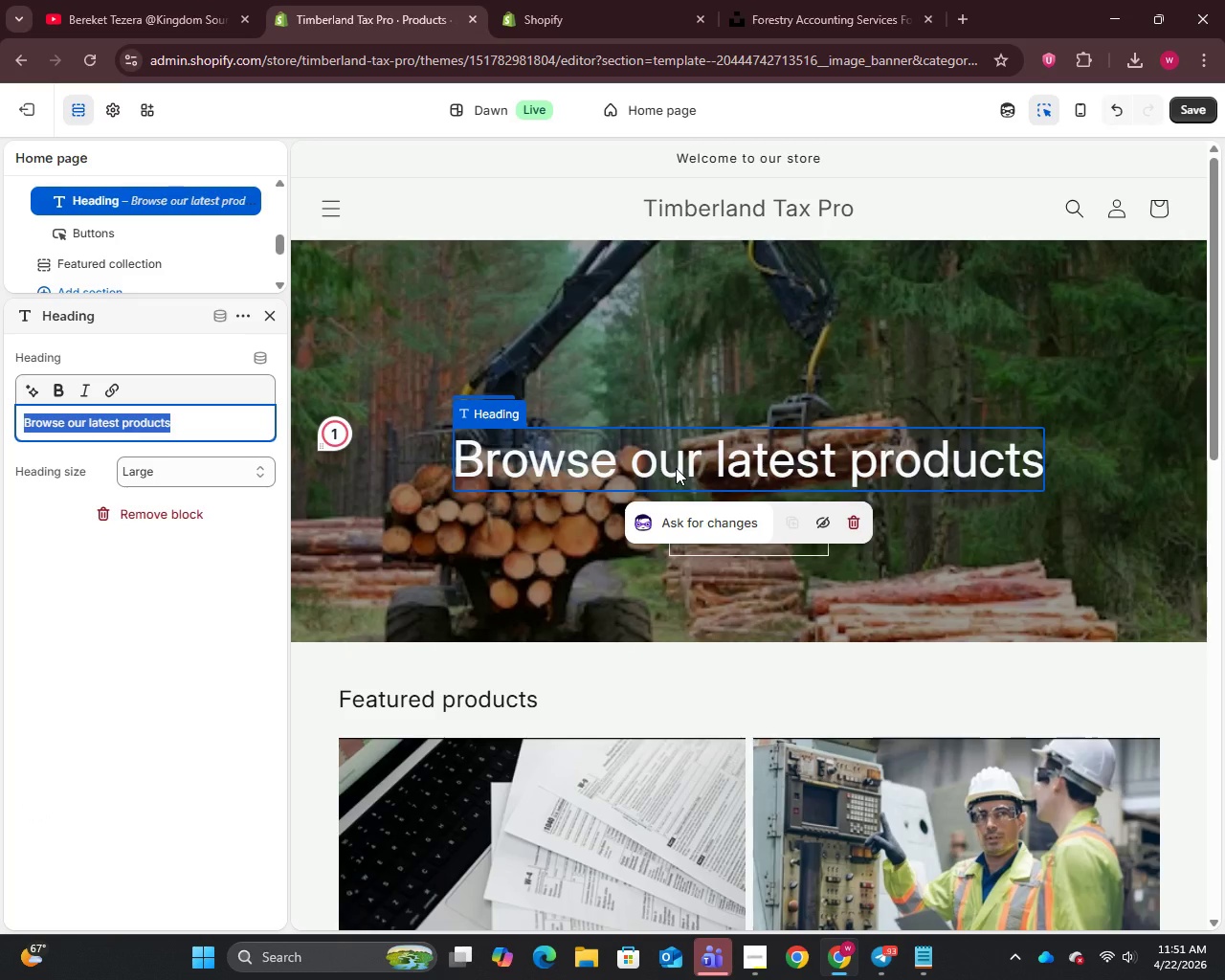 
type(Logging Tax & Accounting Services)
 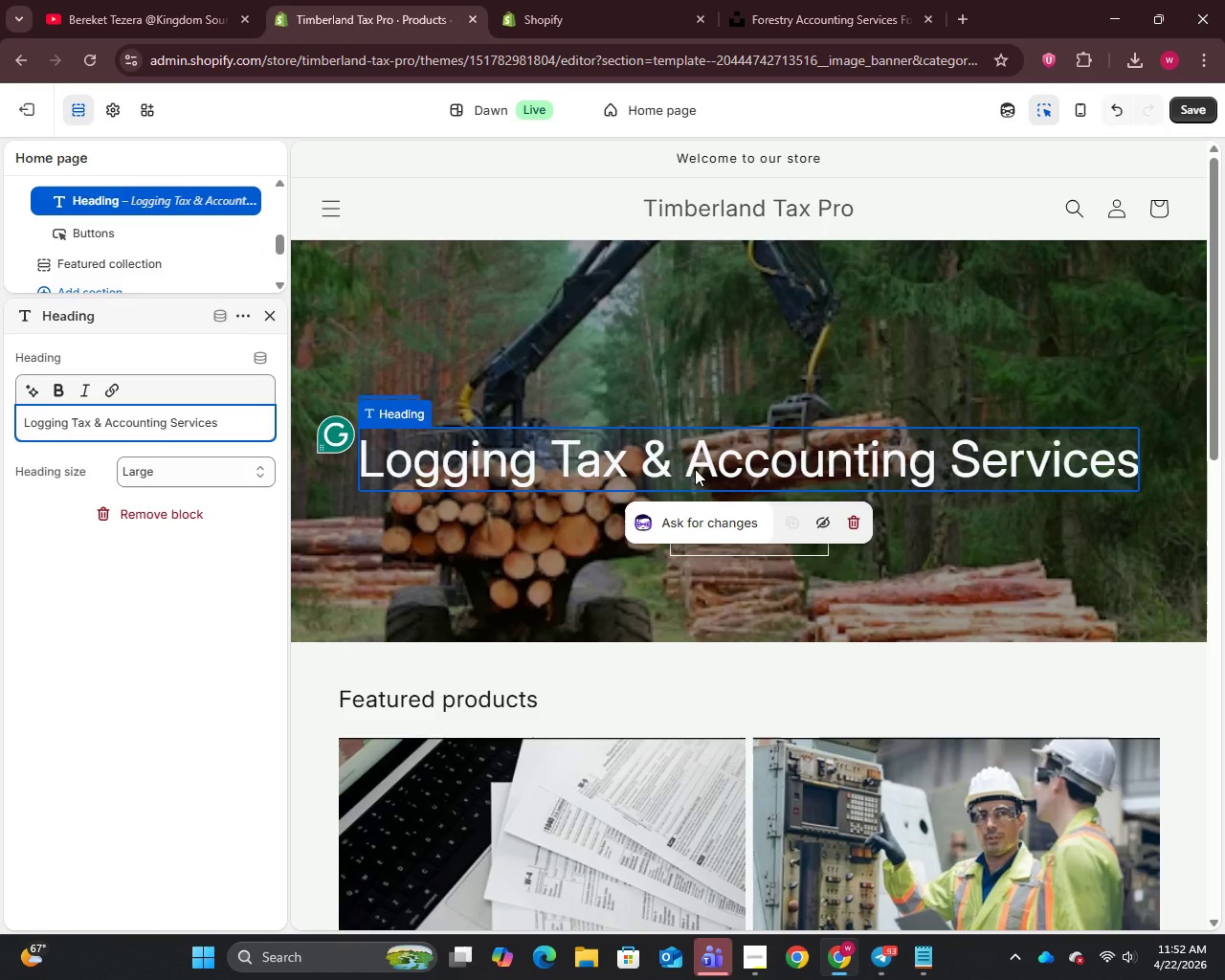 
left_click([1200, 109])
 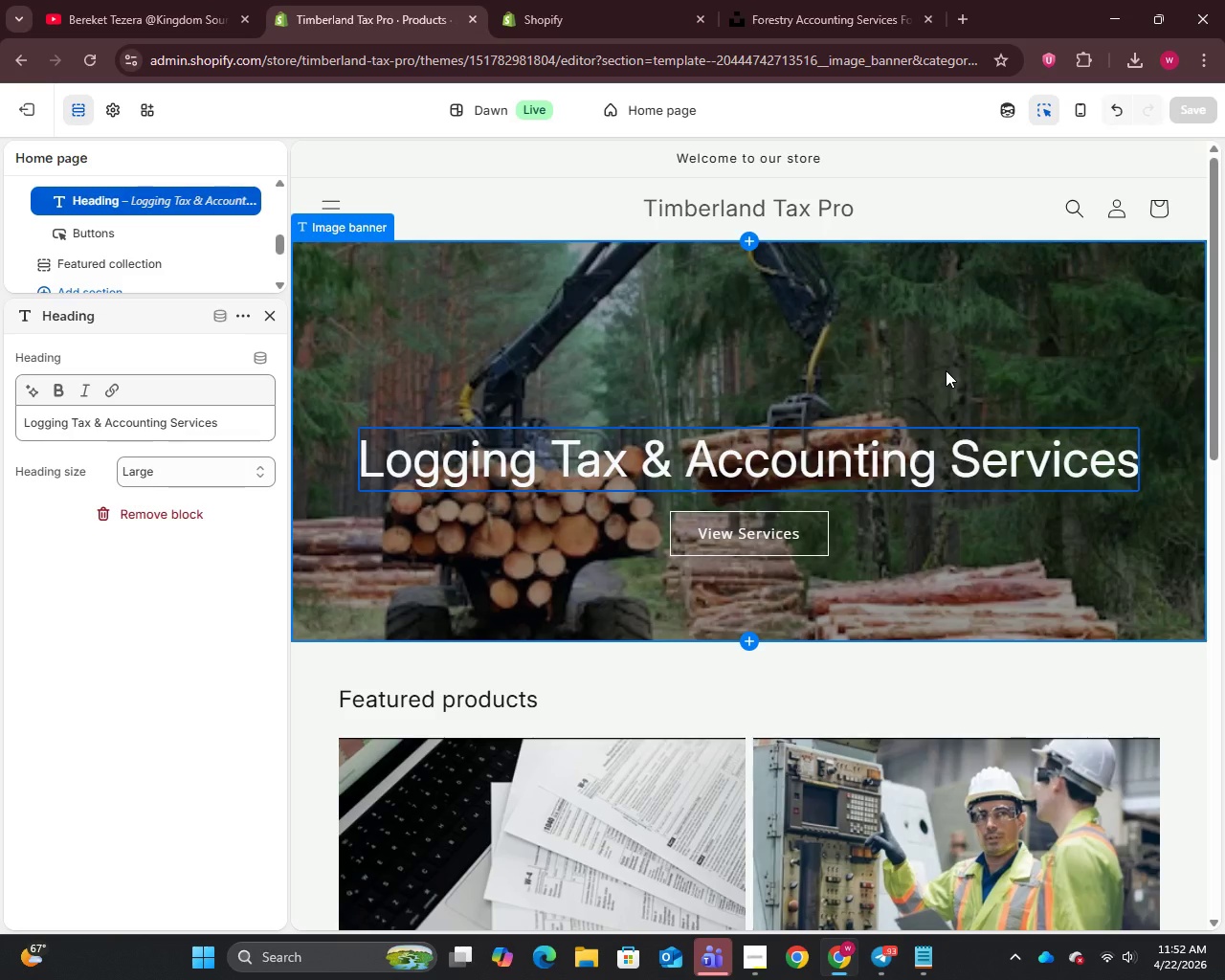 
wait(18.42)
 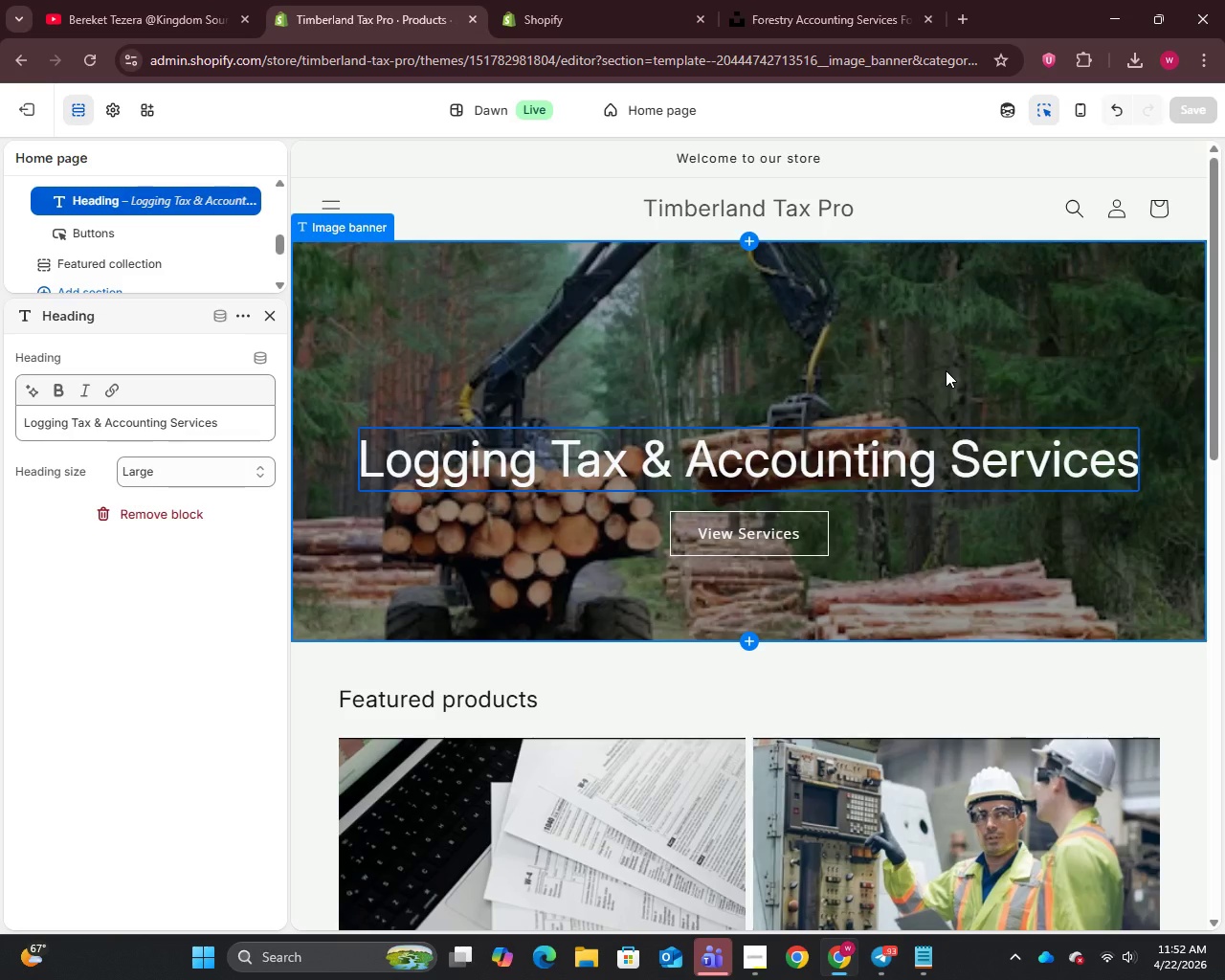 
scroll: coordinate [755, 581], scroll_direction: down, amount: 13.0
 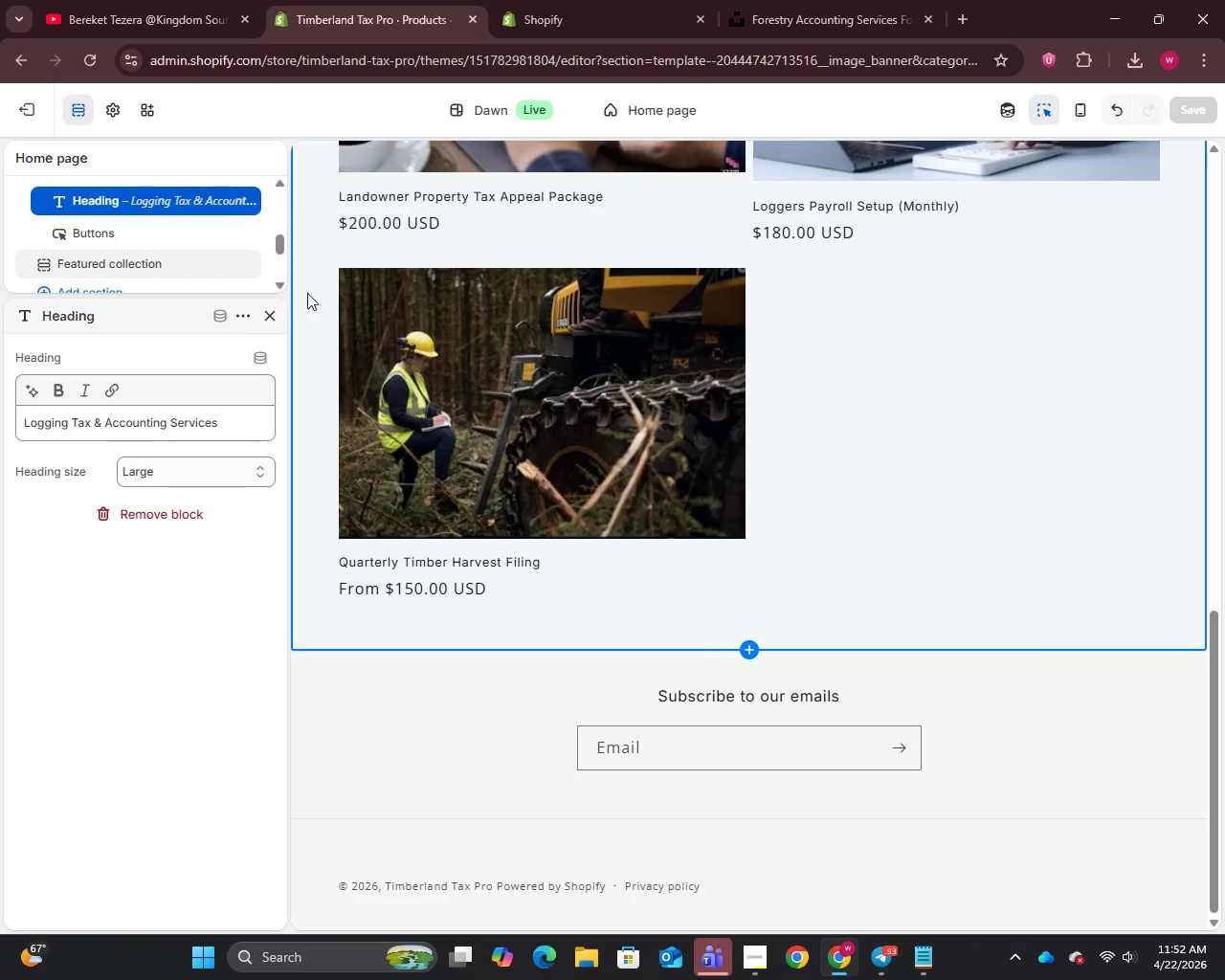 
left_click([272, 313])
 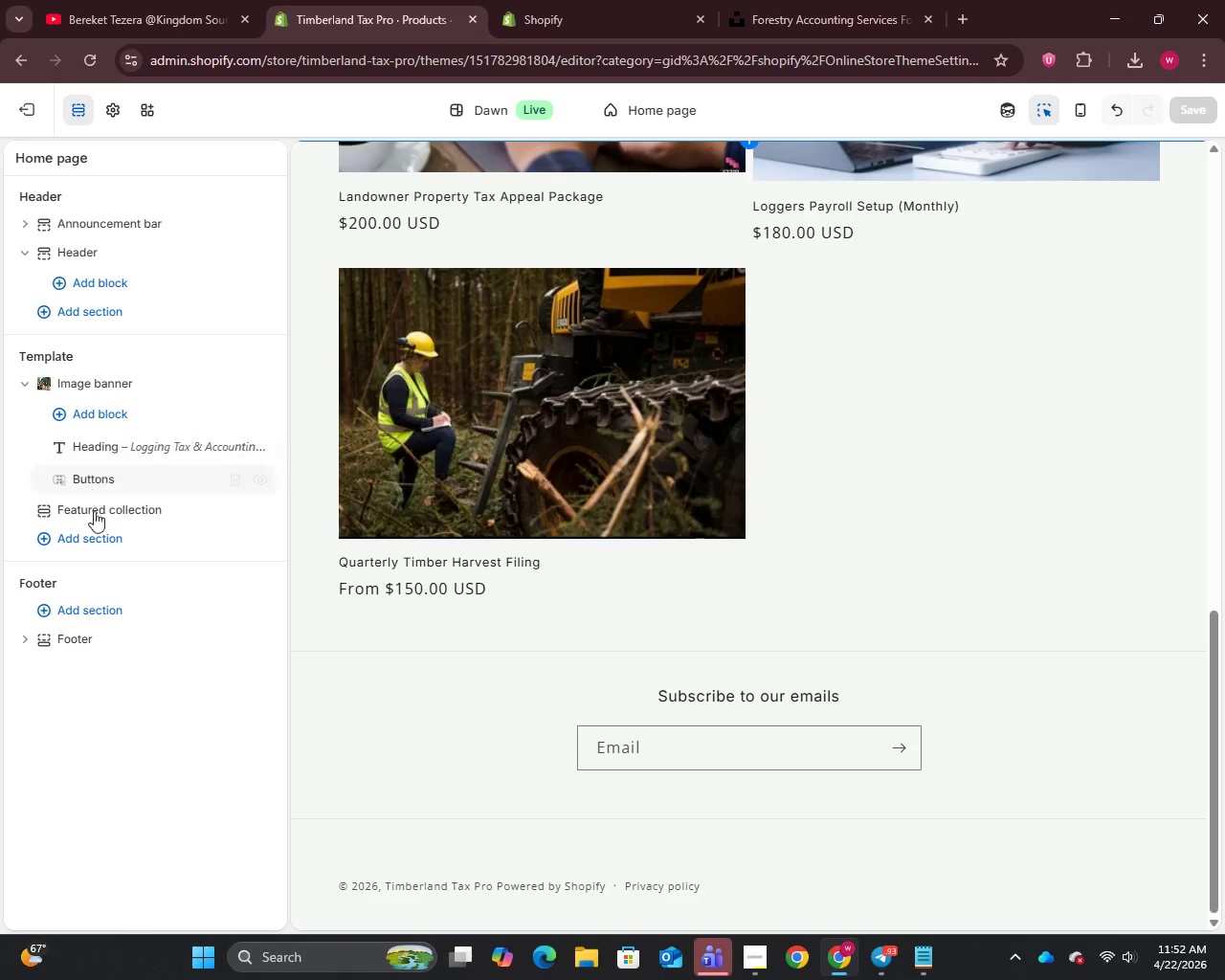 
left_click([87, 536])
 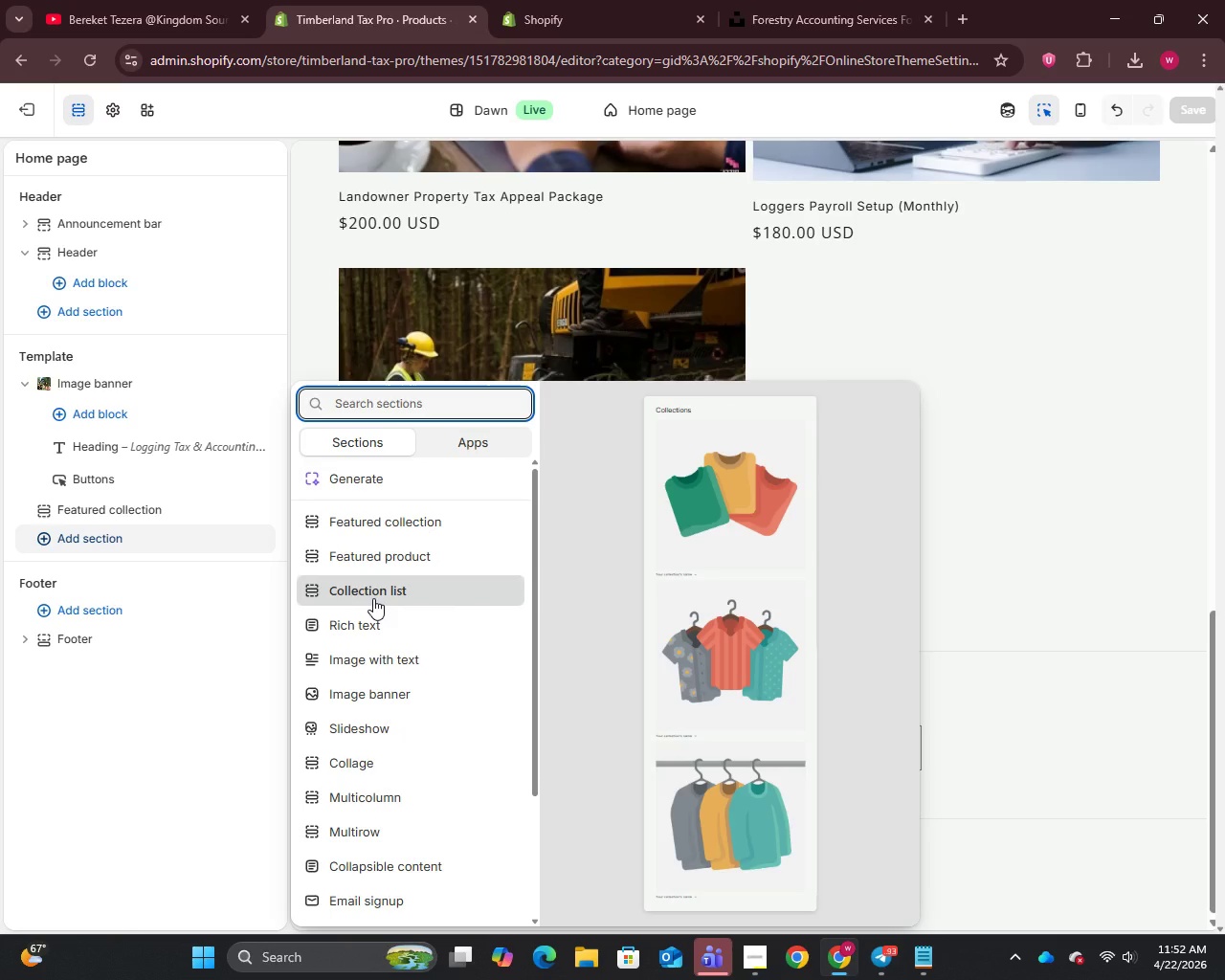 
wait(5.8)
 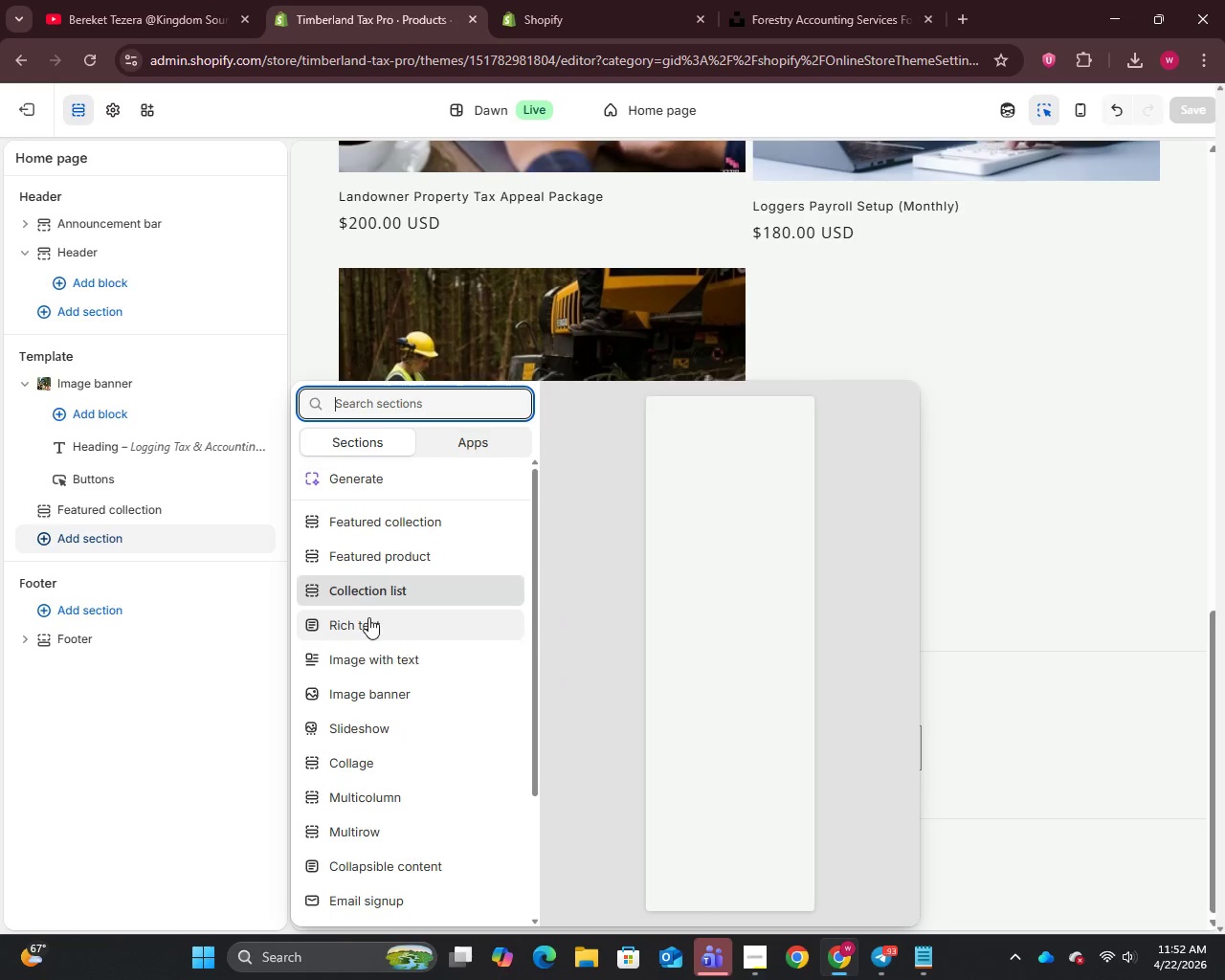 
left_click([365, 617])
 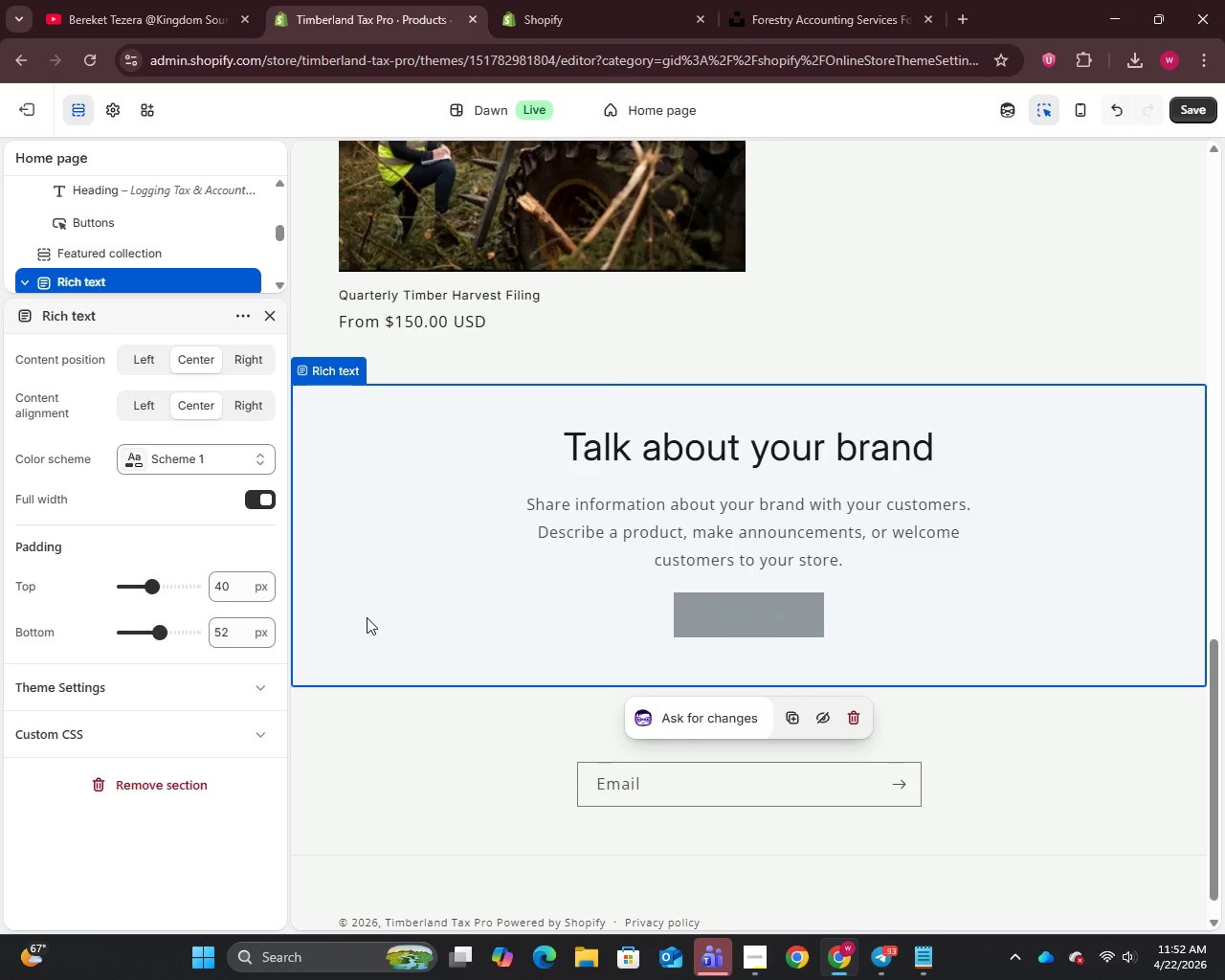 
left_click([734, 428])
 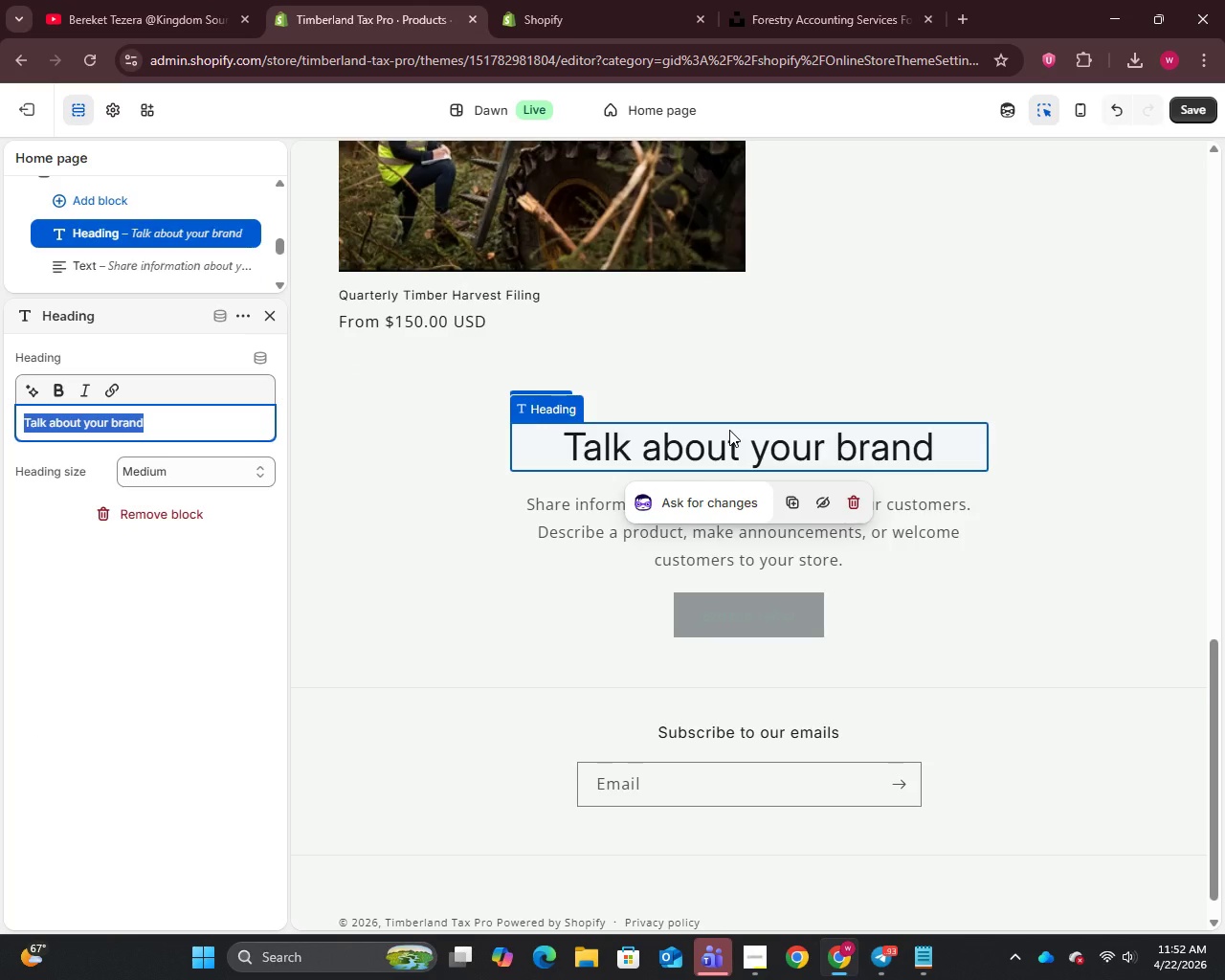 
type(Why Timberland Tax R)
key(Backspace)
type(PR)
key(Backspace)
type(ro)
 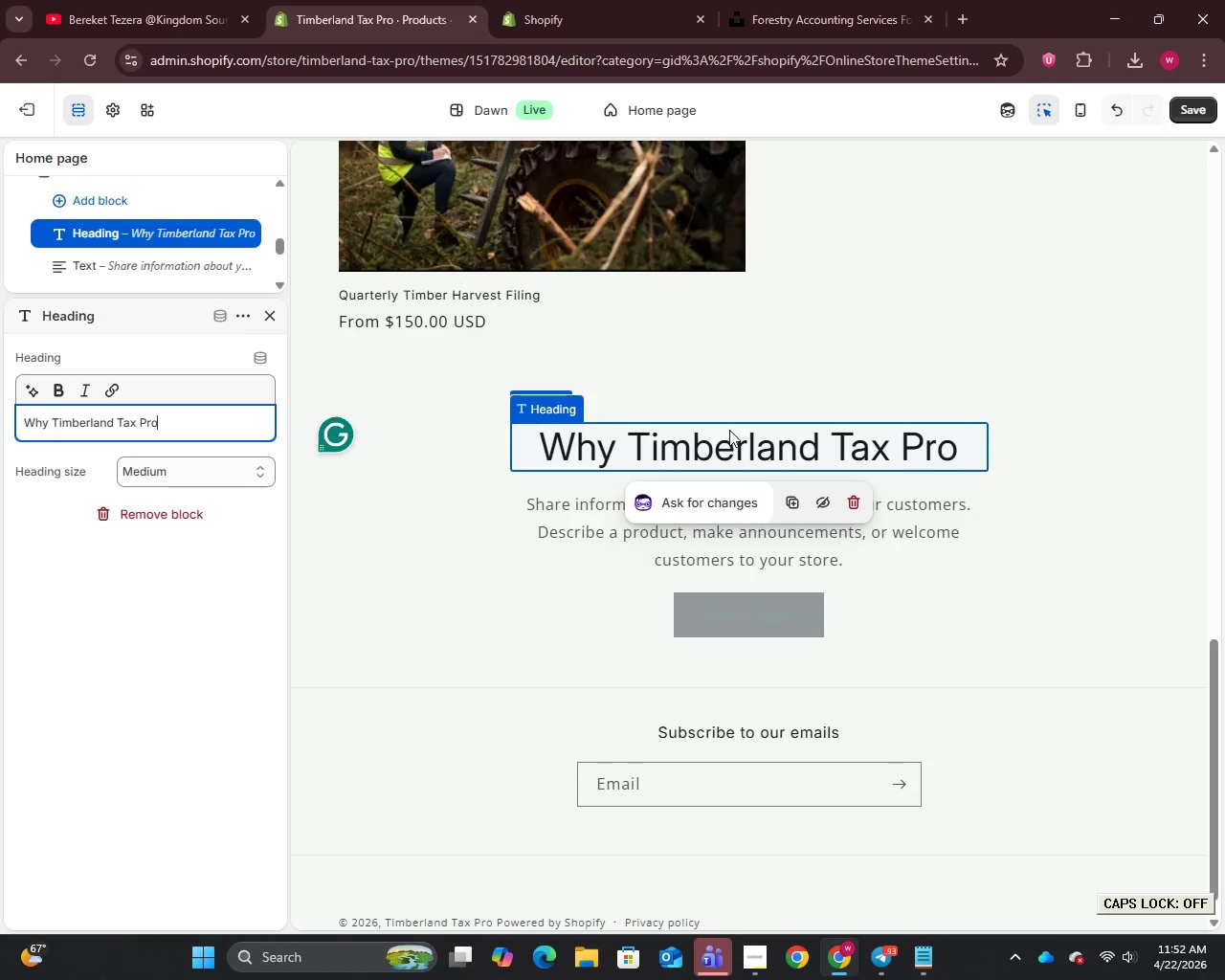 
key(Shift+Slash)
 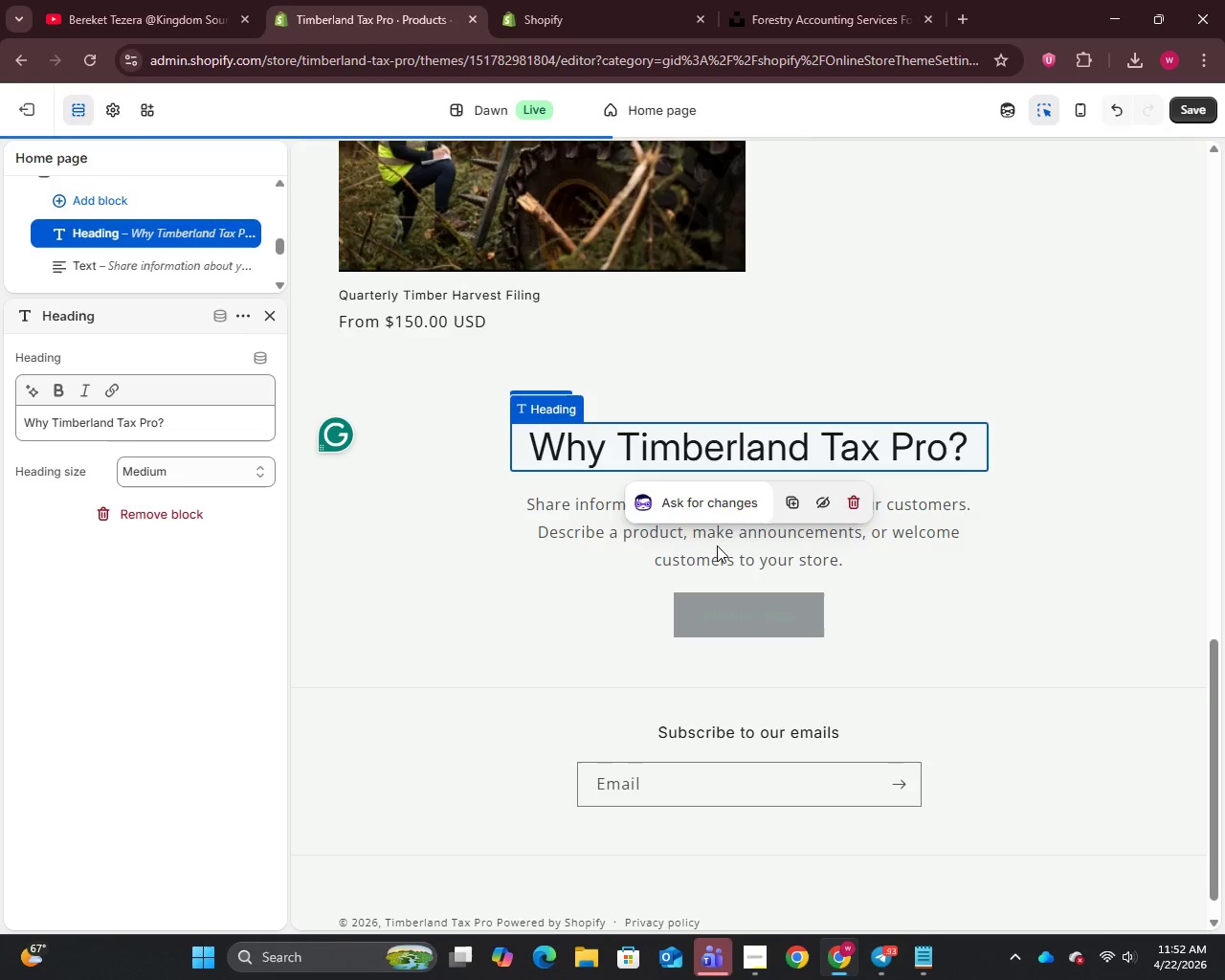 
left_click([754, 547])
 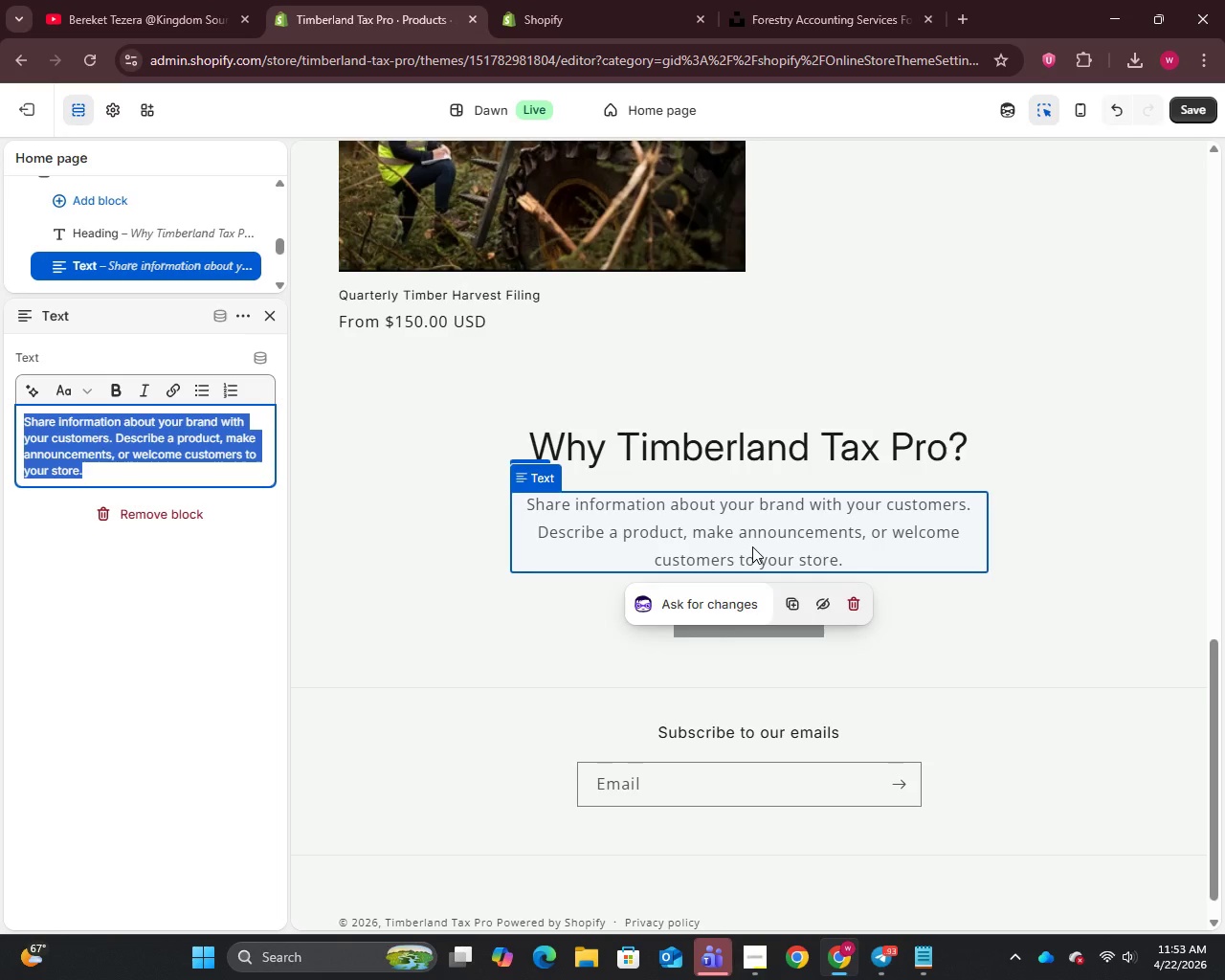 
key(Backspace)
type(- Industry )
key(Backspace)
type(- )
key(Backspace)
type(speci)
 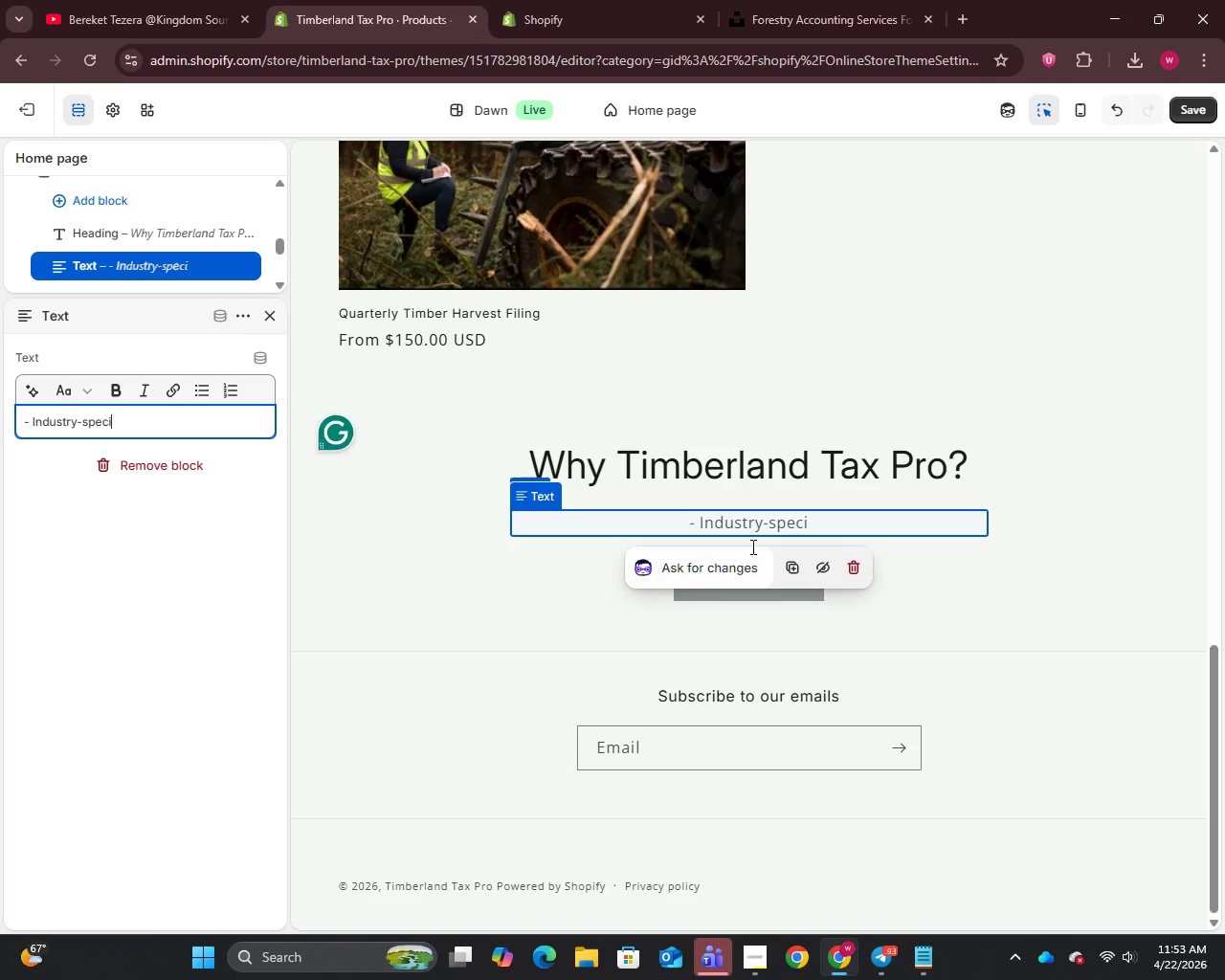 
type(fic forestry accounting)
 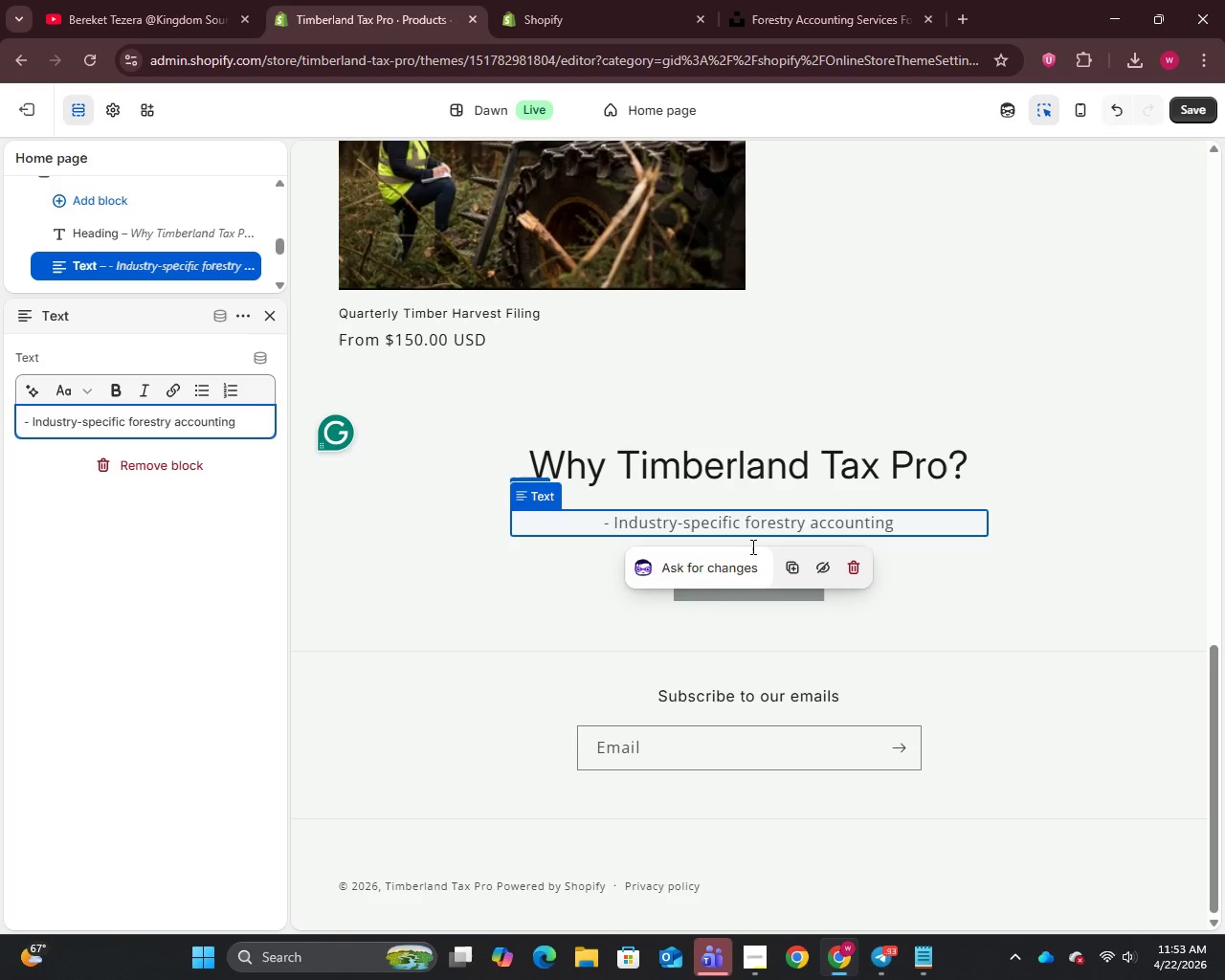 
key(Enter)
 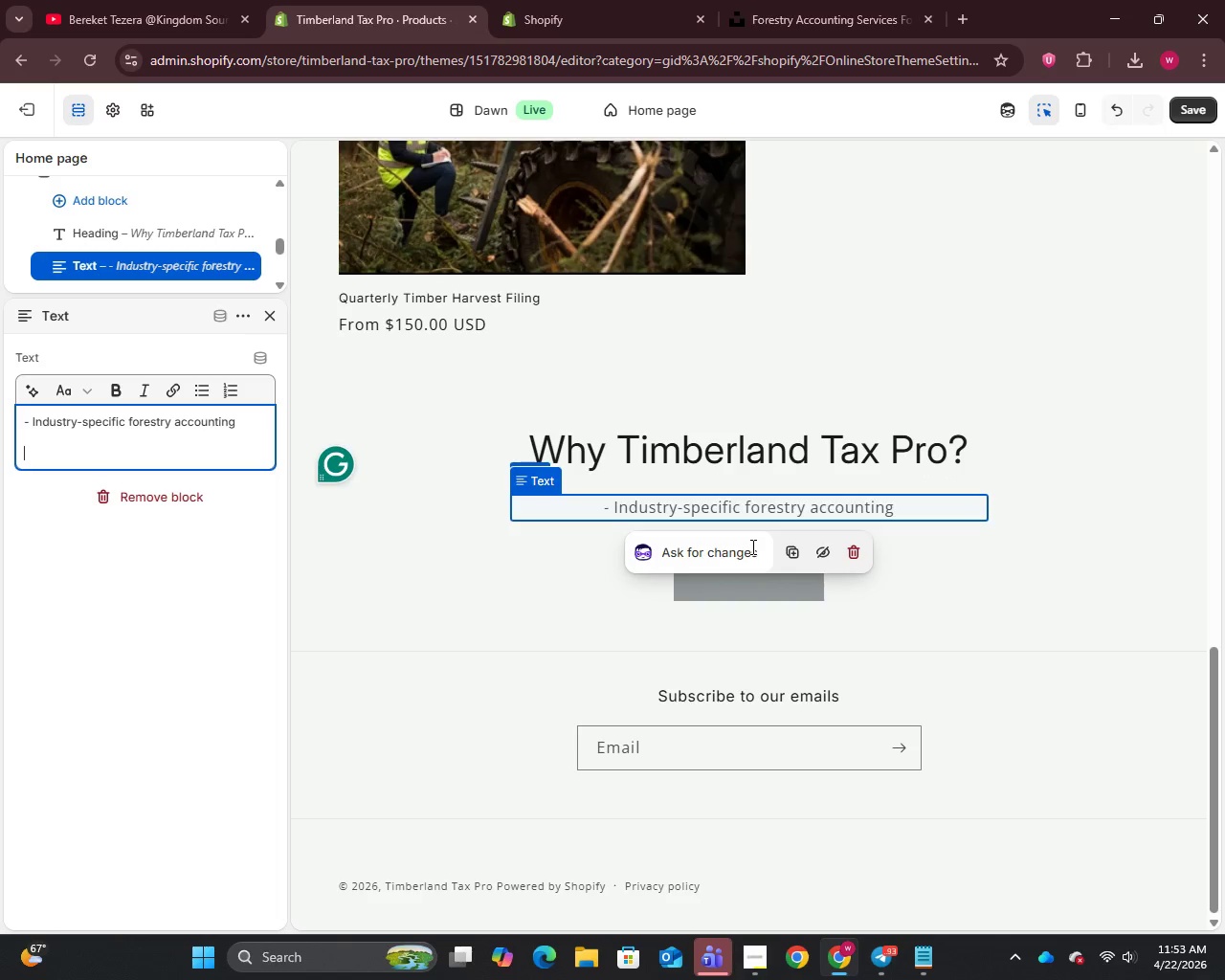 
type(- Tax optimization for logging businesses)
 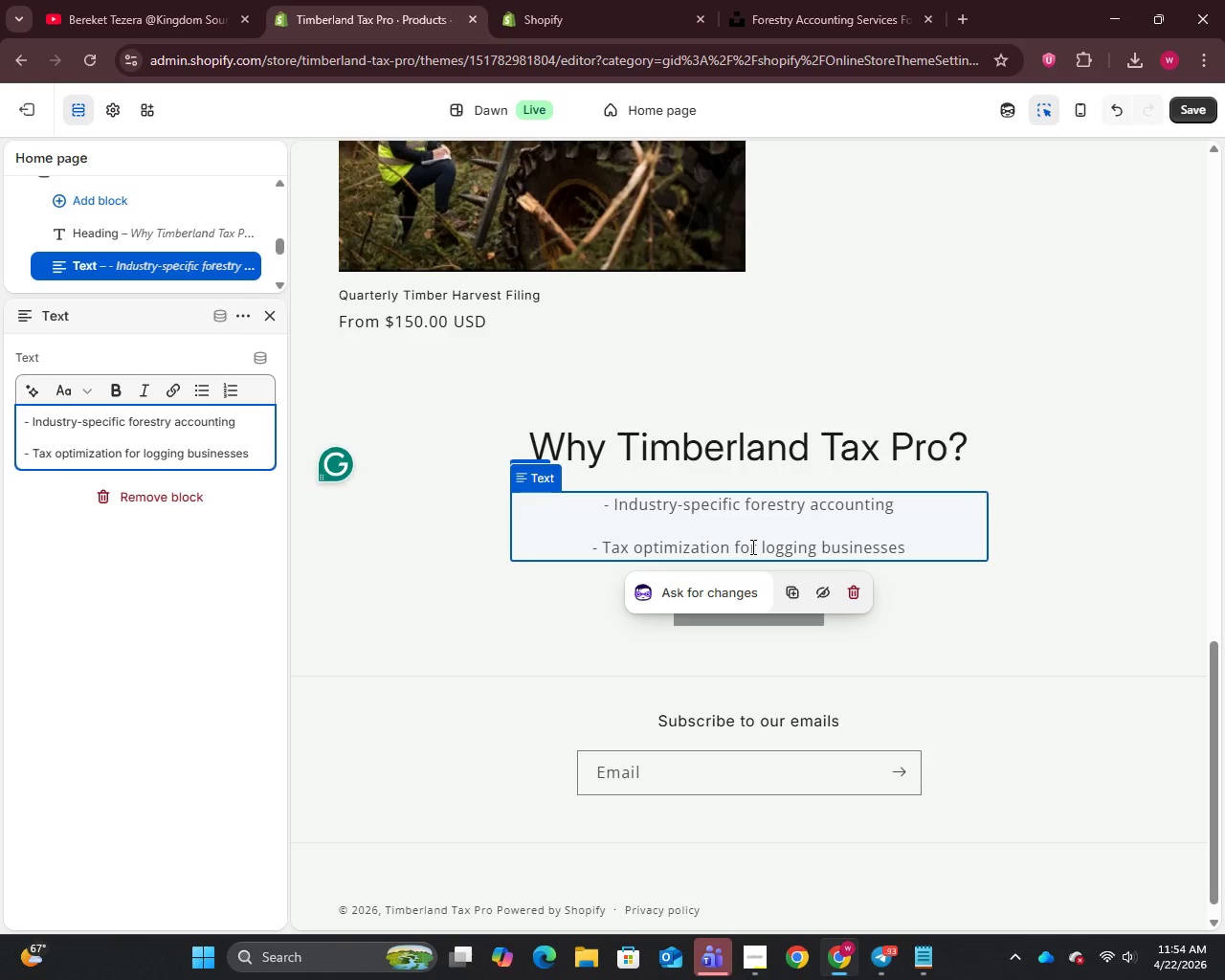 
key(Enter)
 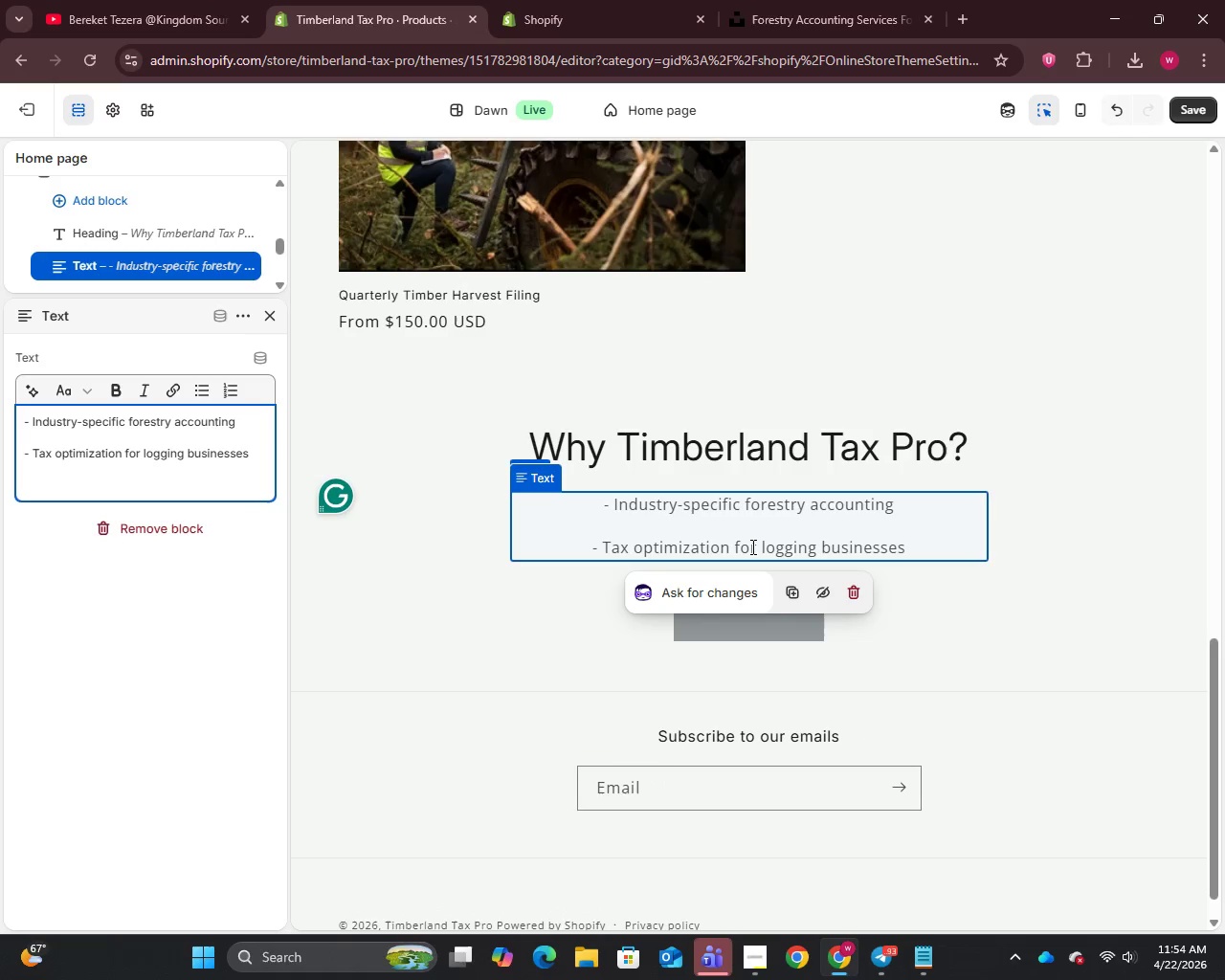 
type(- Accurate, compliant financial reporting)
 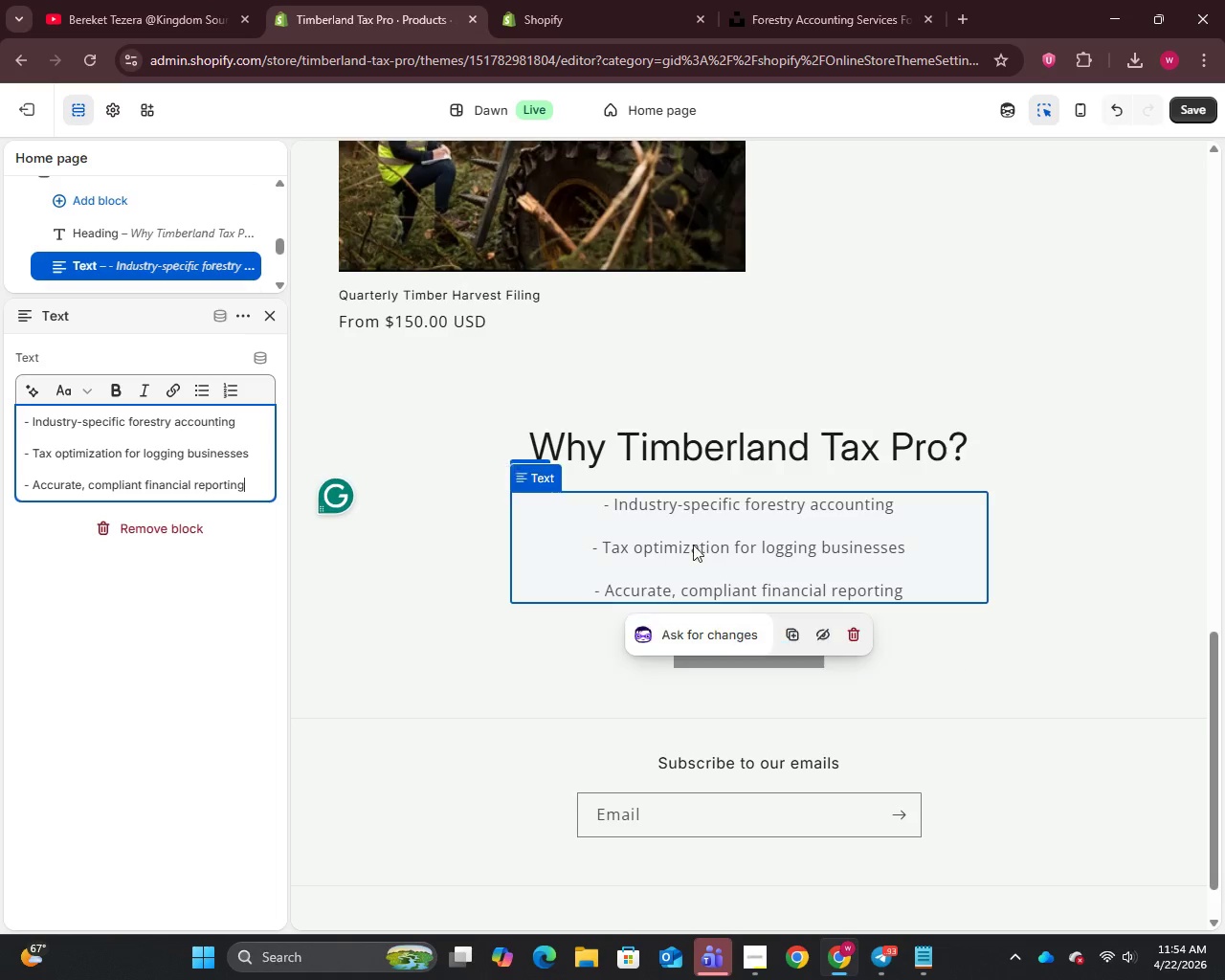 
left_click_drag(start_coordinate=[251, 483], to_coordinate=[0, 428])
 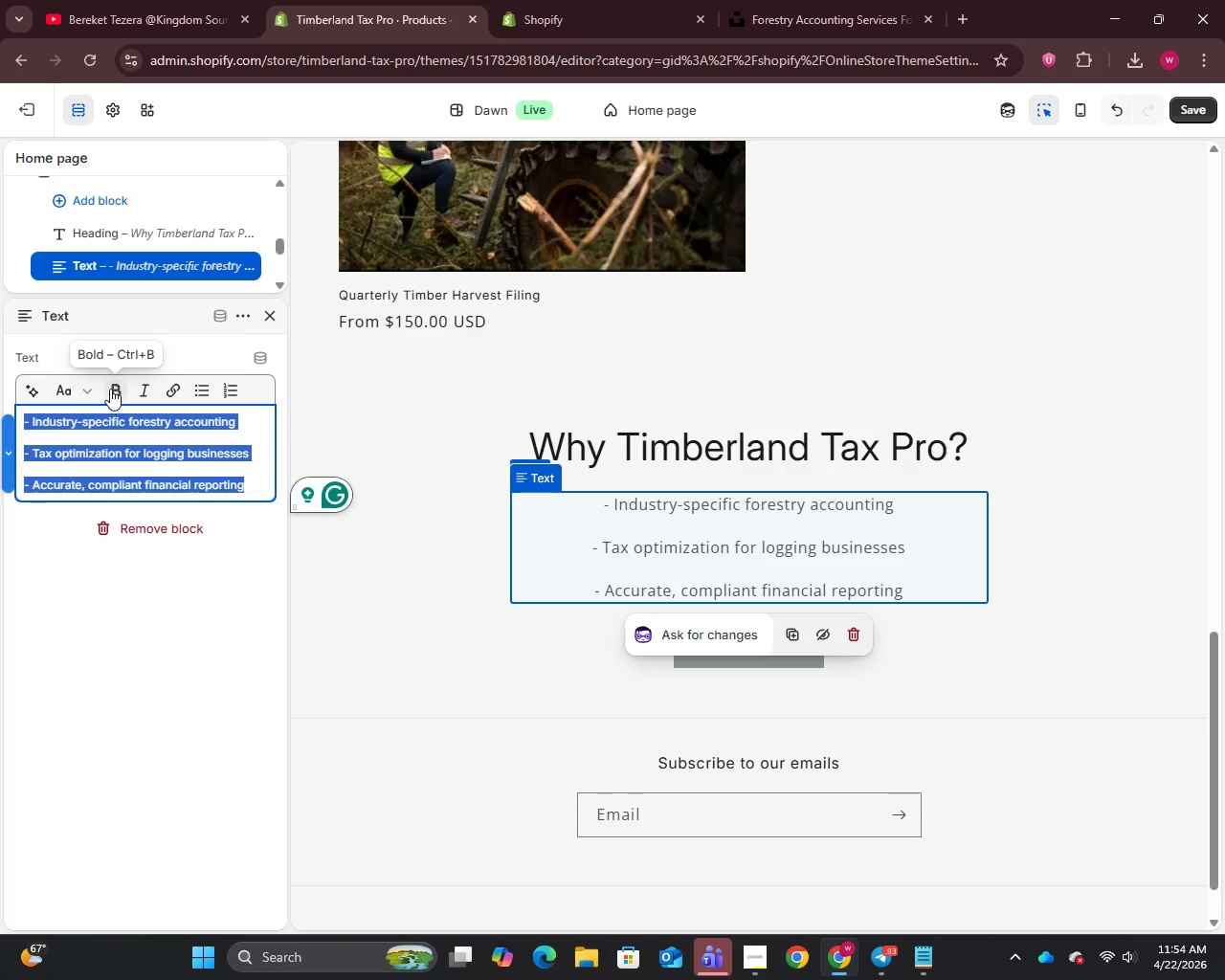 
left_click([112, 386])
 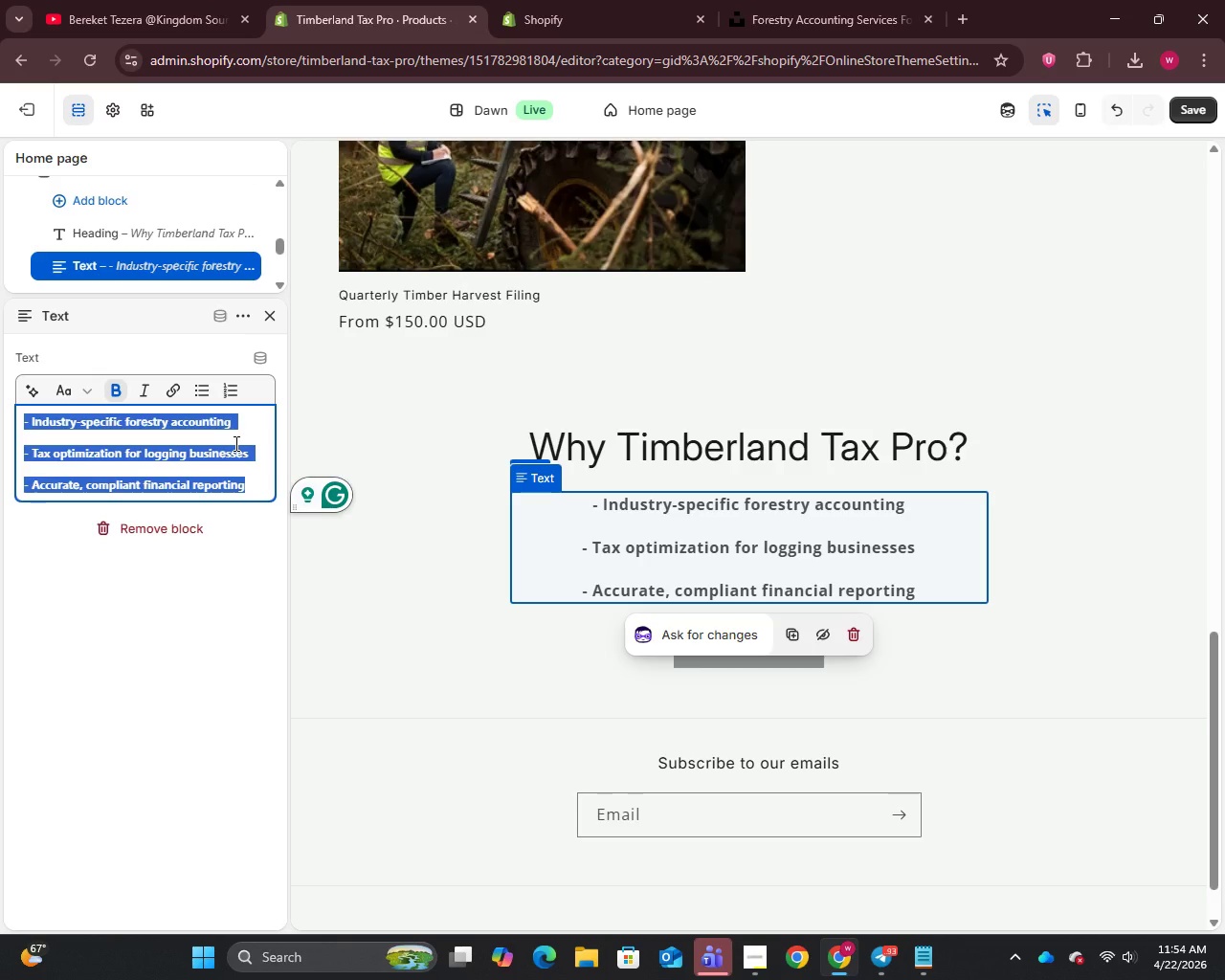 
left_click([431, 547])
 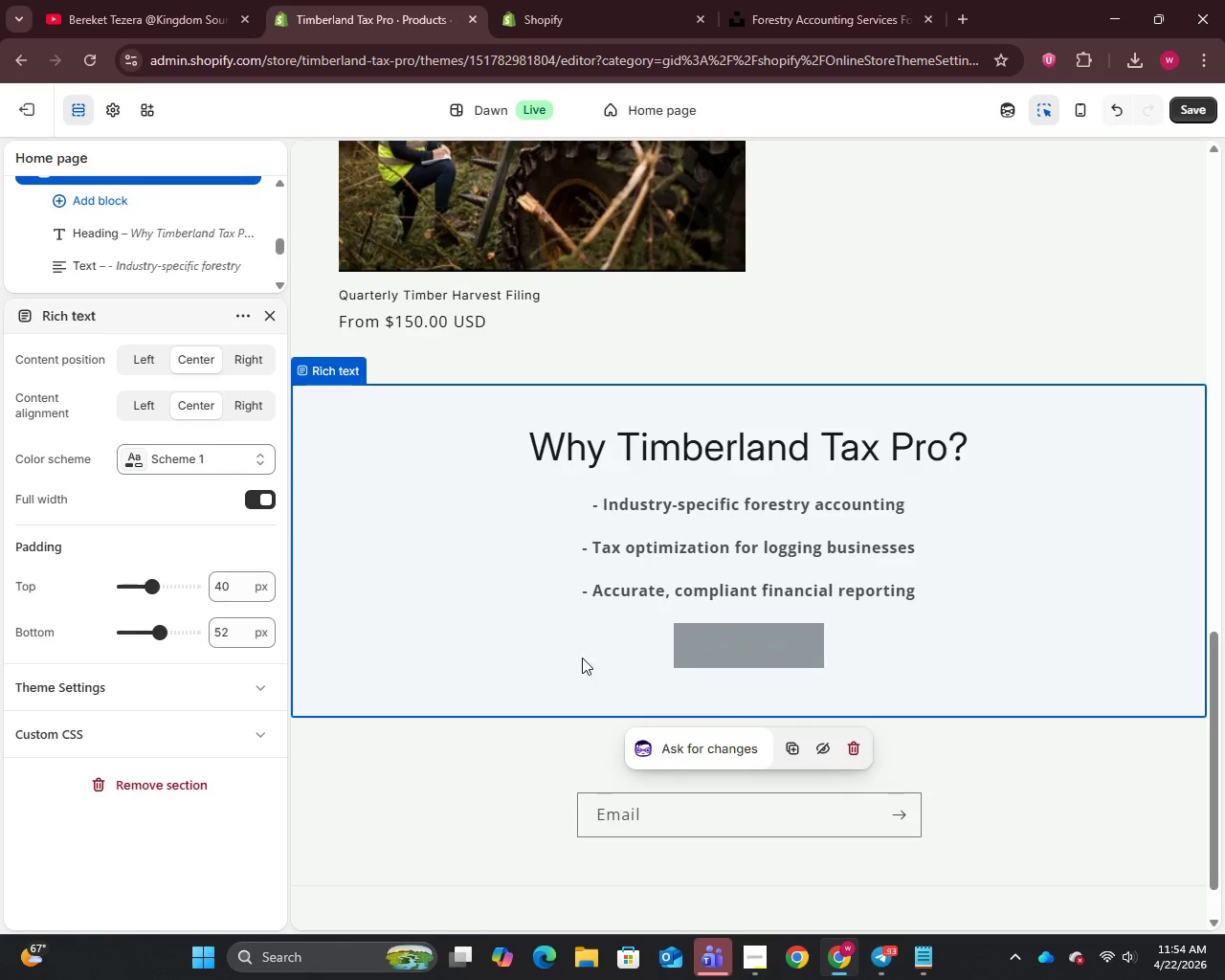 
left_click([746, 664])
 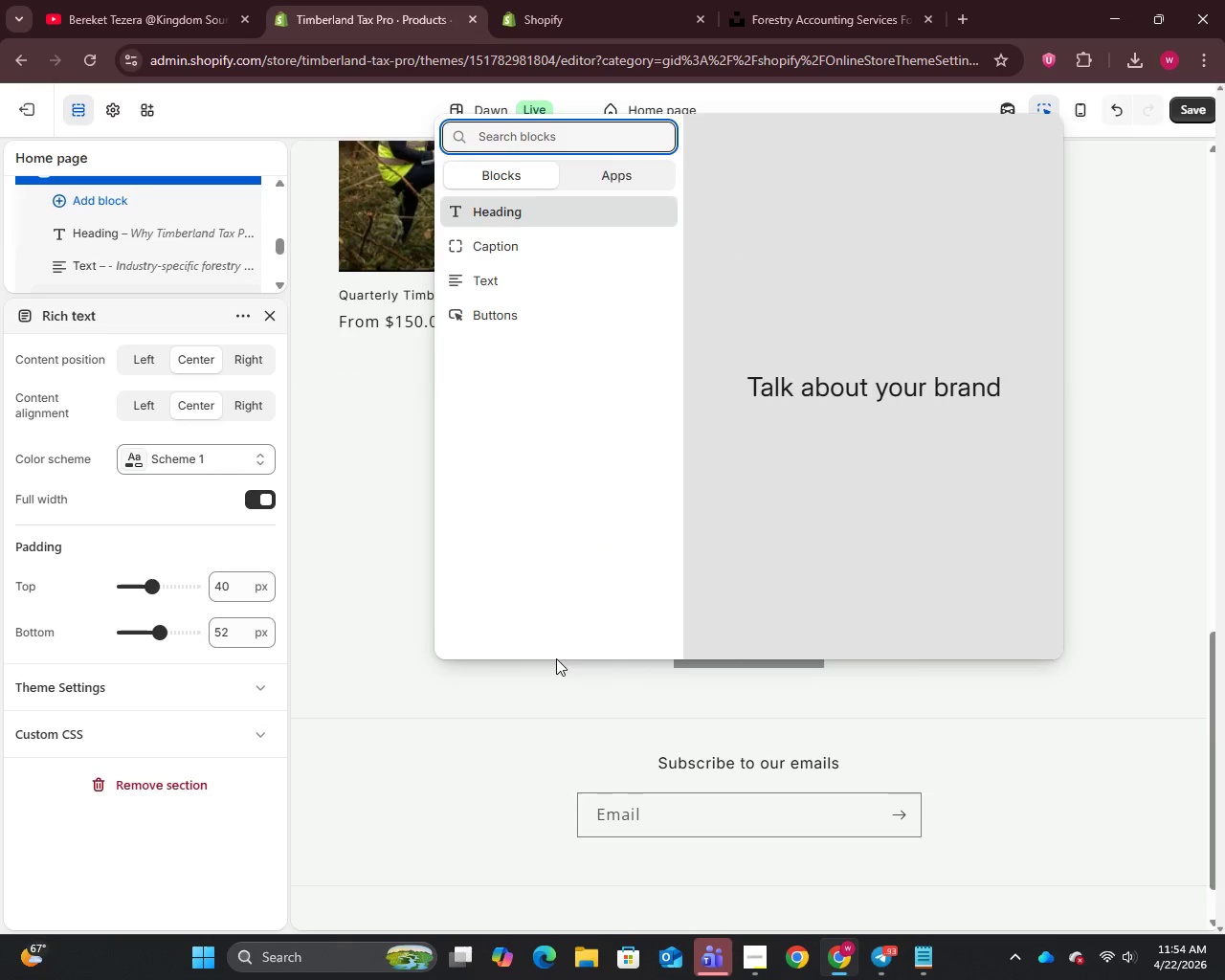 
left_click([426, 673])
 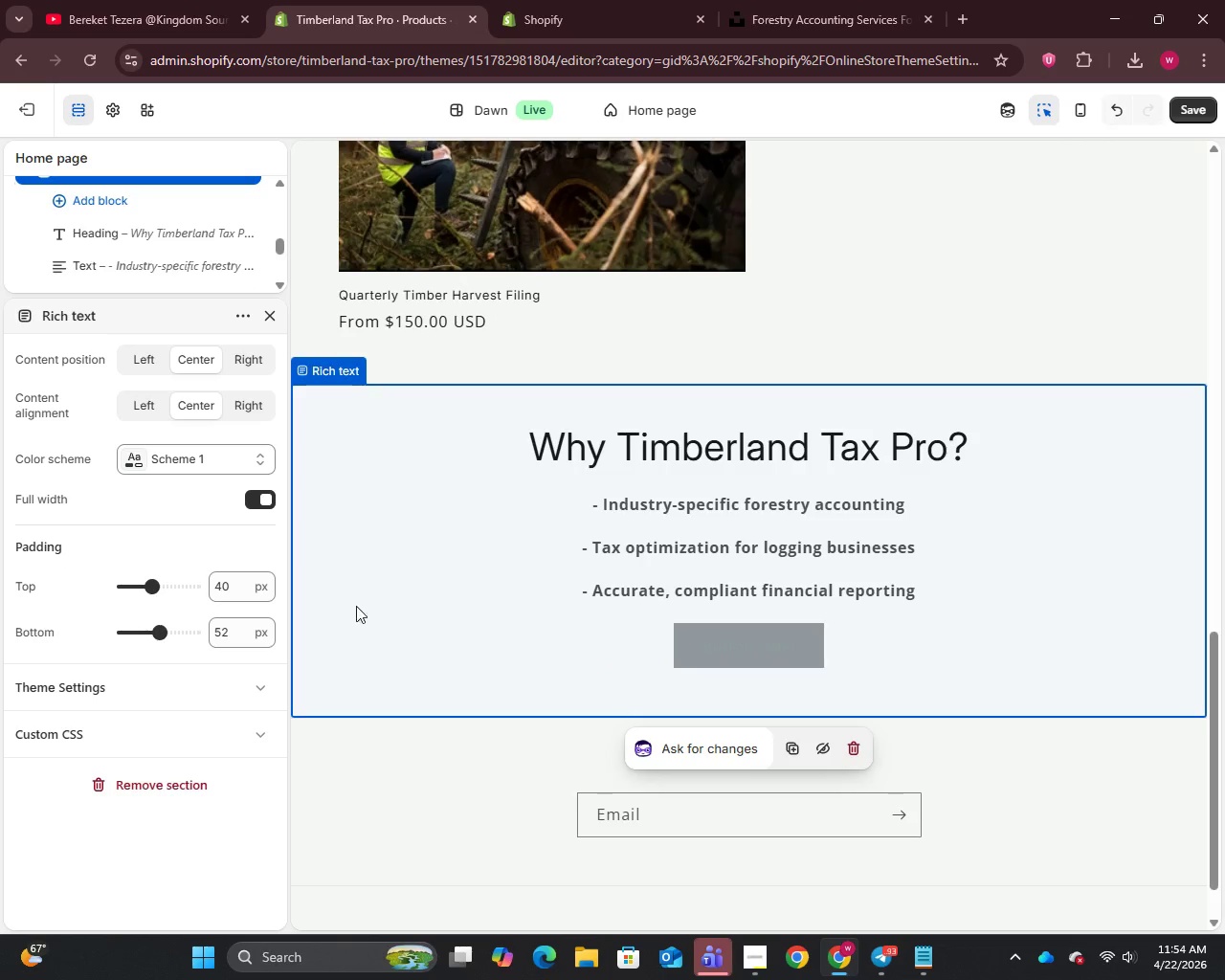 
wait(7.12)
 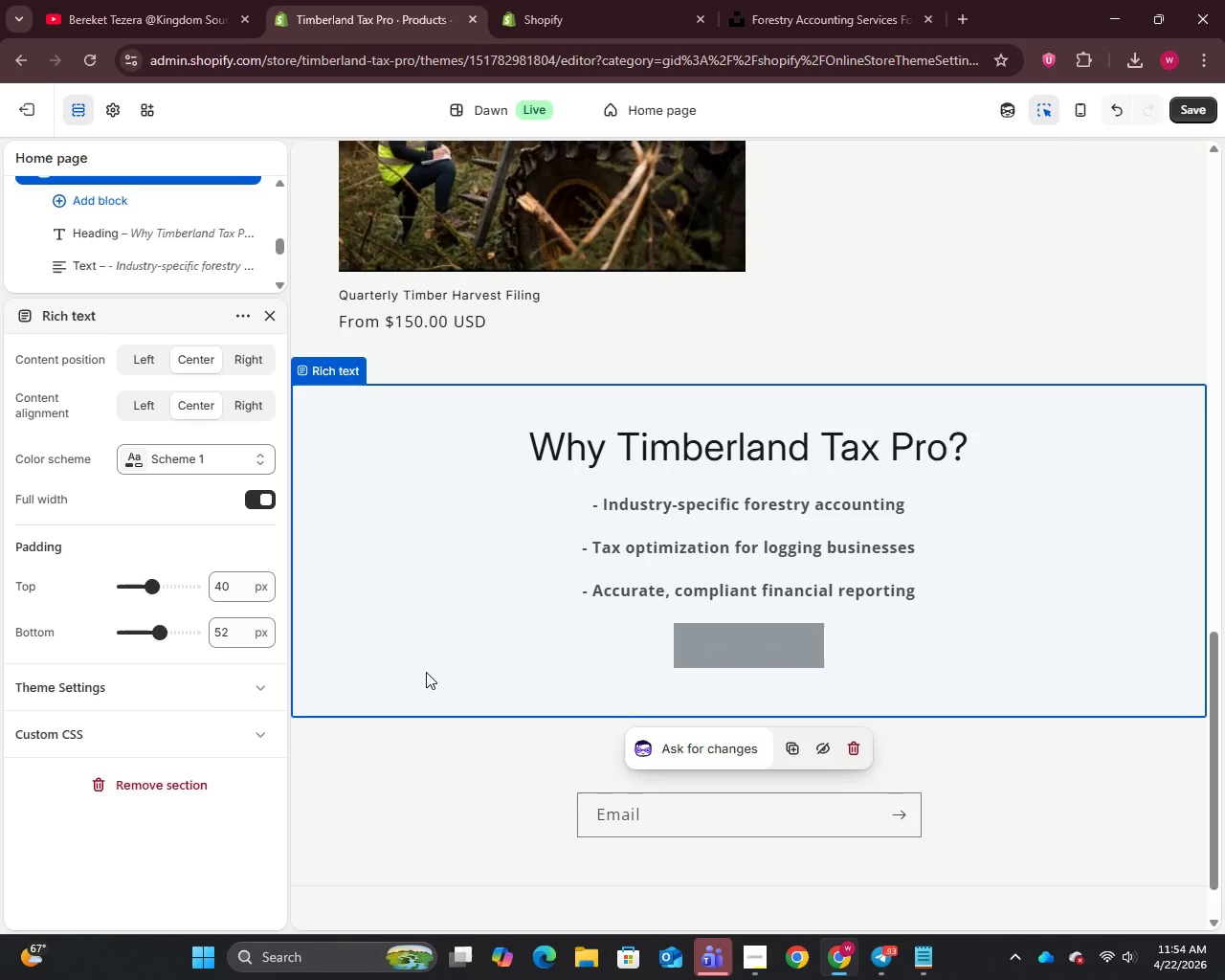 
left_click([137, 464])
 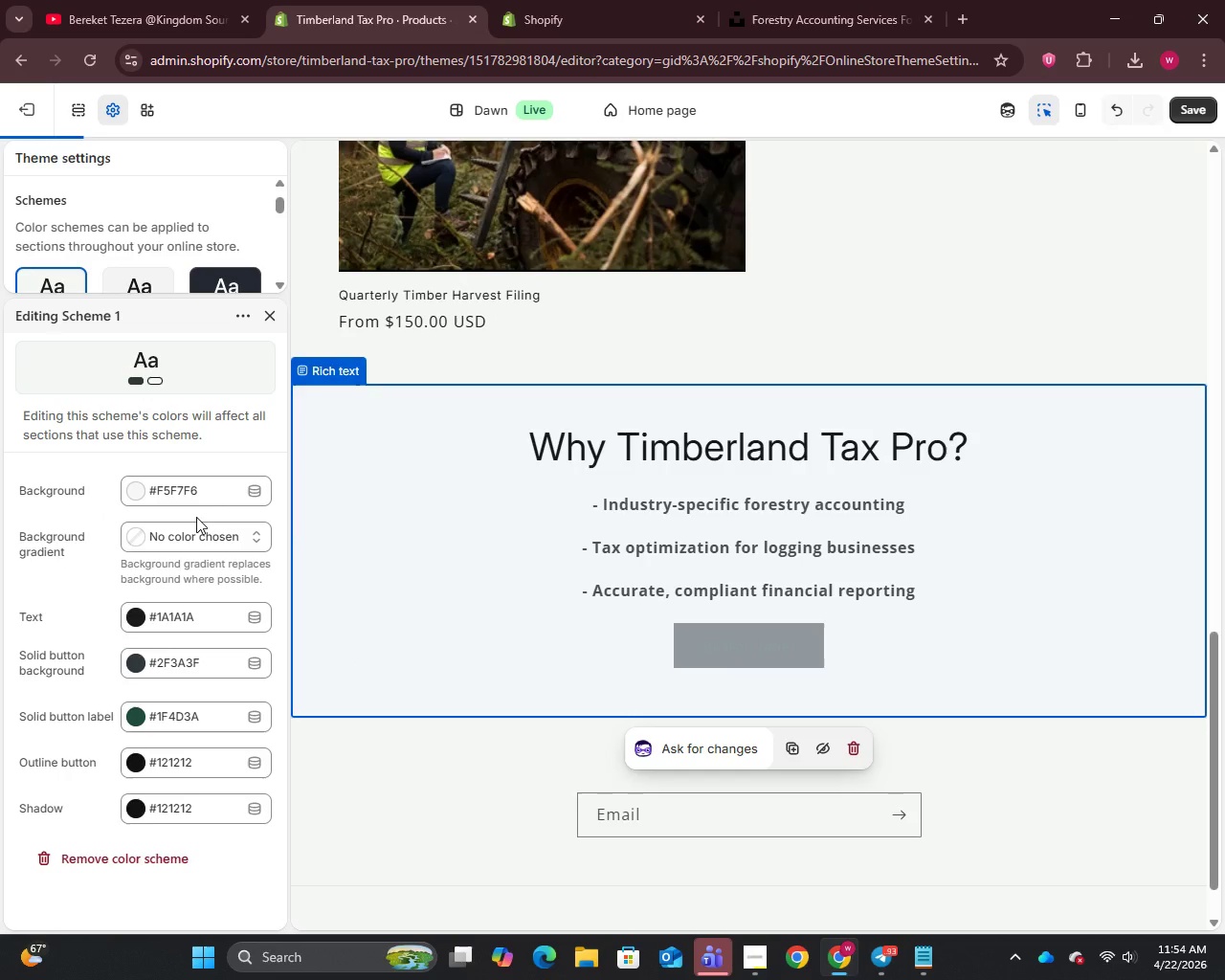 
scroll: coordinate [237, 671], scroll_direction: down, amount: 3.0
 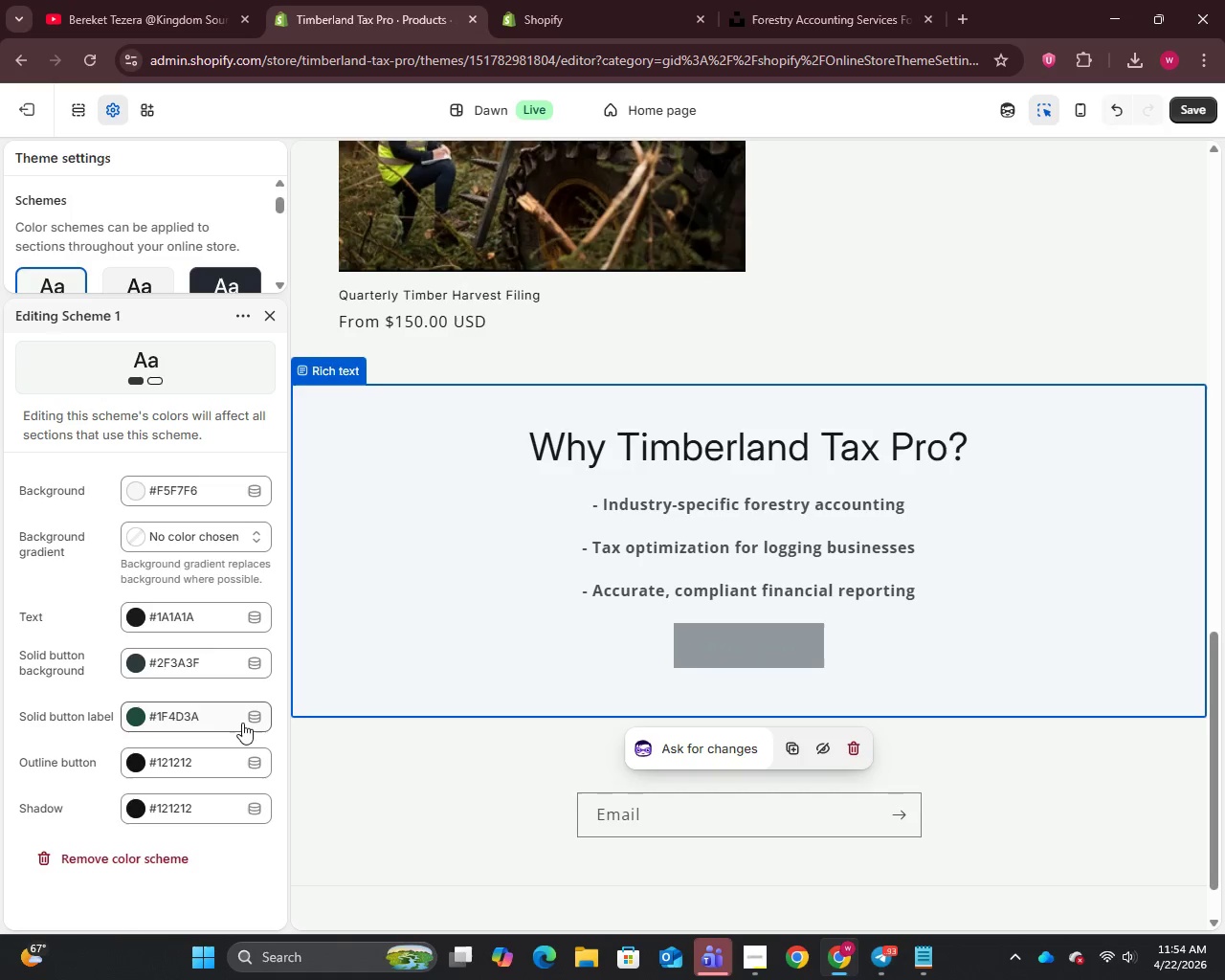 
scroll: coordinate [241, 708], scroll_direction: none, amount: 0.0
 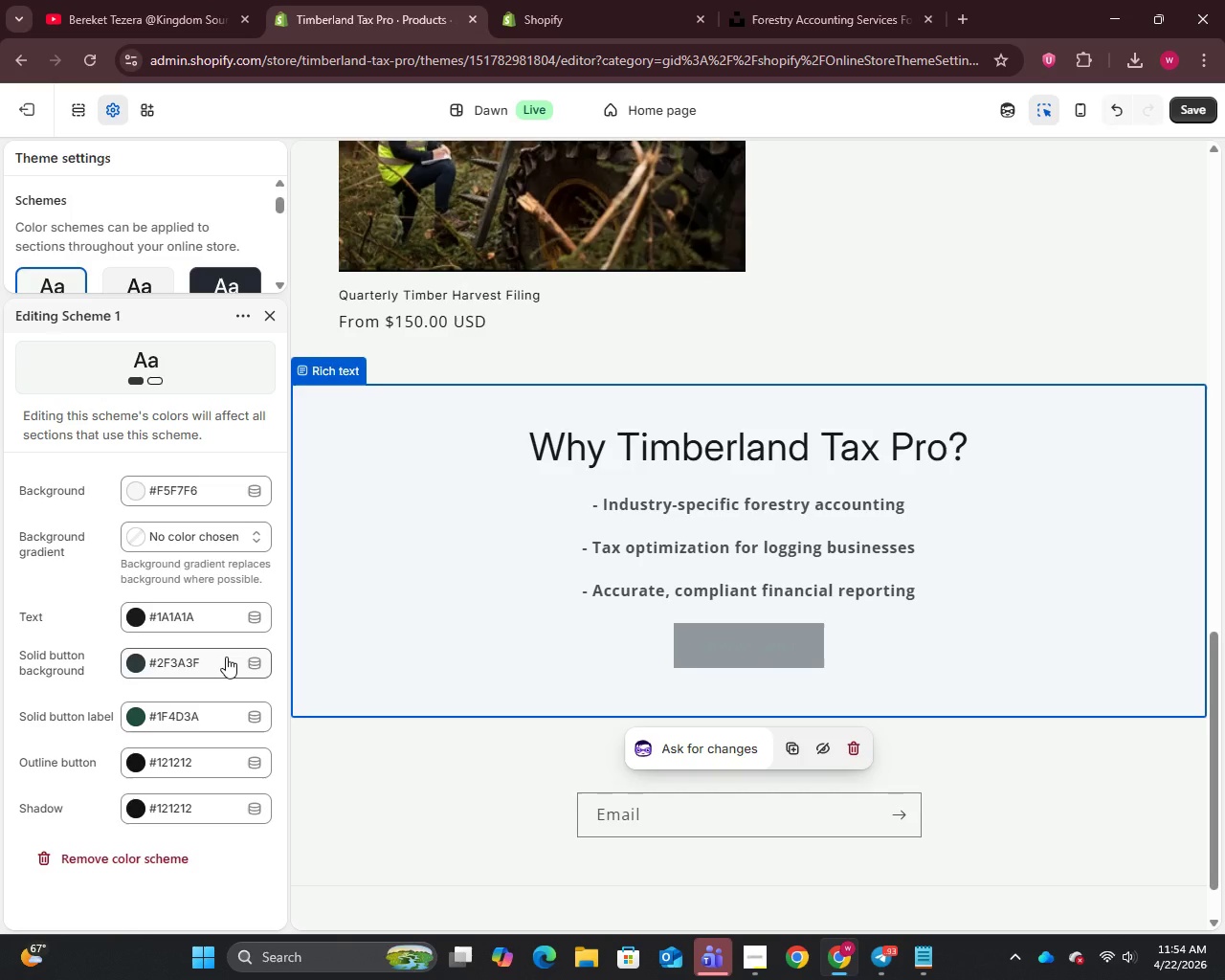 
scroll: coordinate [226, 657], scroll_direction: down, amount: 2.0
 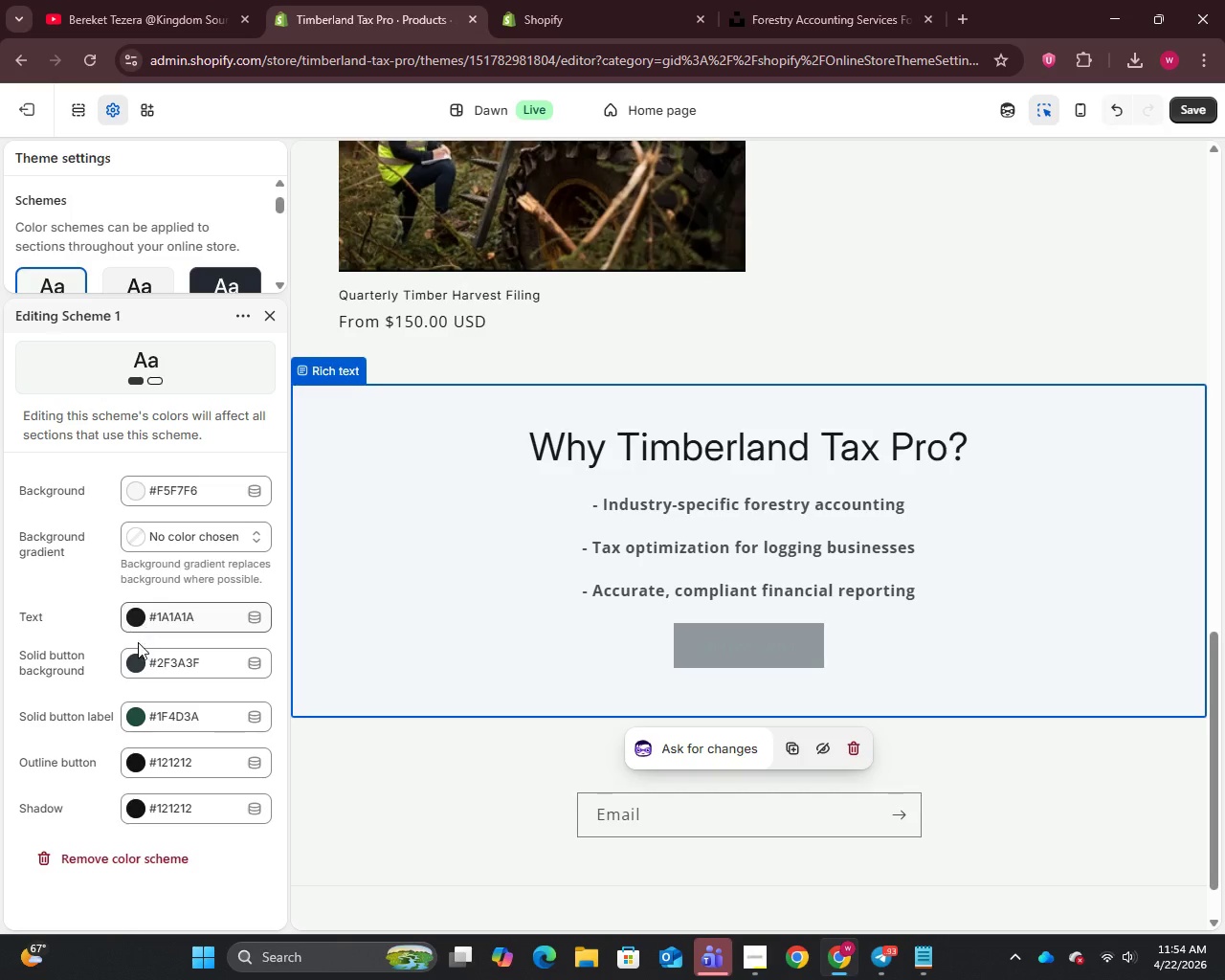 
wait(6.27)
 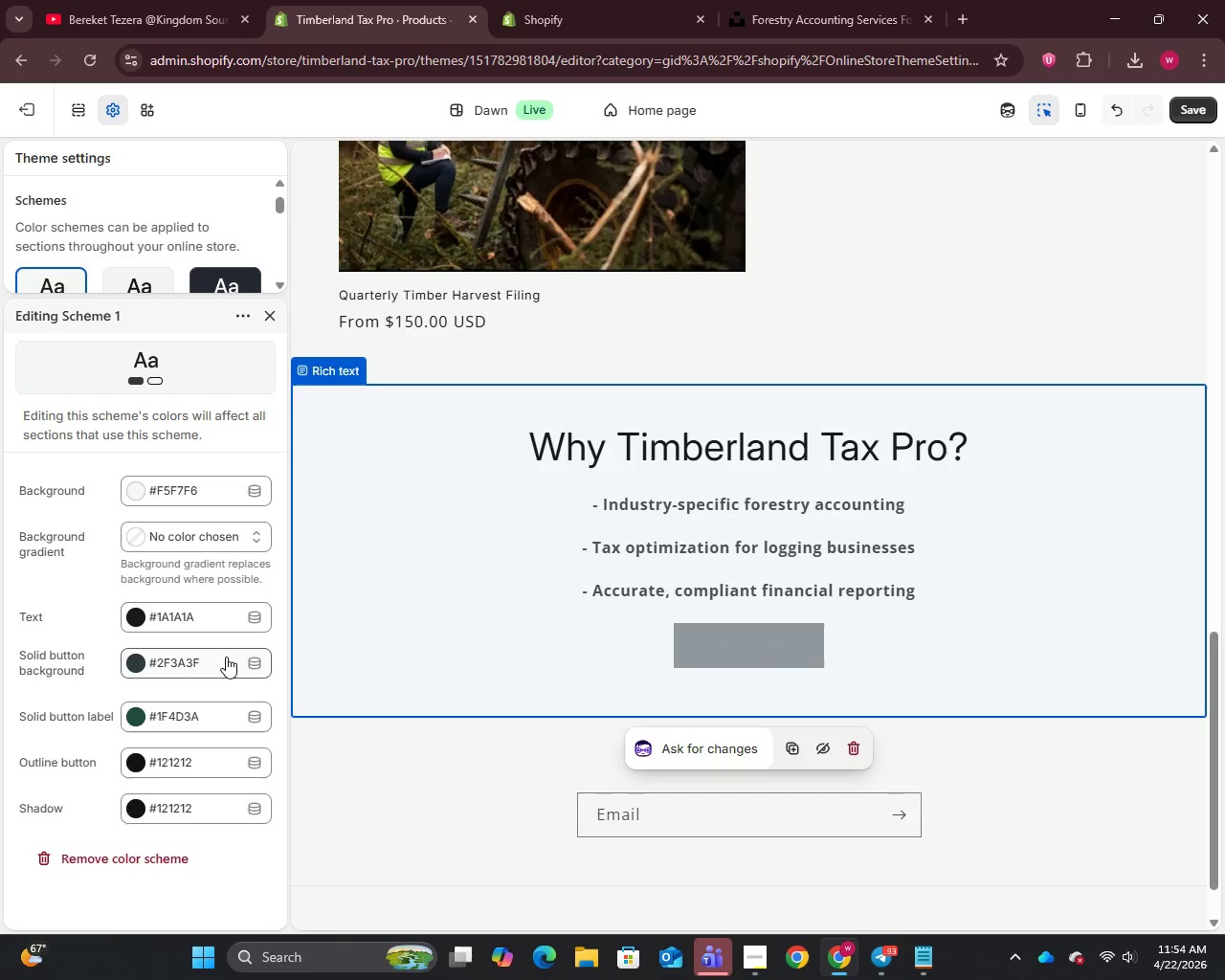 
left_click([208, 715])
 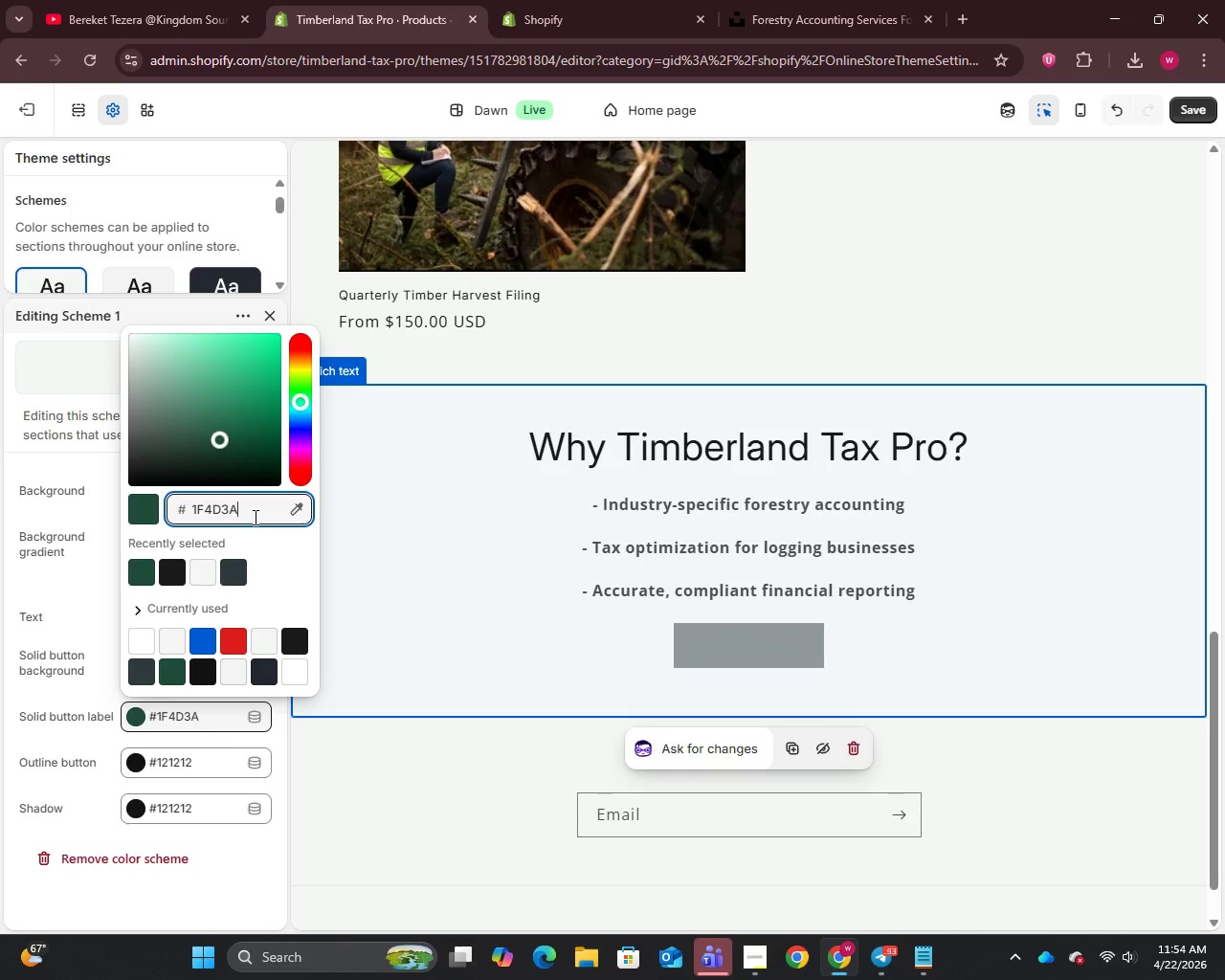 
key(Control+A)
 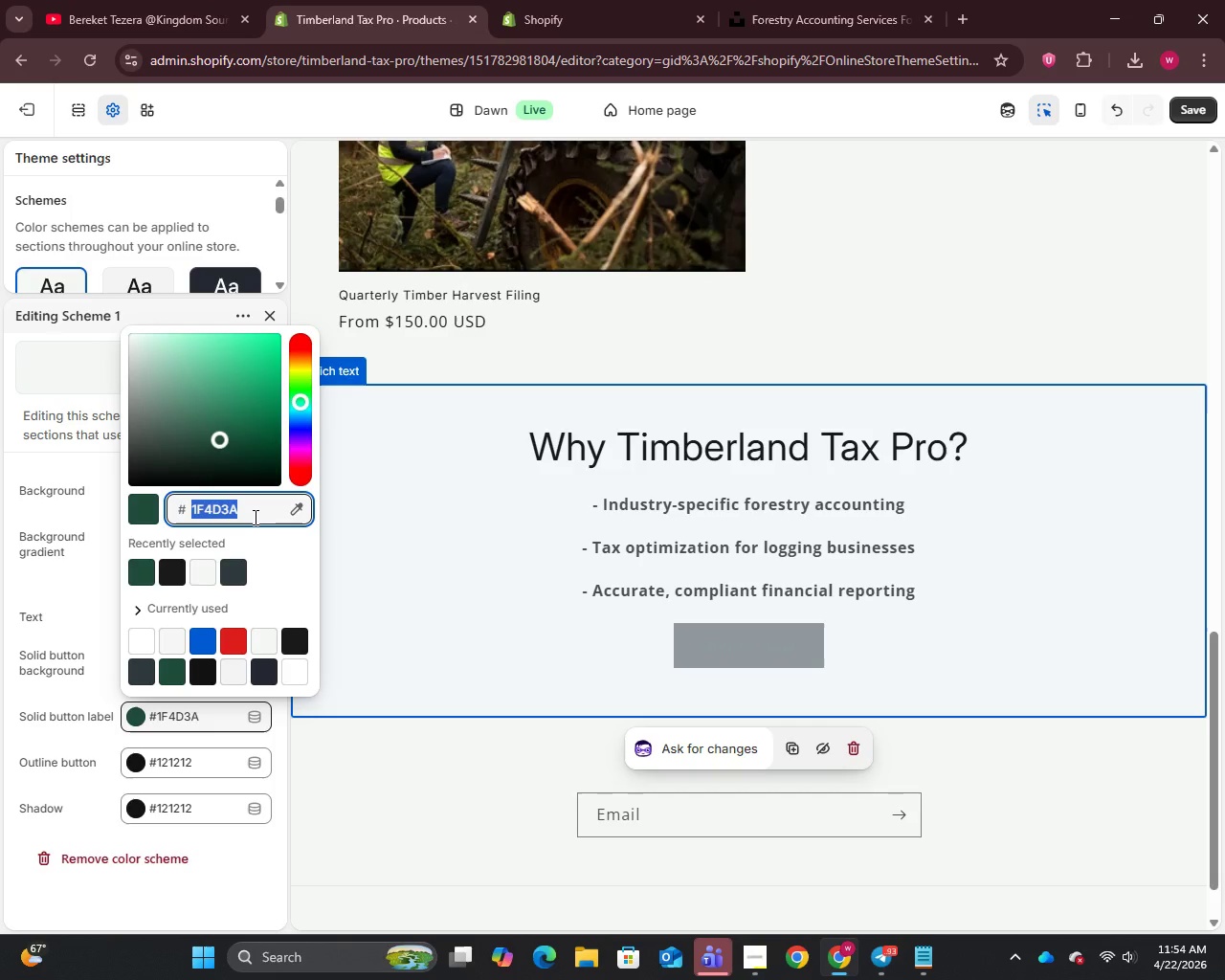 
key(Control+C)
 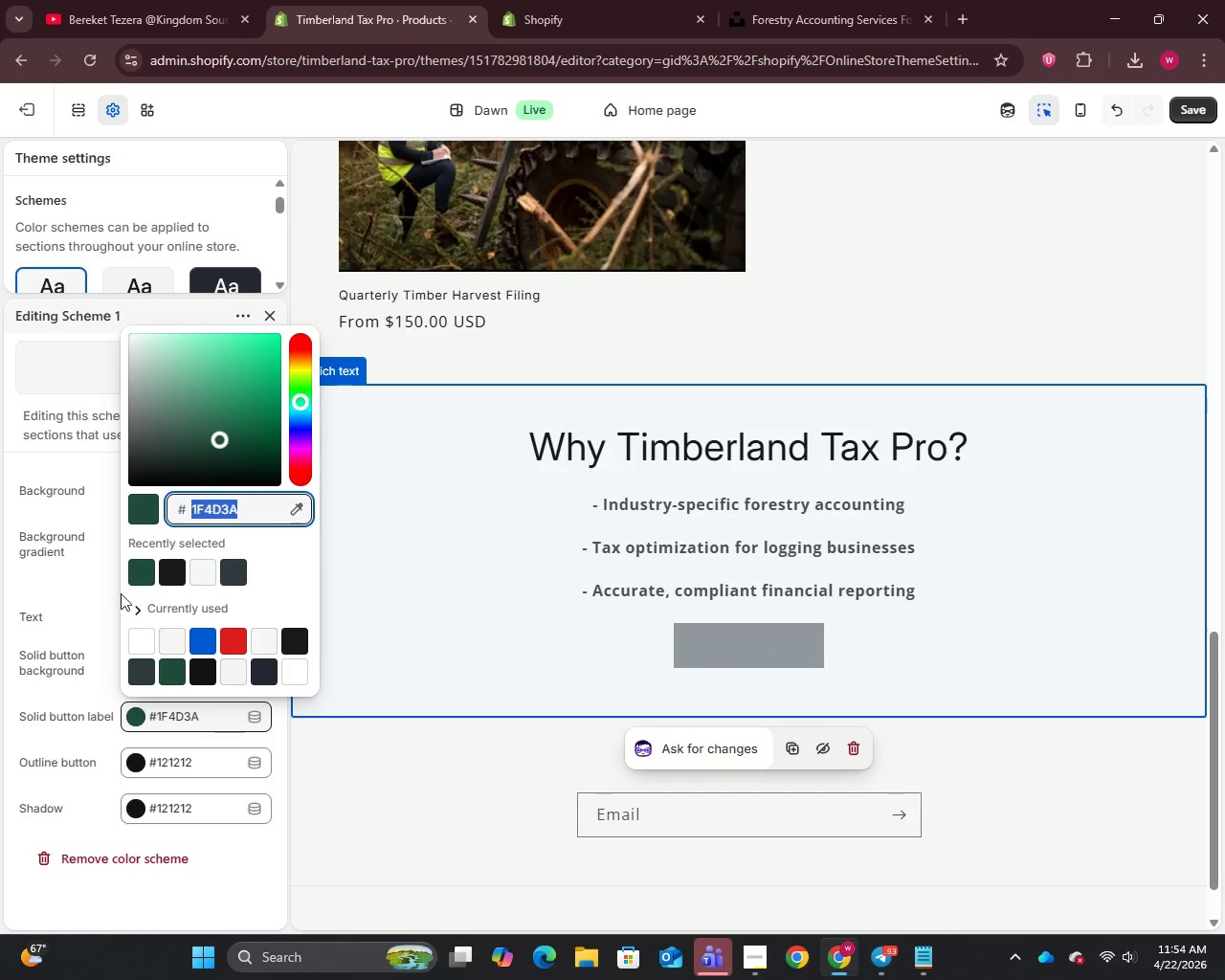 
left_click([92, 586])
 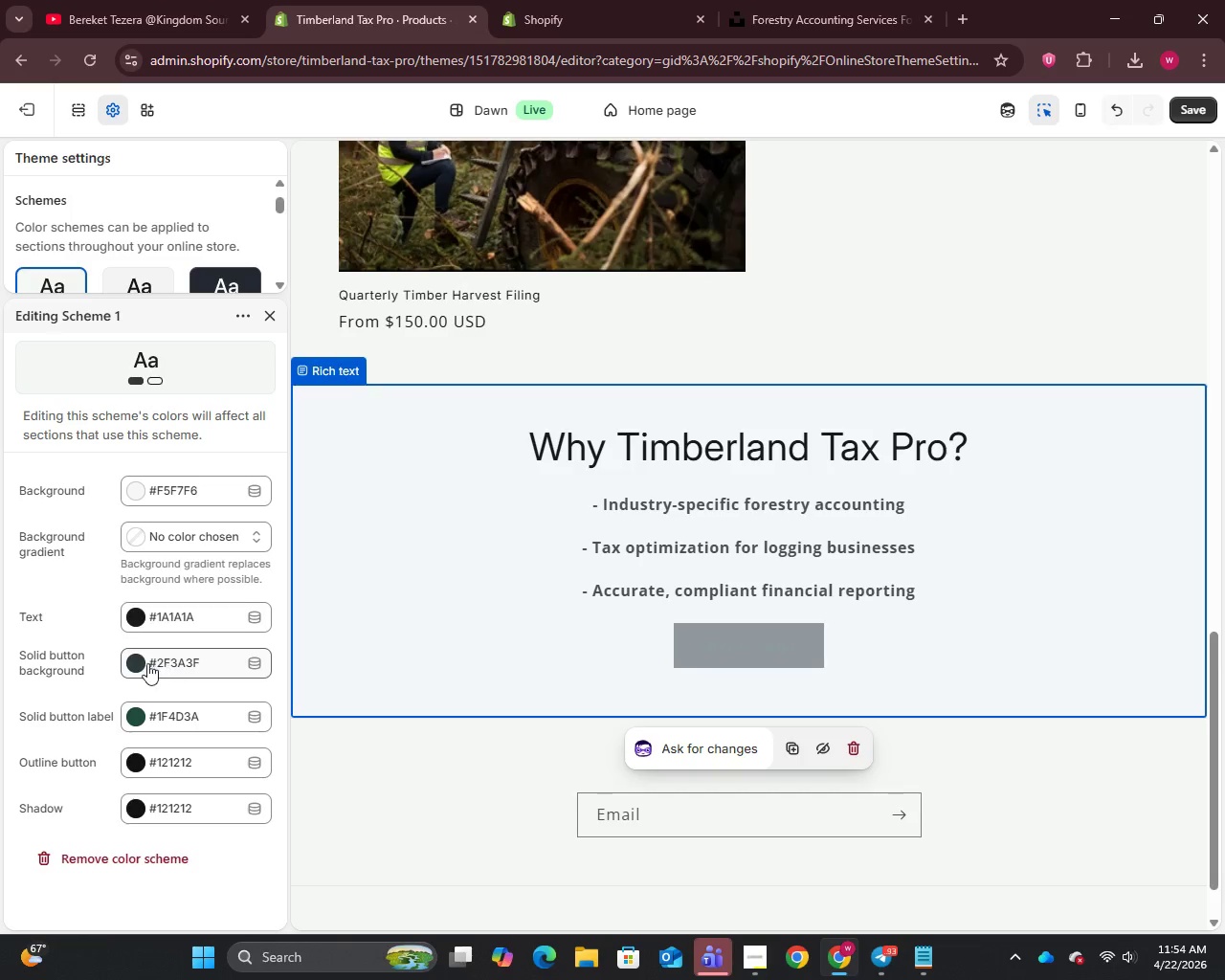 
left_click([134, 664])
 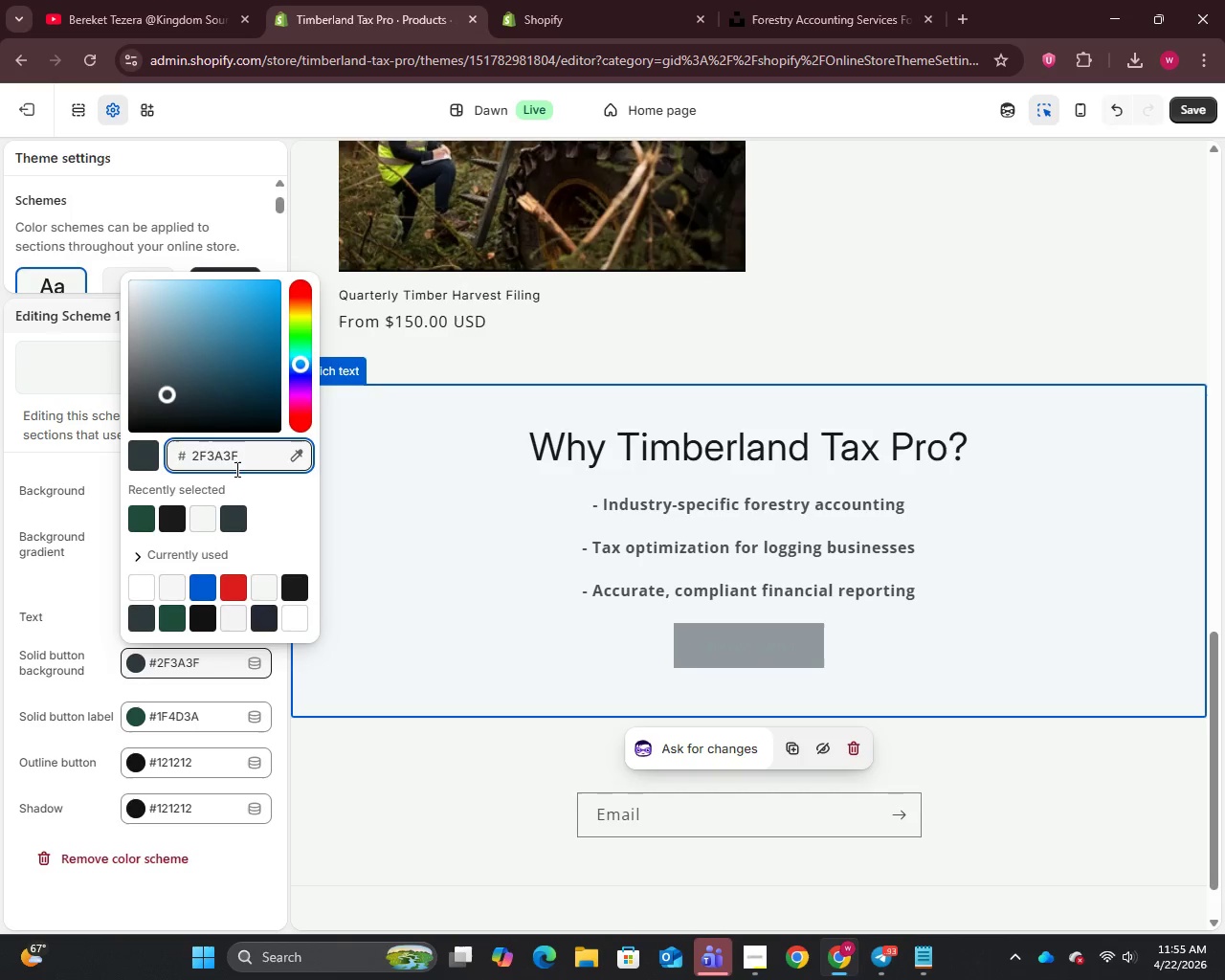 
left_click_drag(start_coordinate=[243, 454], to_coordinate=[191, 460])
 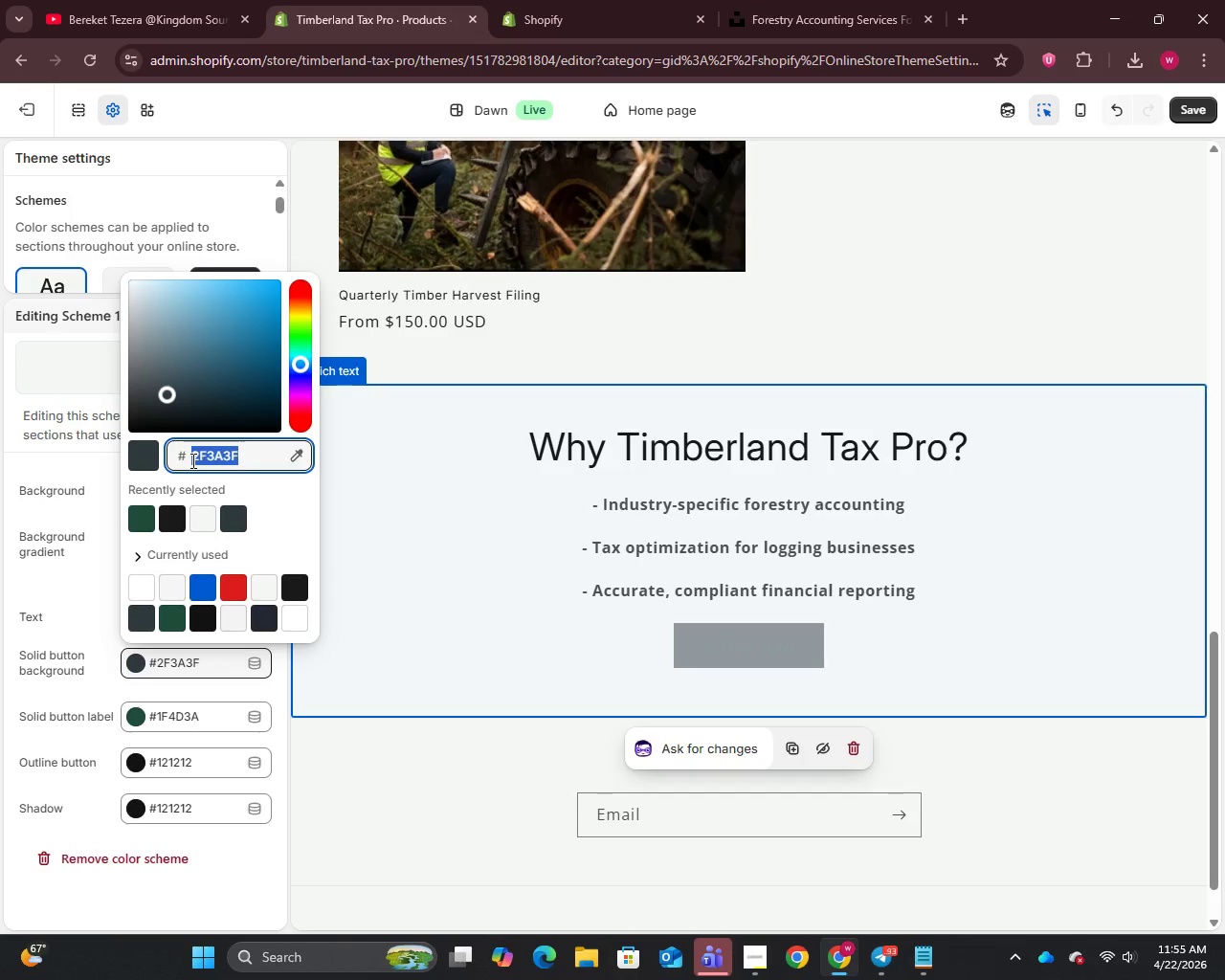 
key(Control+V)
 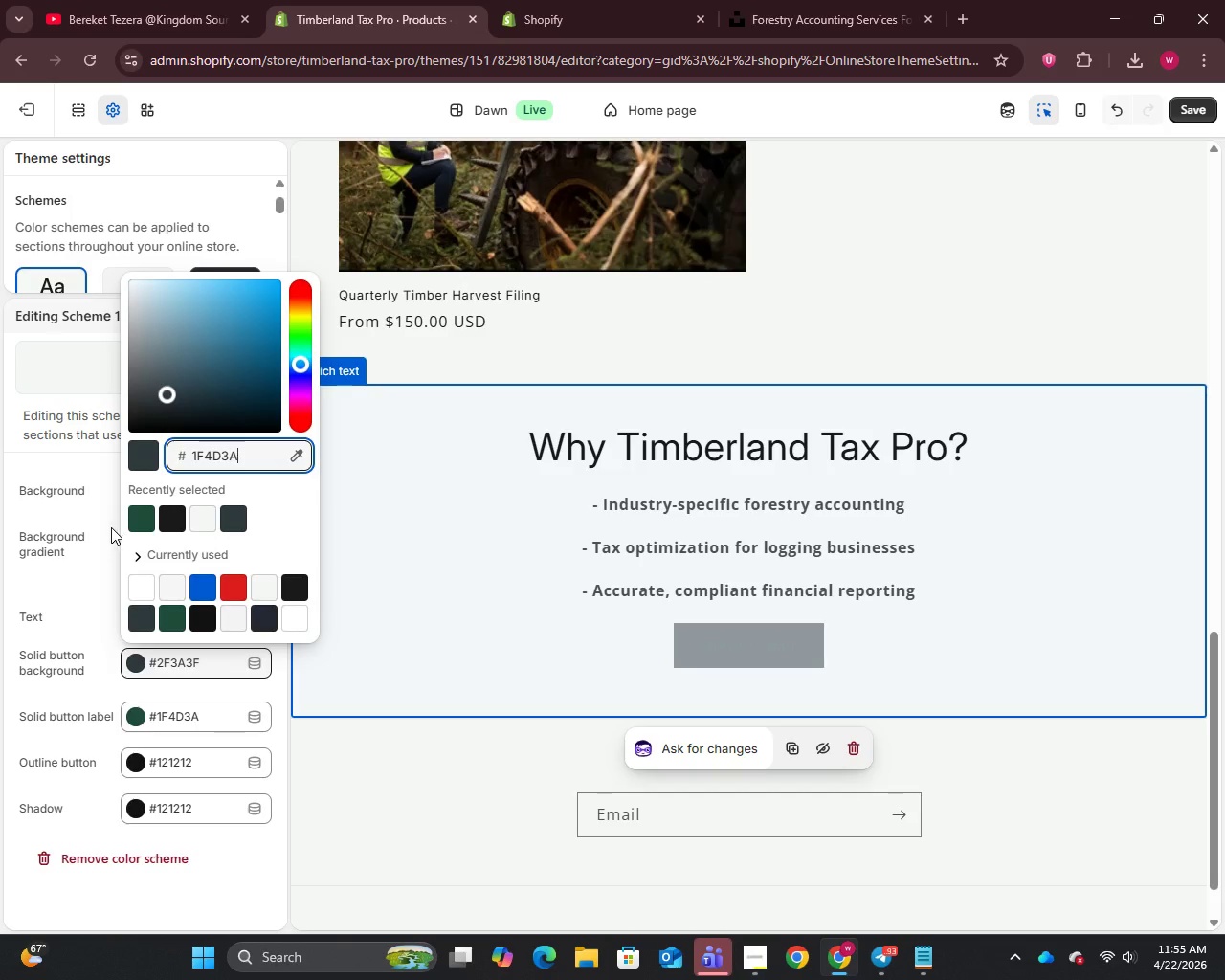 
left_click([105, 528])
 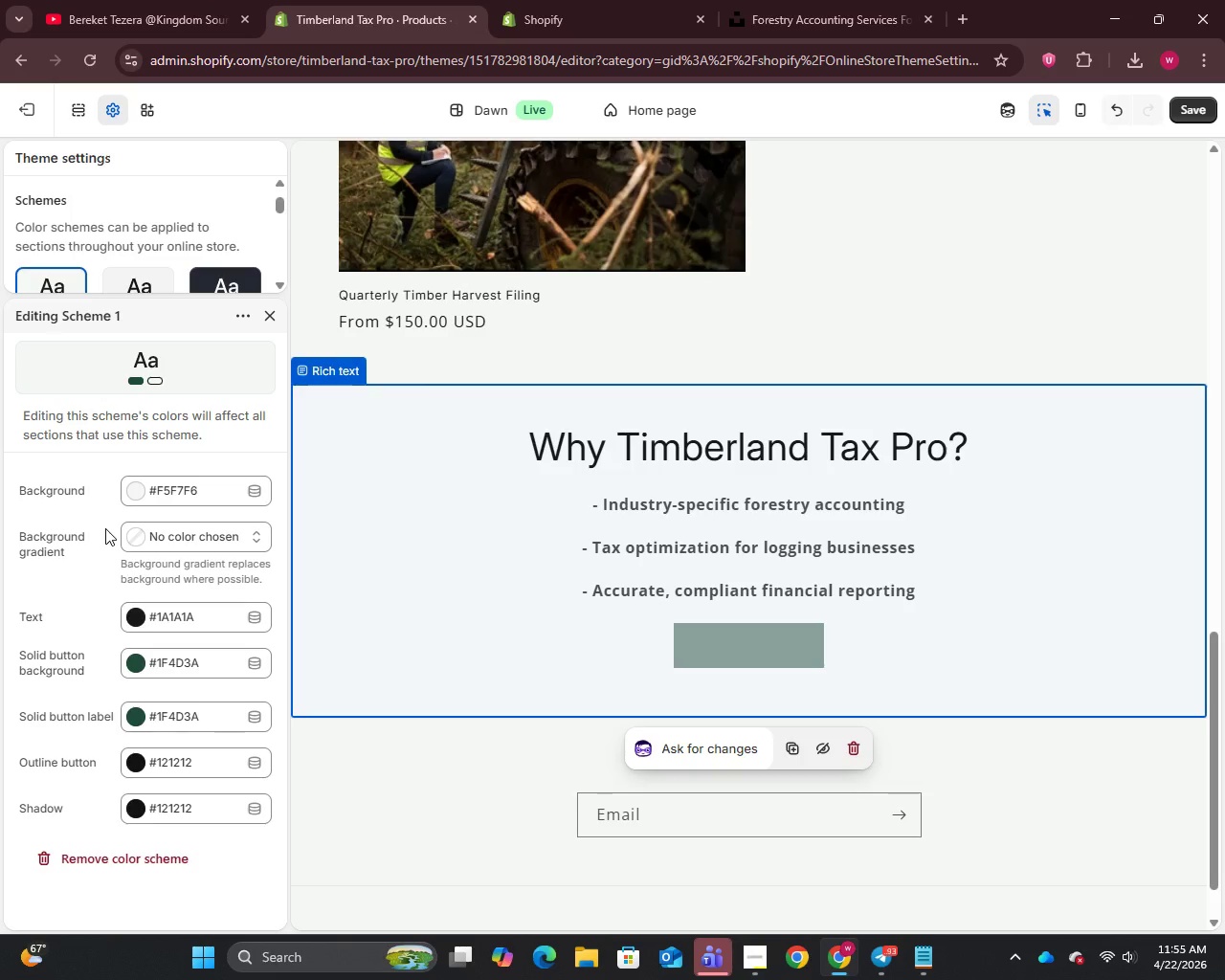 
wait(5.89)
 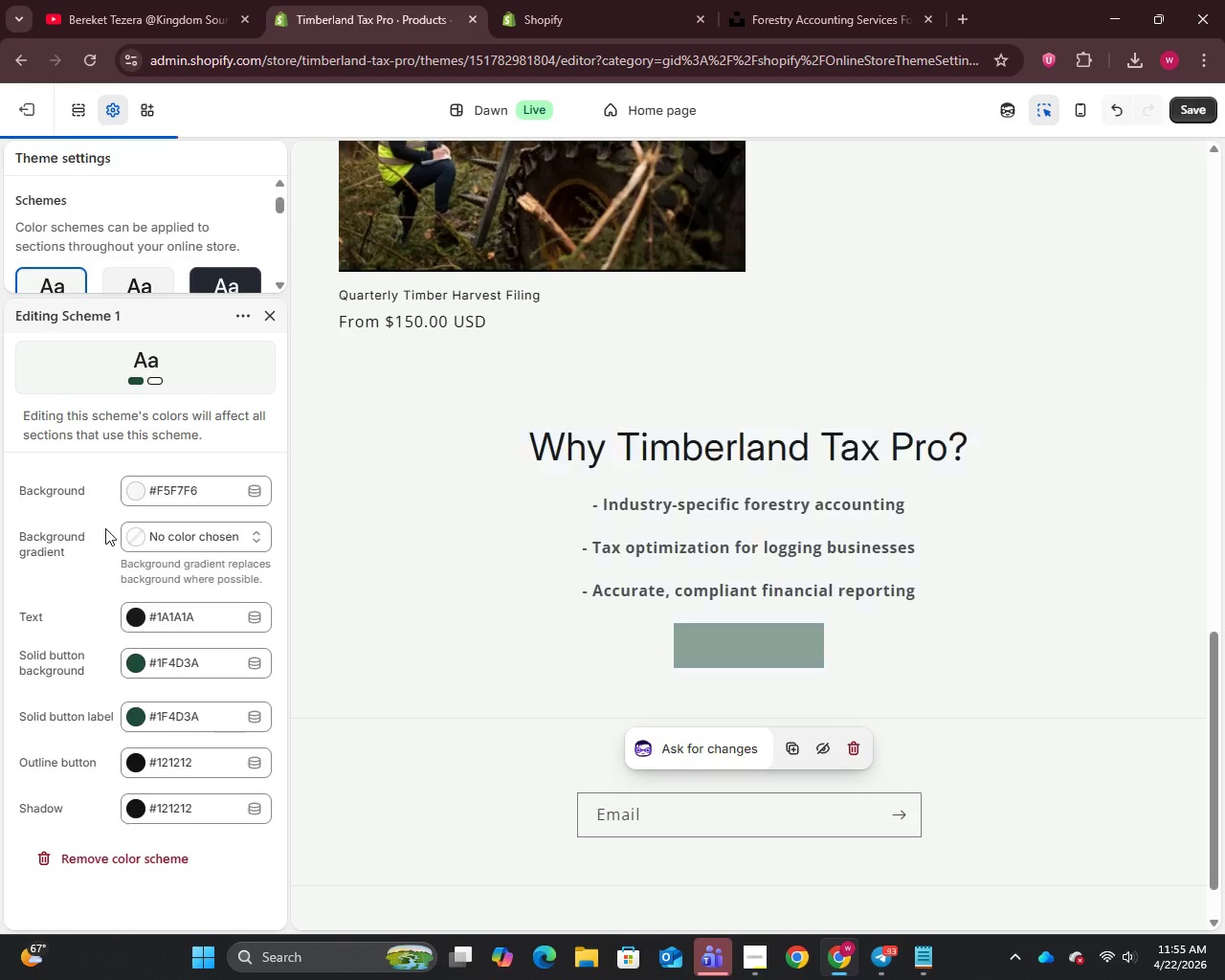 
mouse_move([756, 643])
 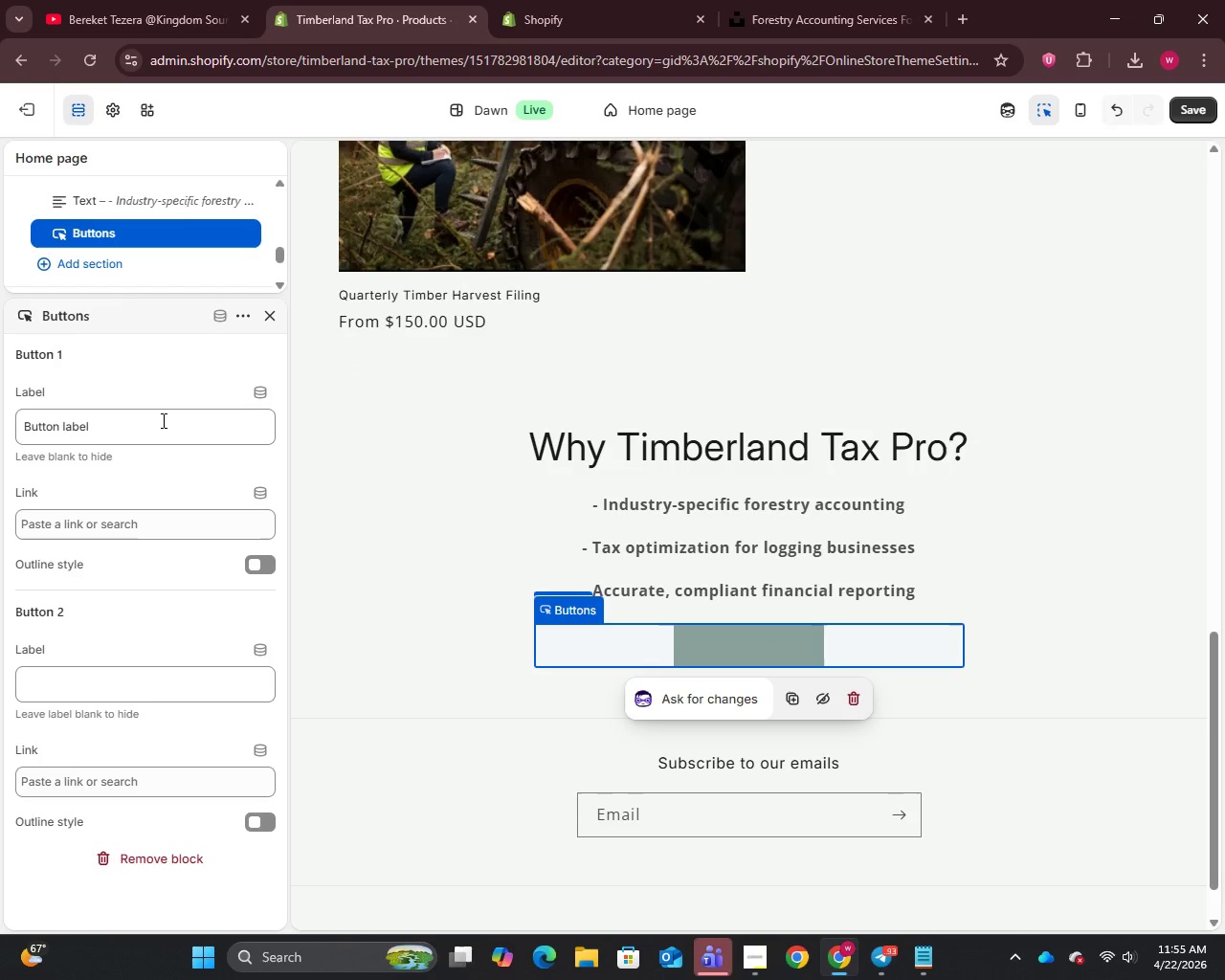 
left_click_drag(start_coordinate=[162, 420], to_coordinate=[0, 417])
 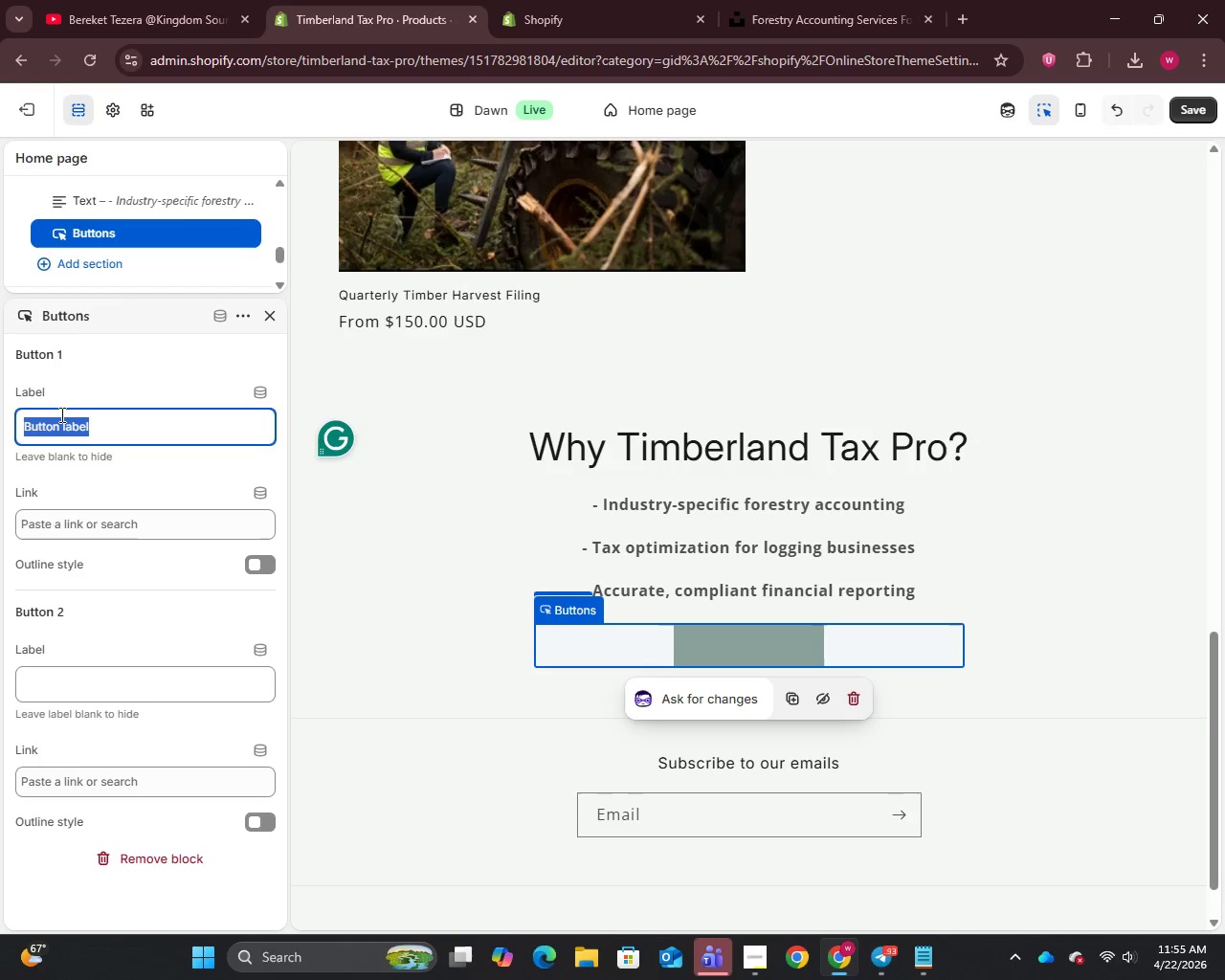 
key(Backspace)
 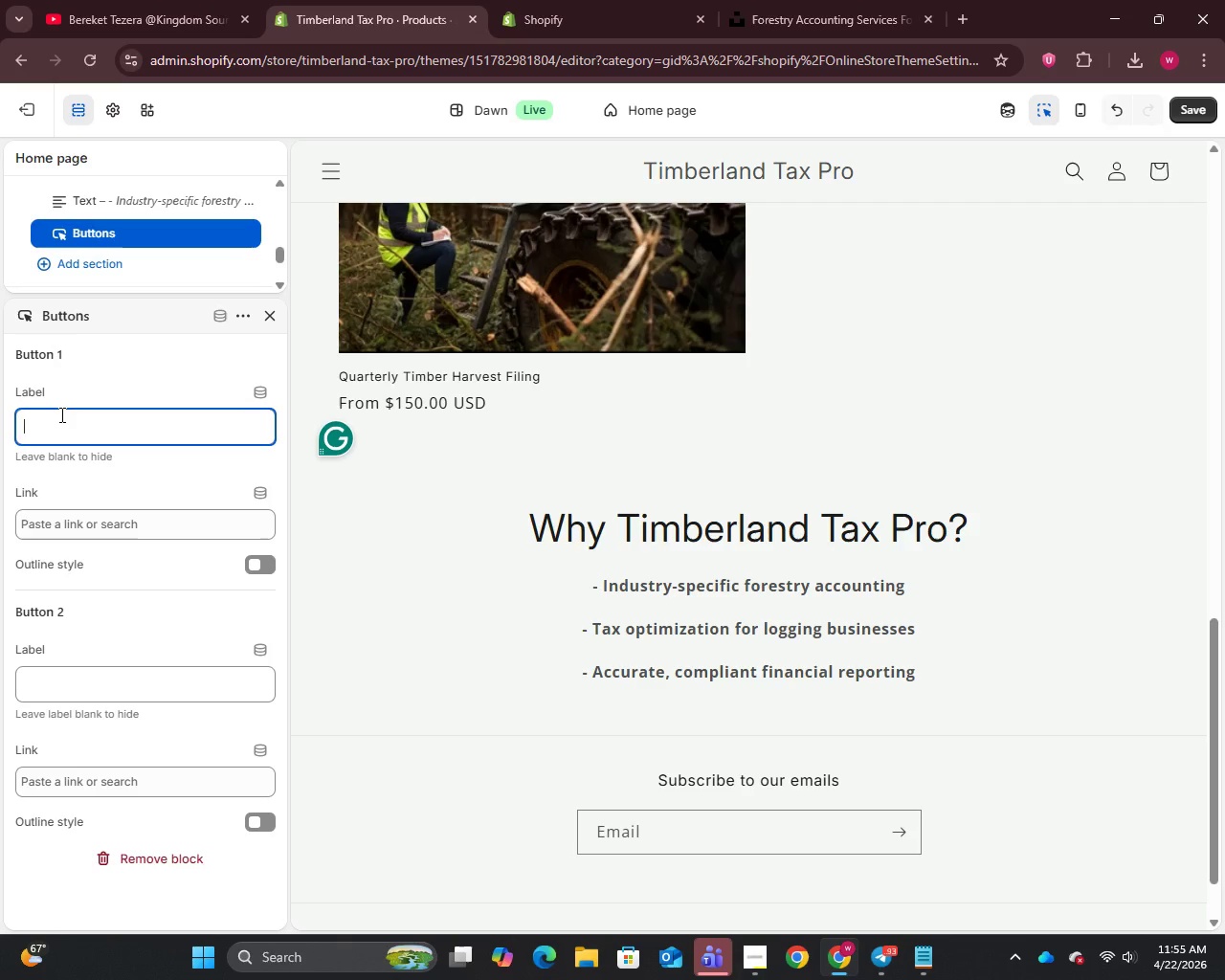 
wait(7.64)
 